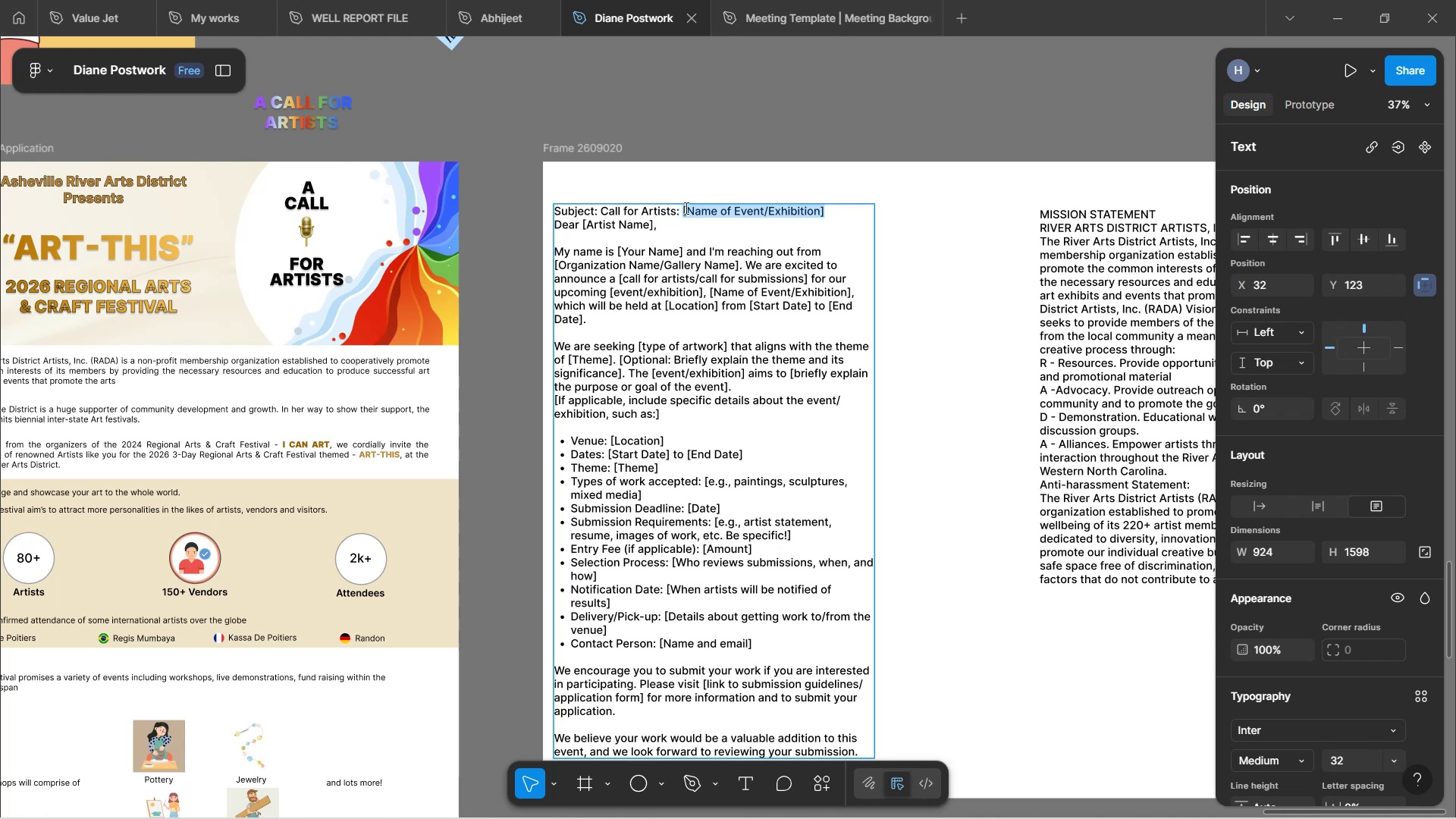 
type(ART )
key(Backspace)
type(-THIS)
 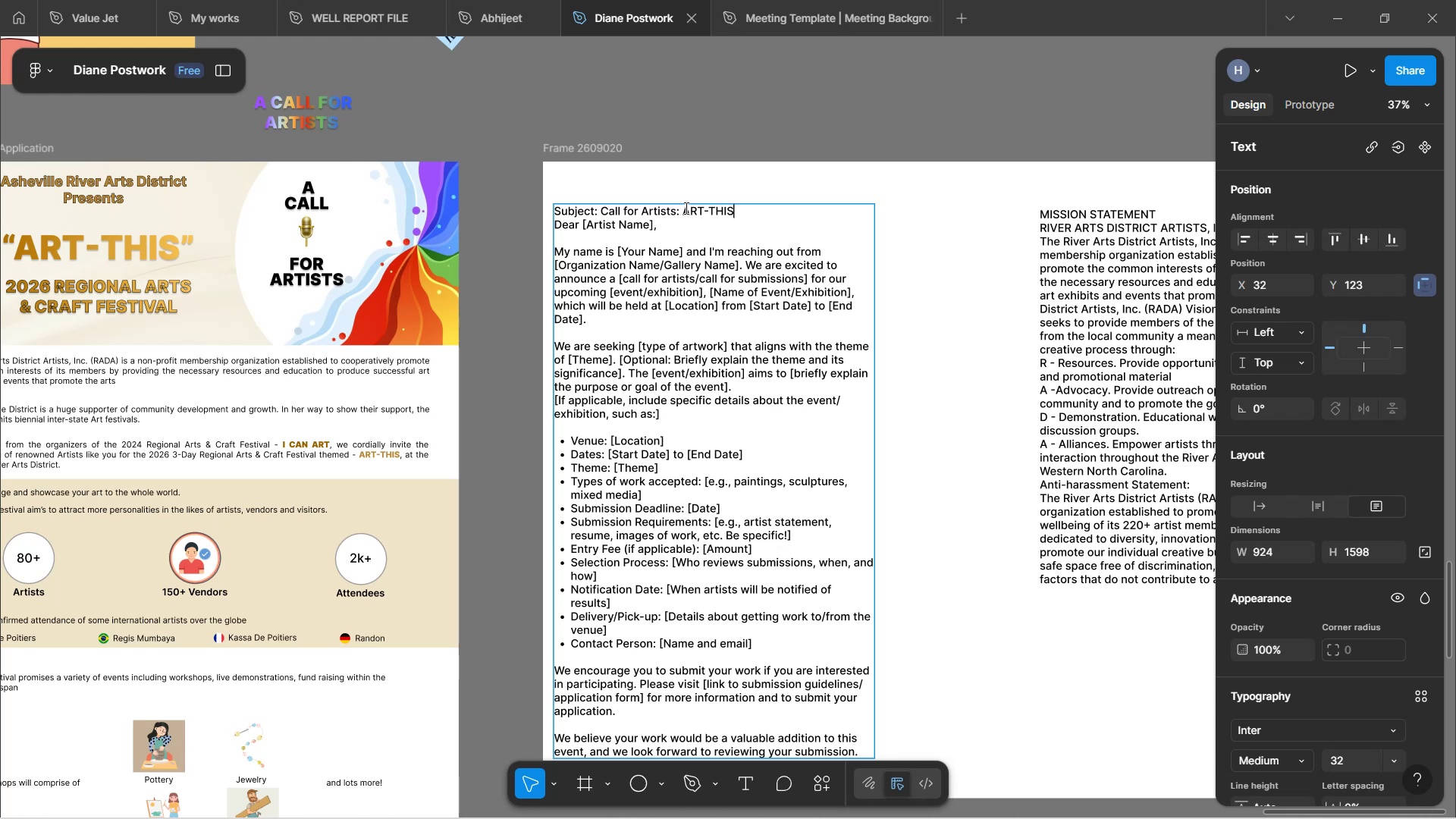 
wait(25.77)
 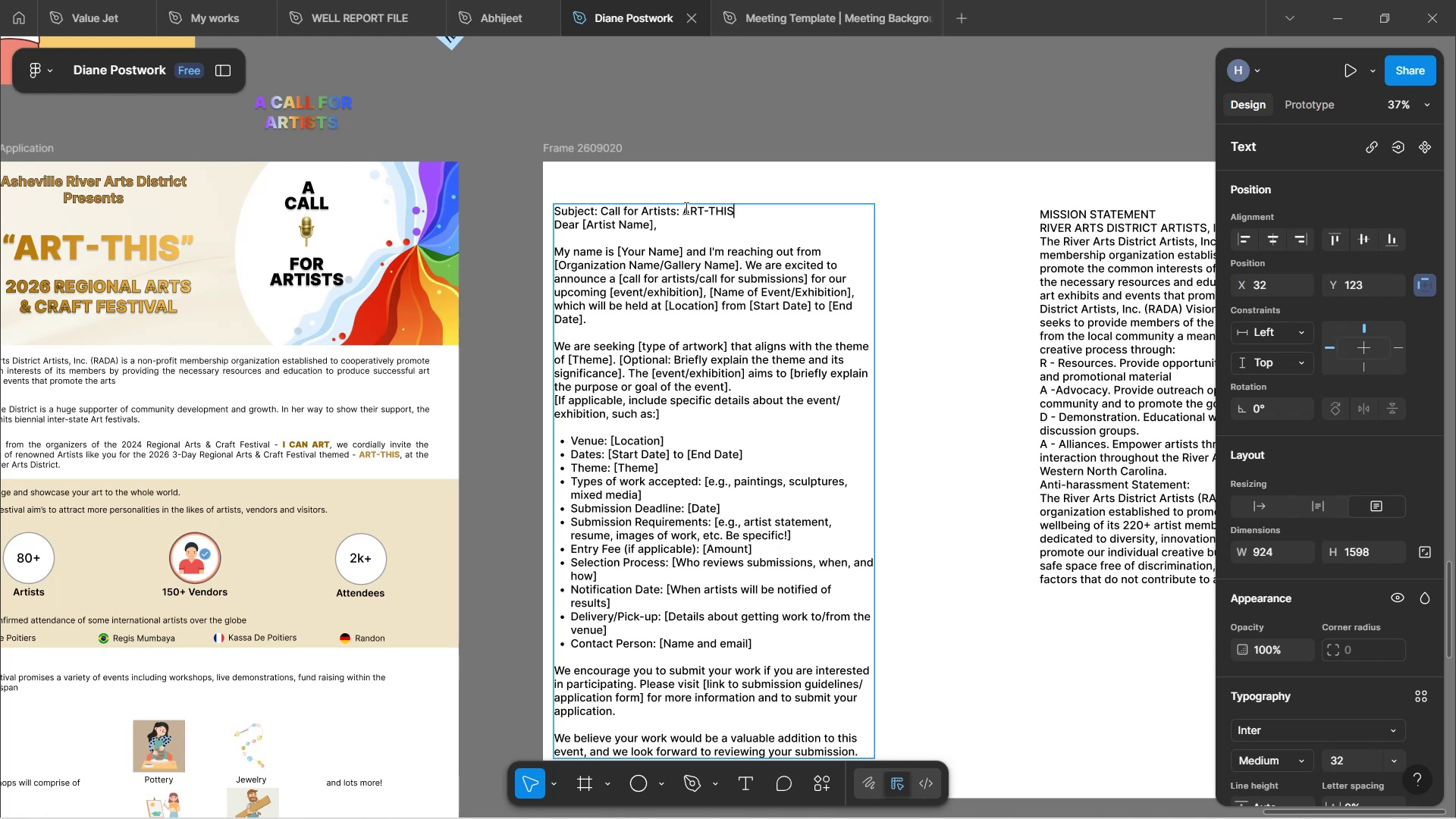 
key(Shift+Quote)
 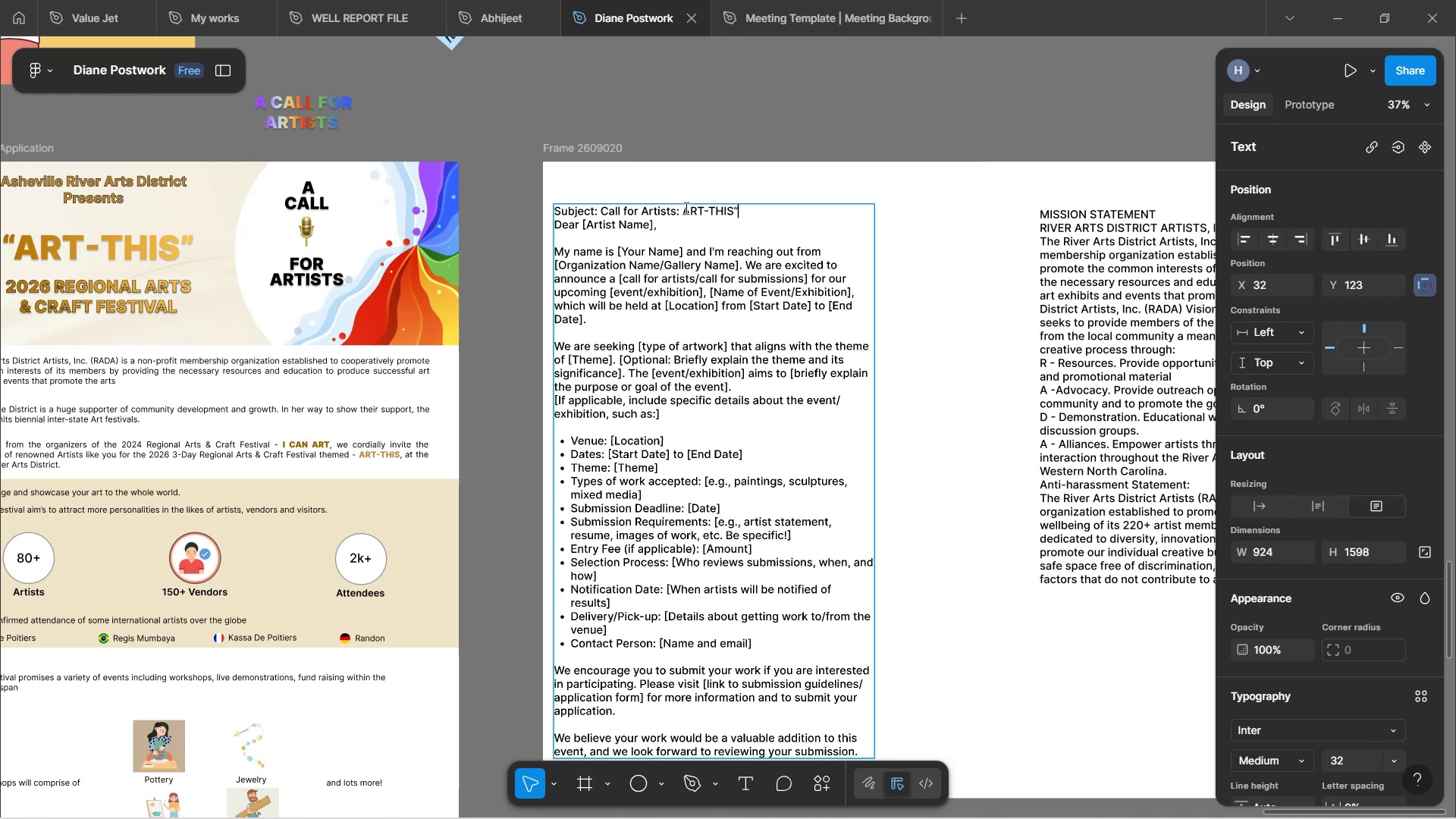 
key(ArrowLeft)
 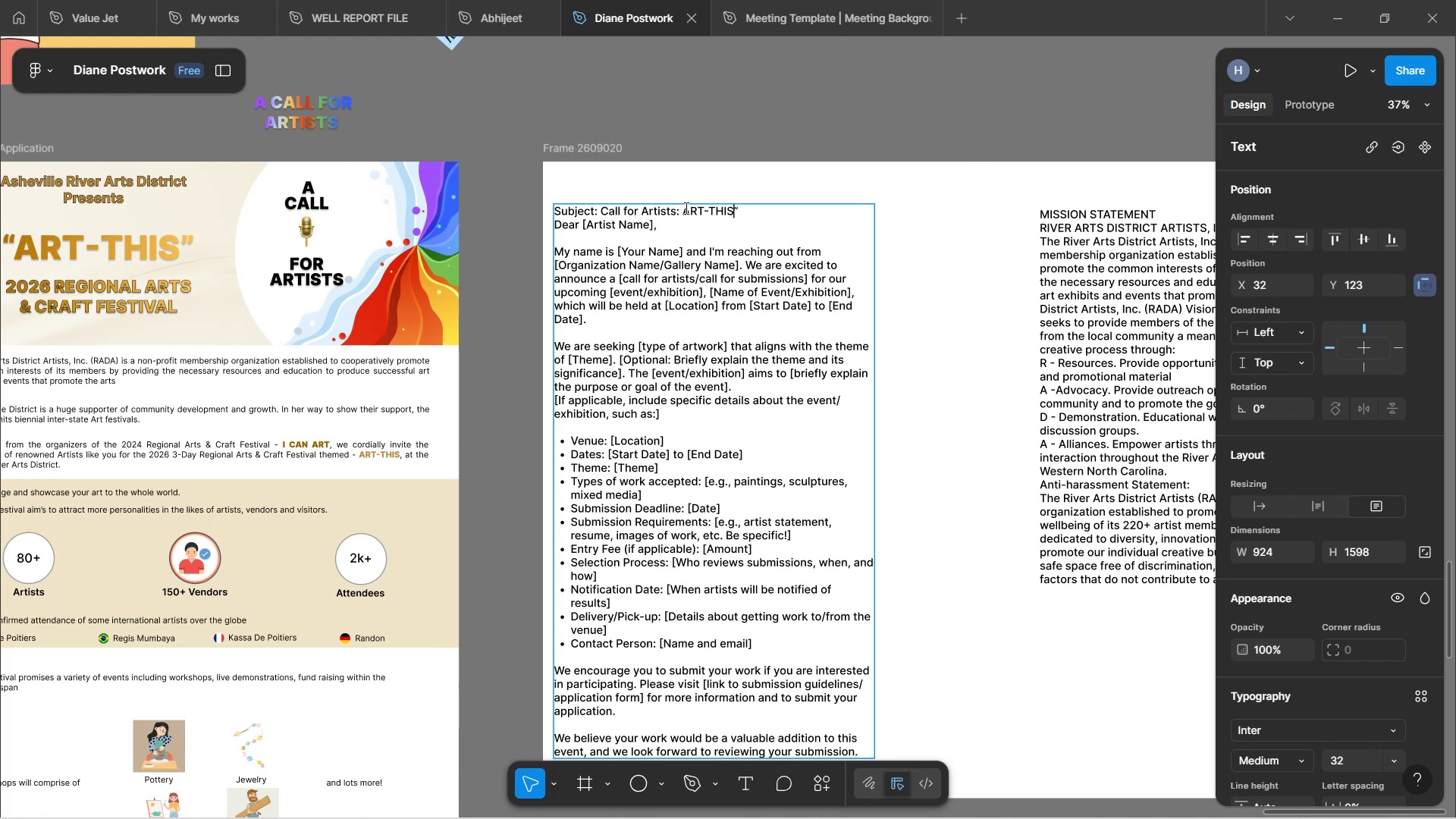 
key(ArrowLeft)
 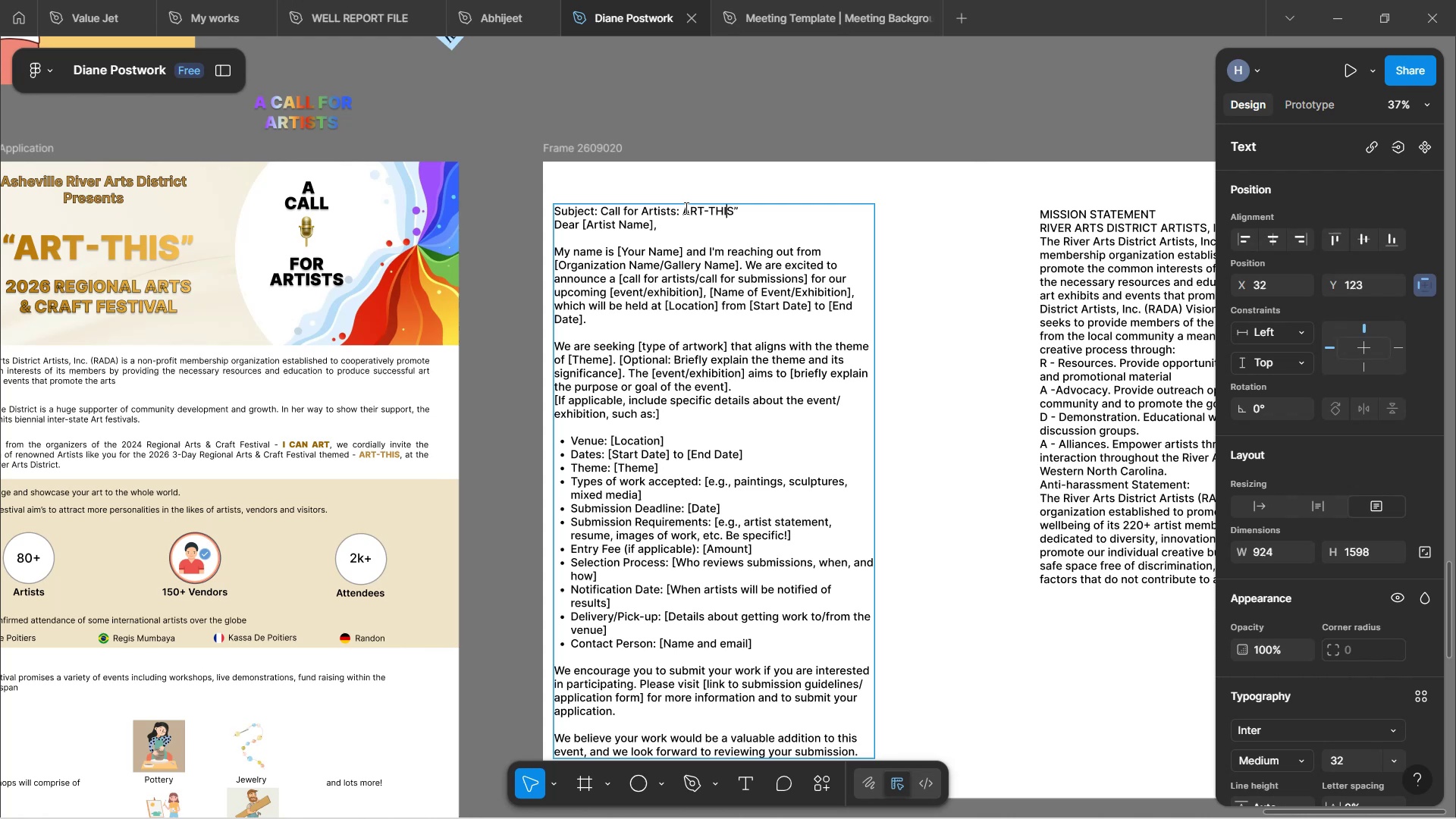 
key(ArrowLeft)
 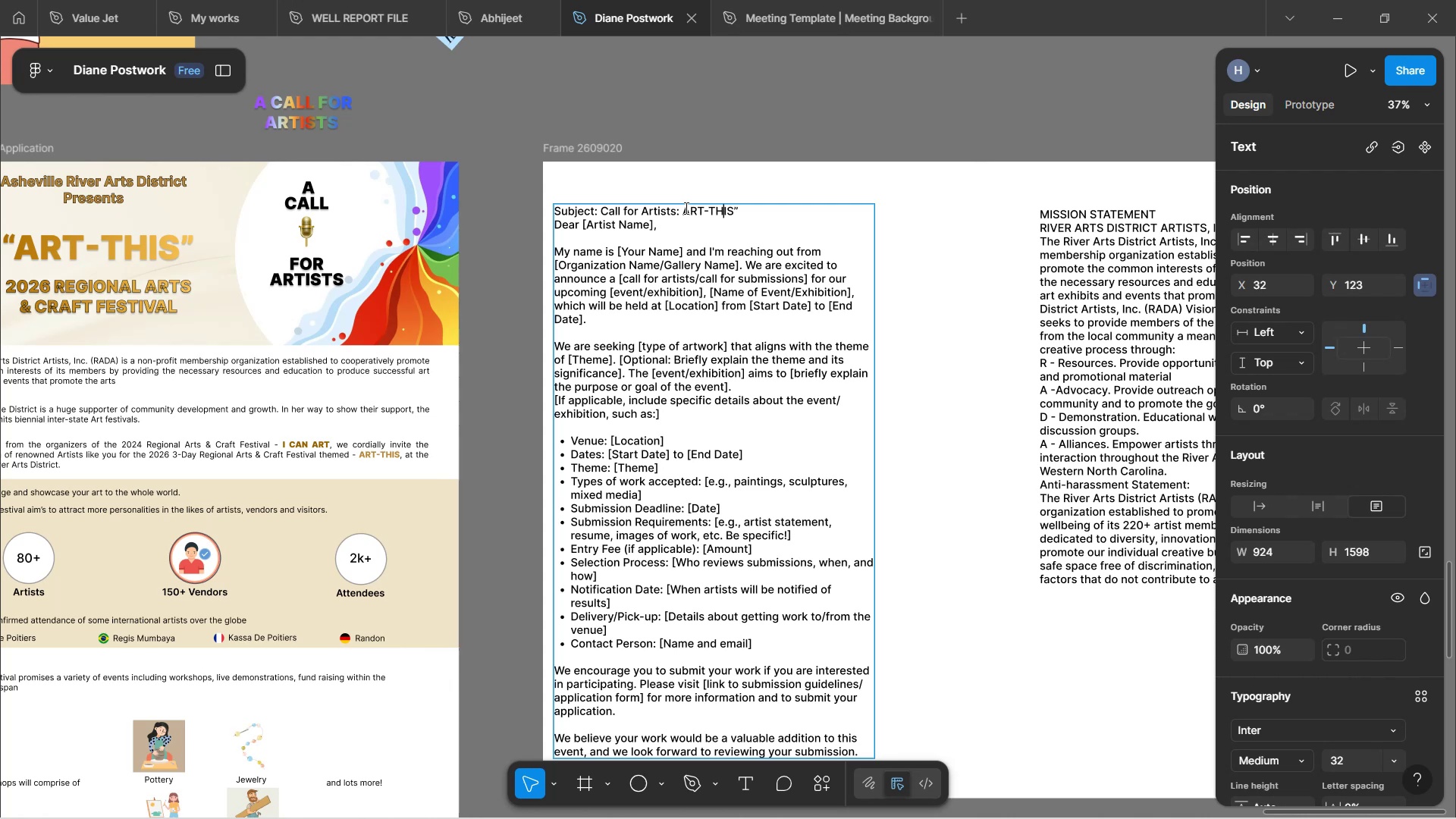 
key(ArrowLeft)
 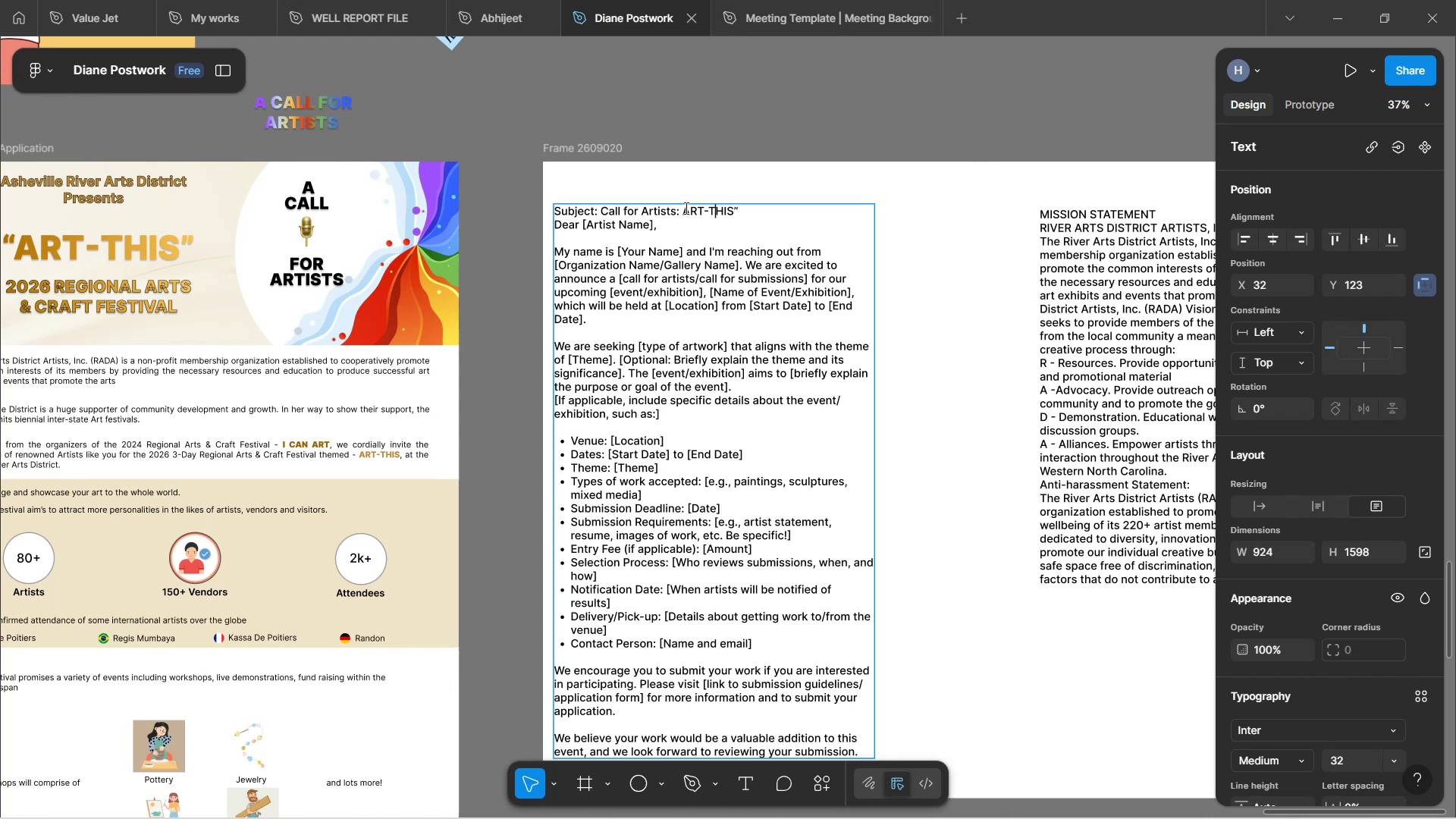 
key(ArrowLeft)
 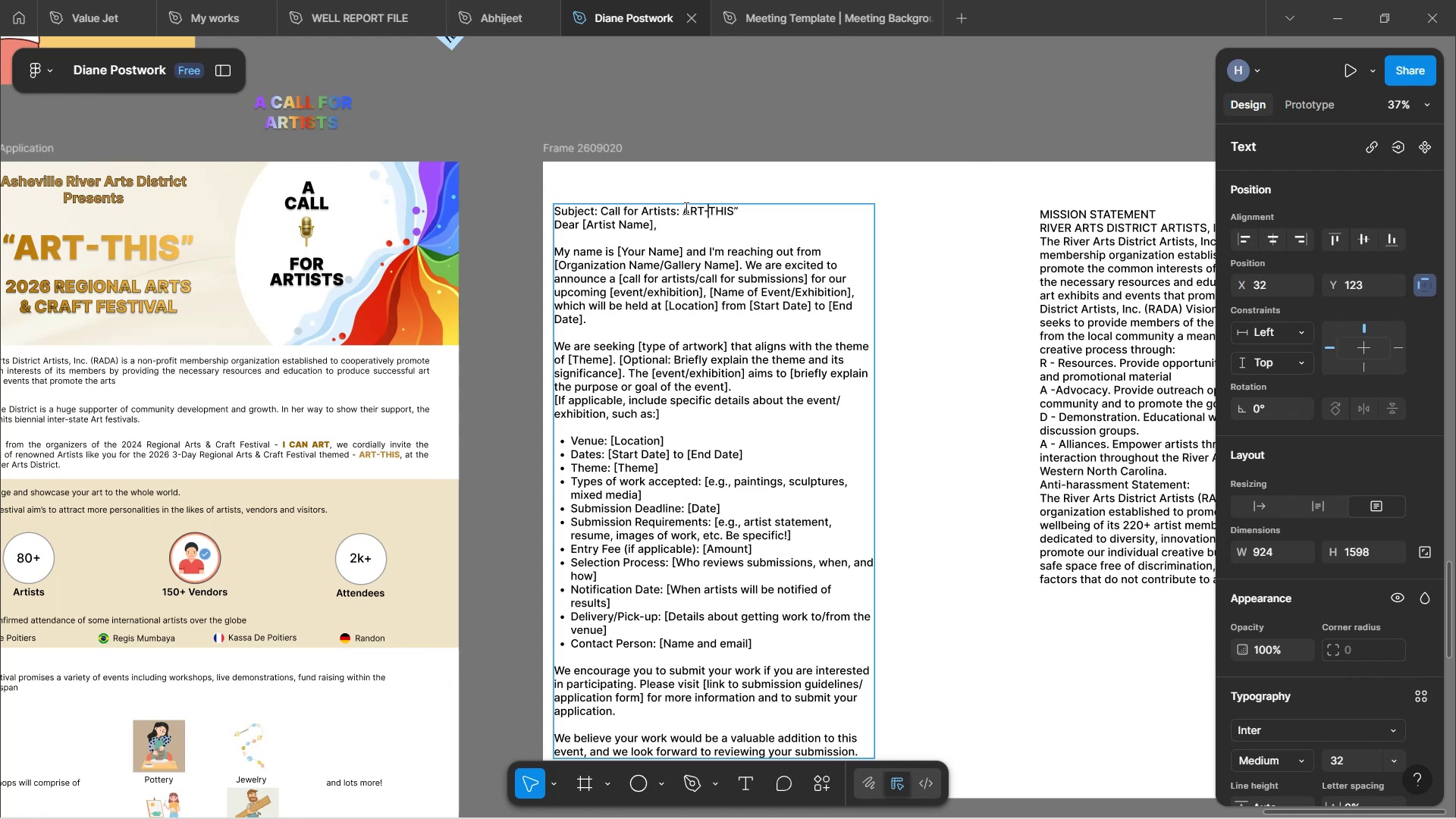 
key(ArrowLeft)
 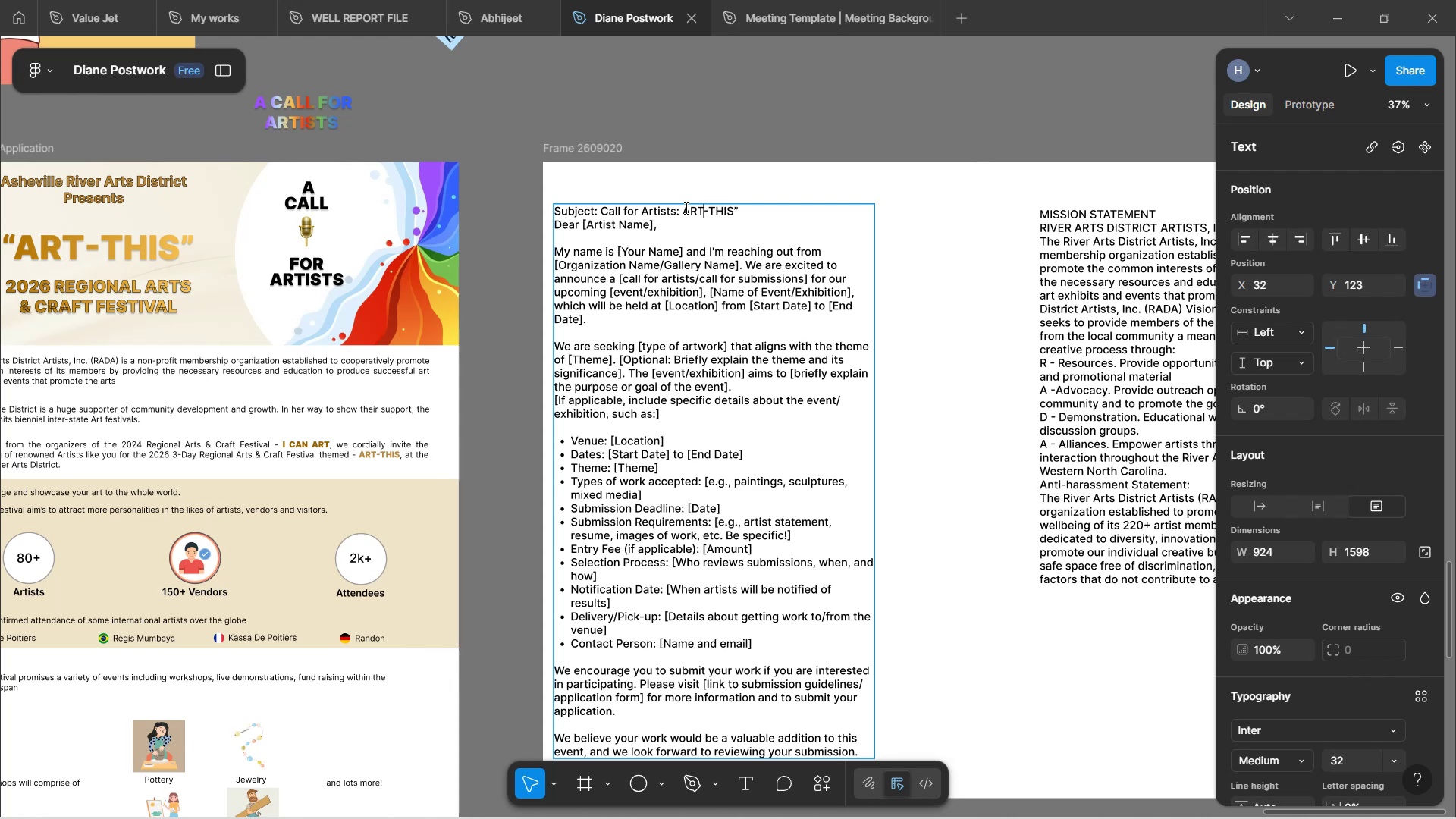 
key(ArrowLeft)
 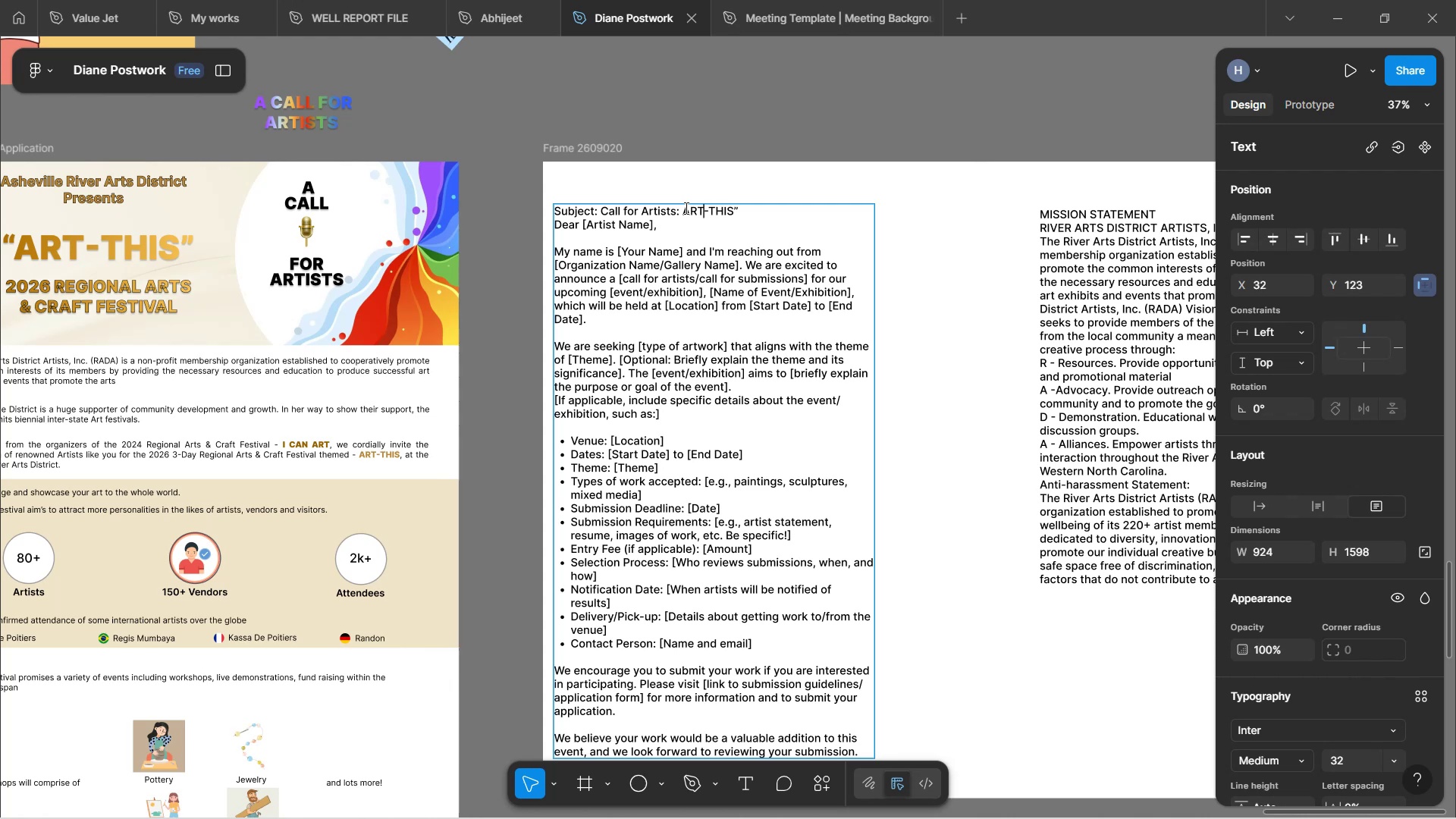 
key(ArrowLeft)
 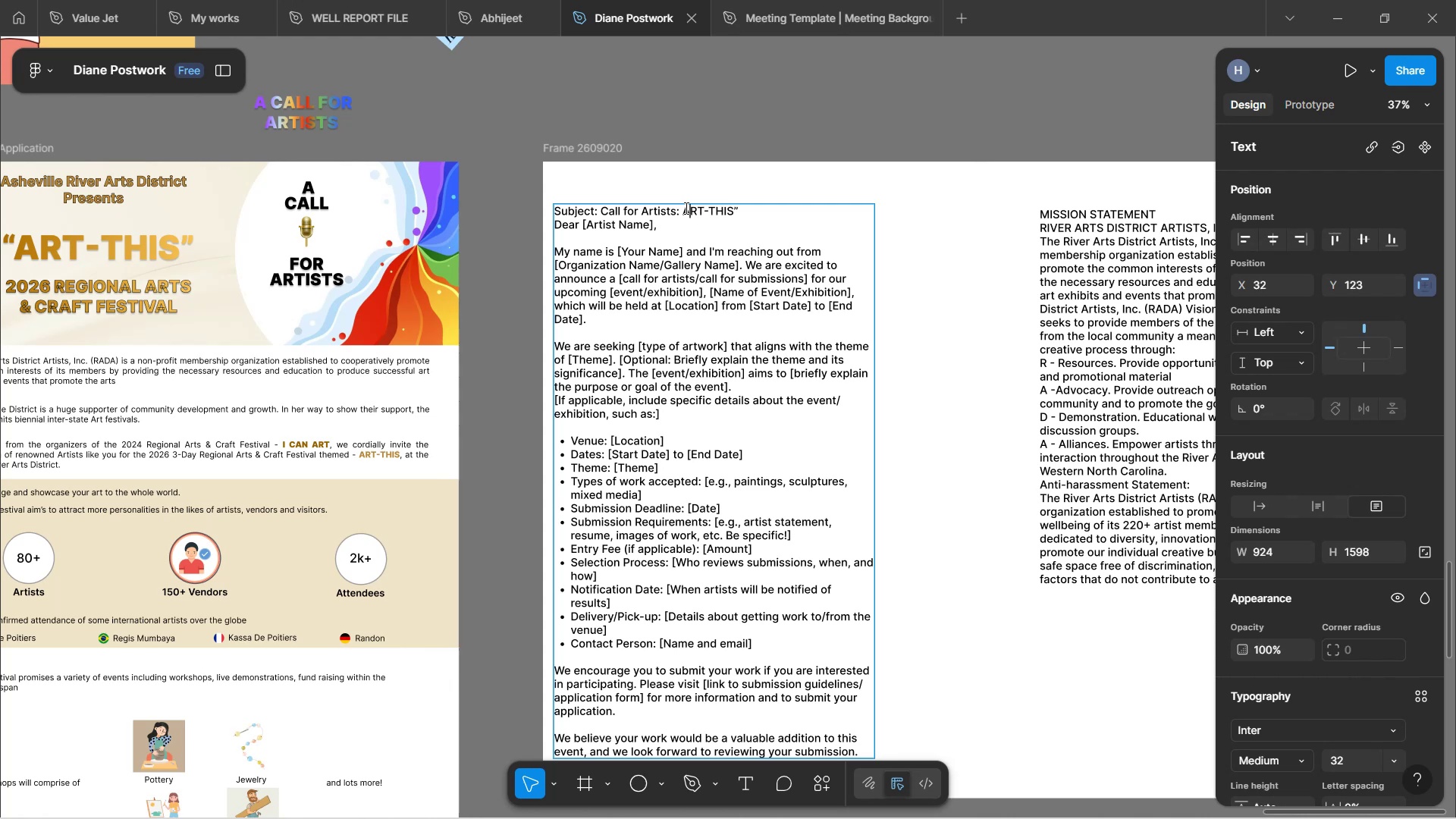 
key(ArrowLeft)
 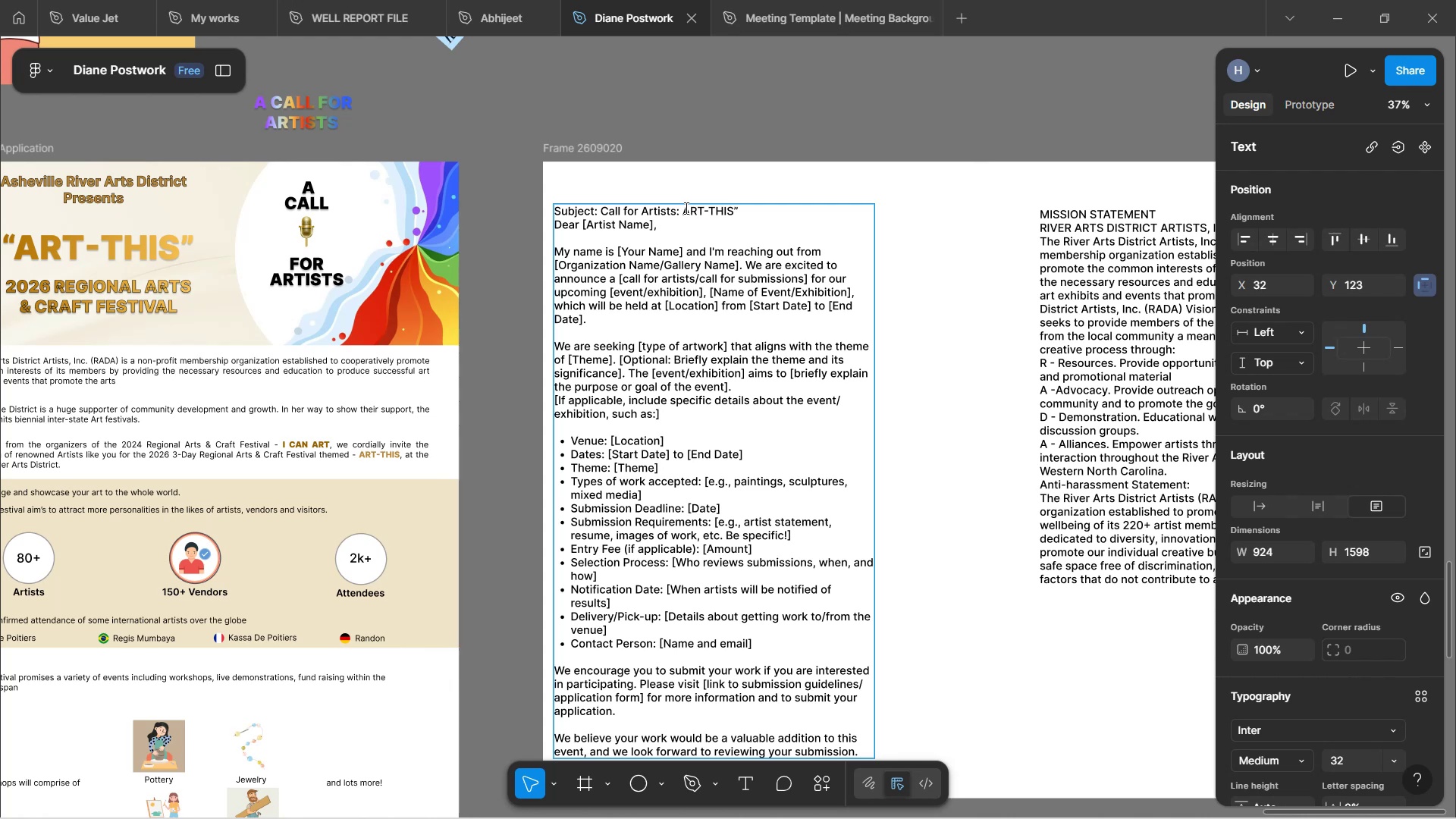 
key(Shift+Quote)
 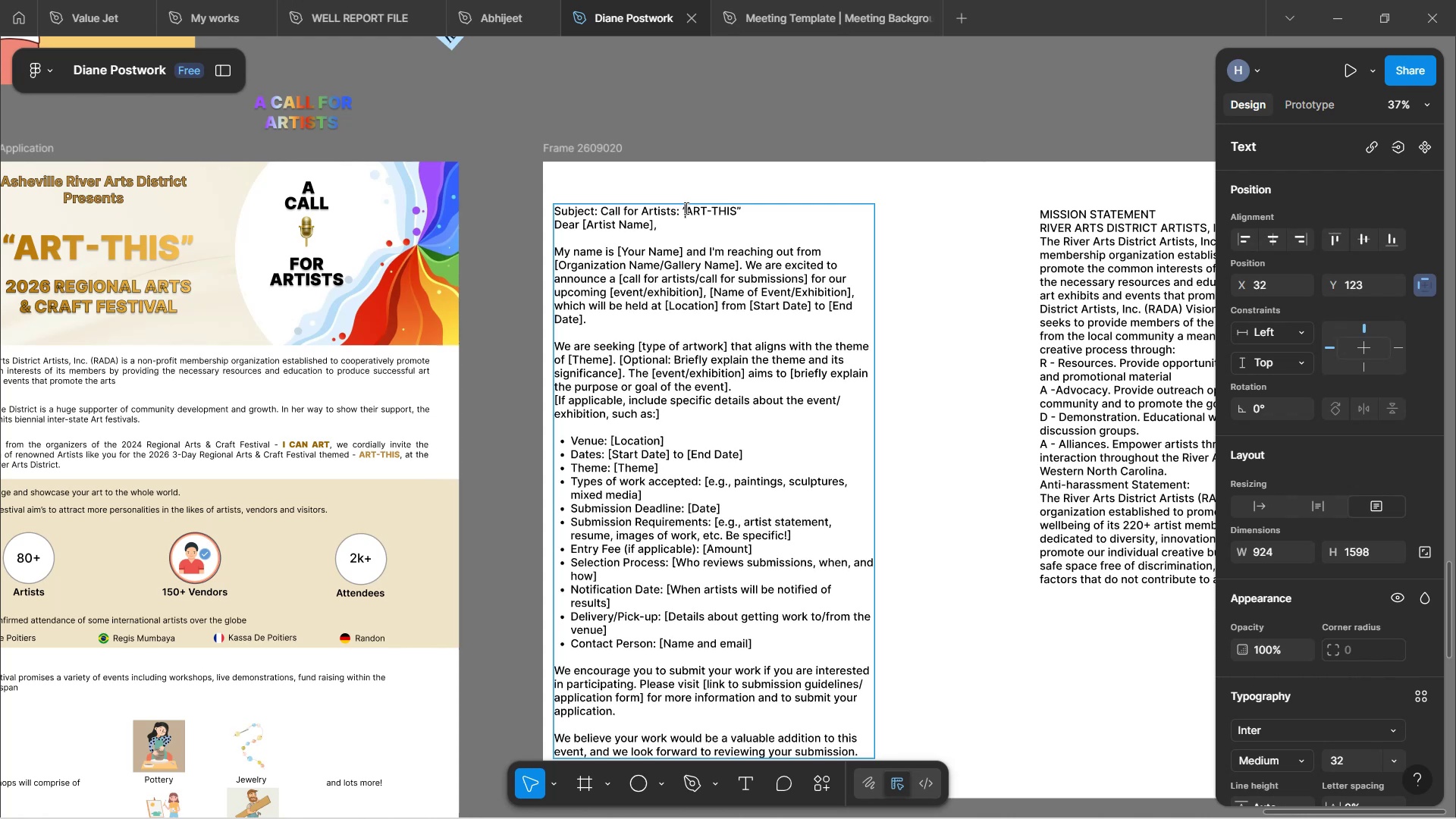 
hold_key(key=ArrowRight, duration=0.82)
 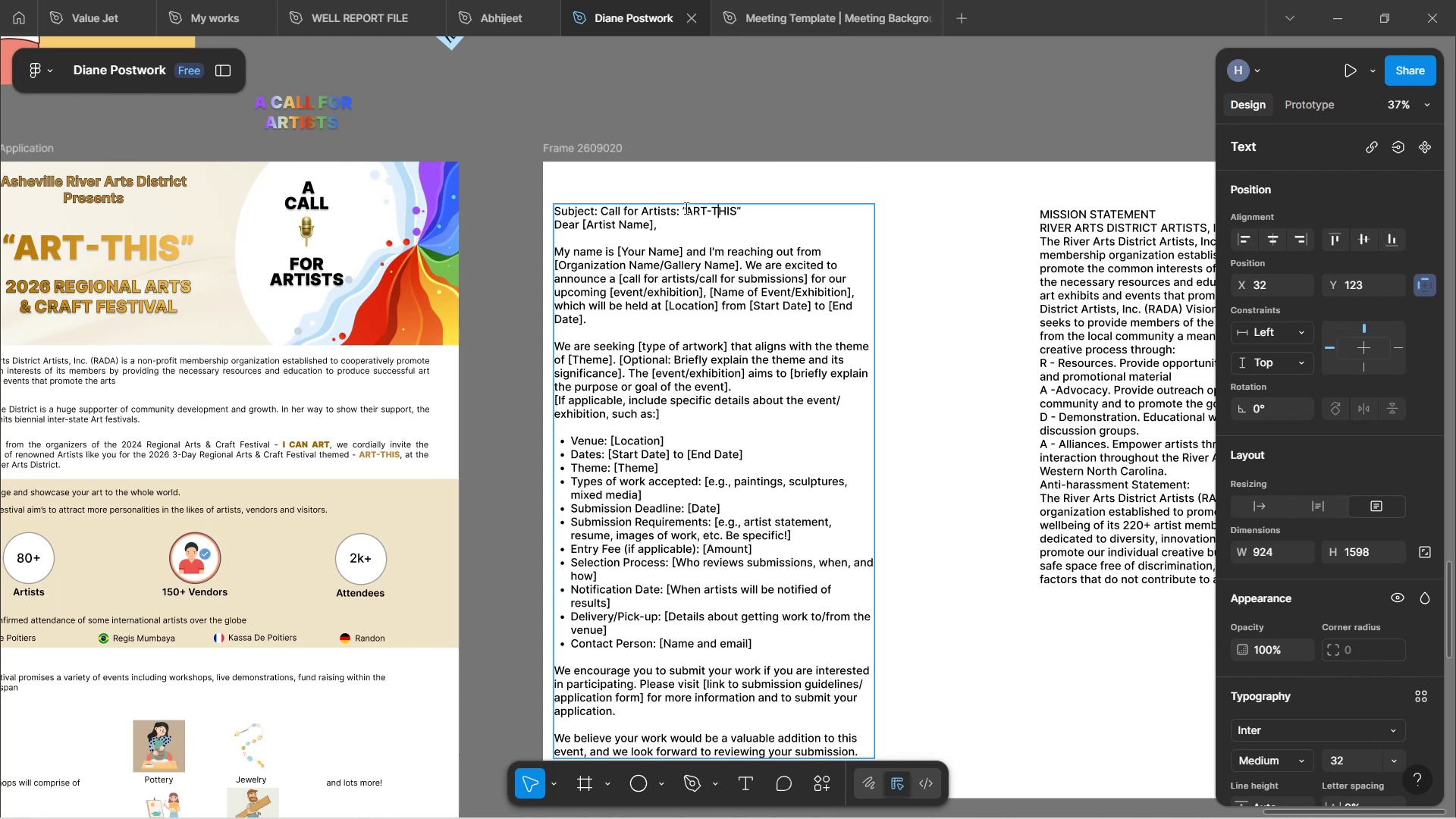 
key(ArrowRight)
 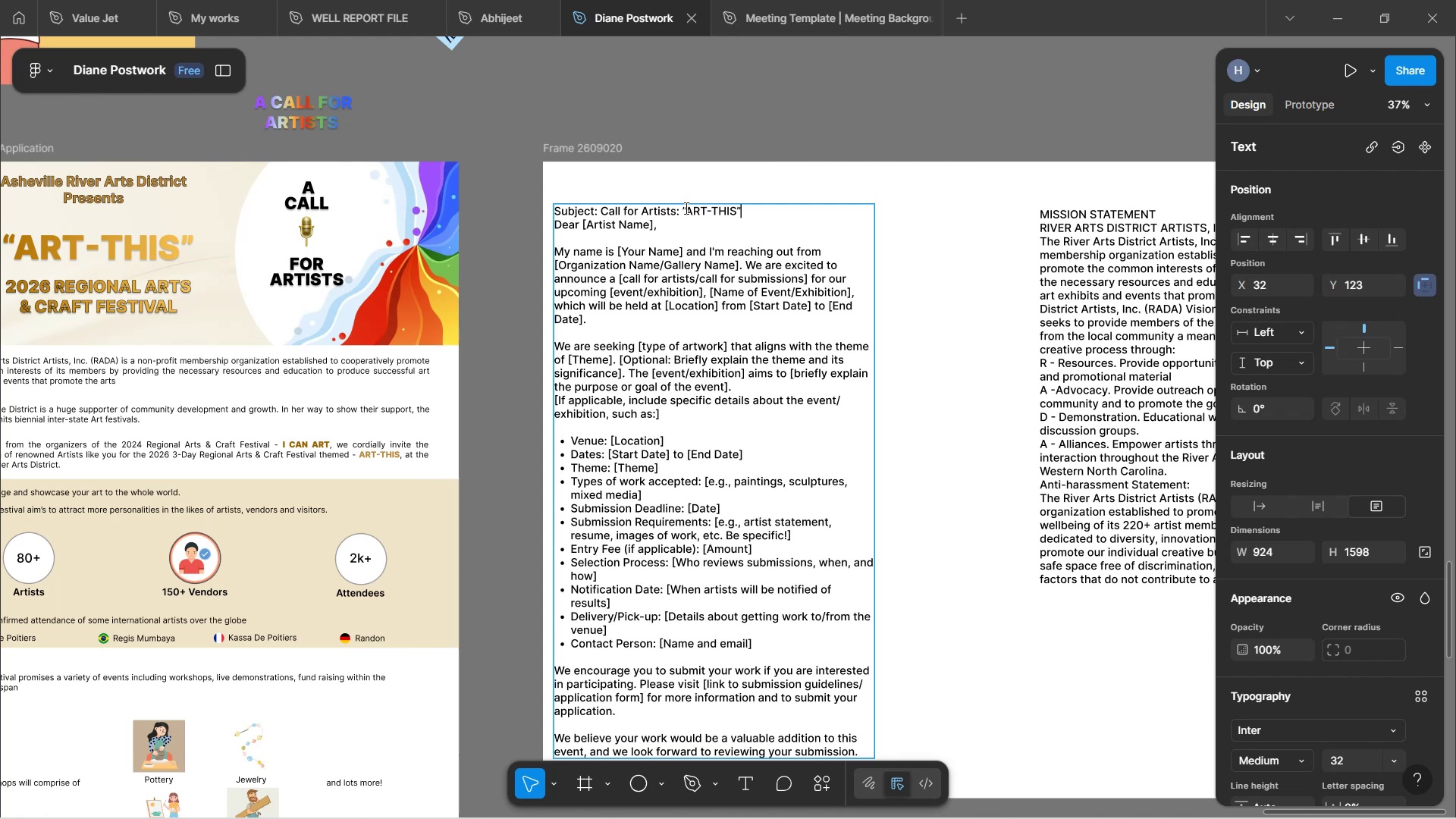 
key(ArrowRight)
 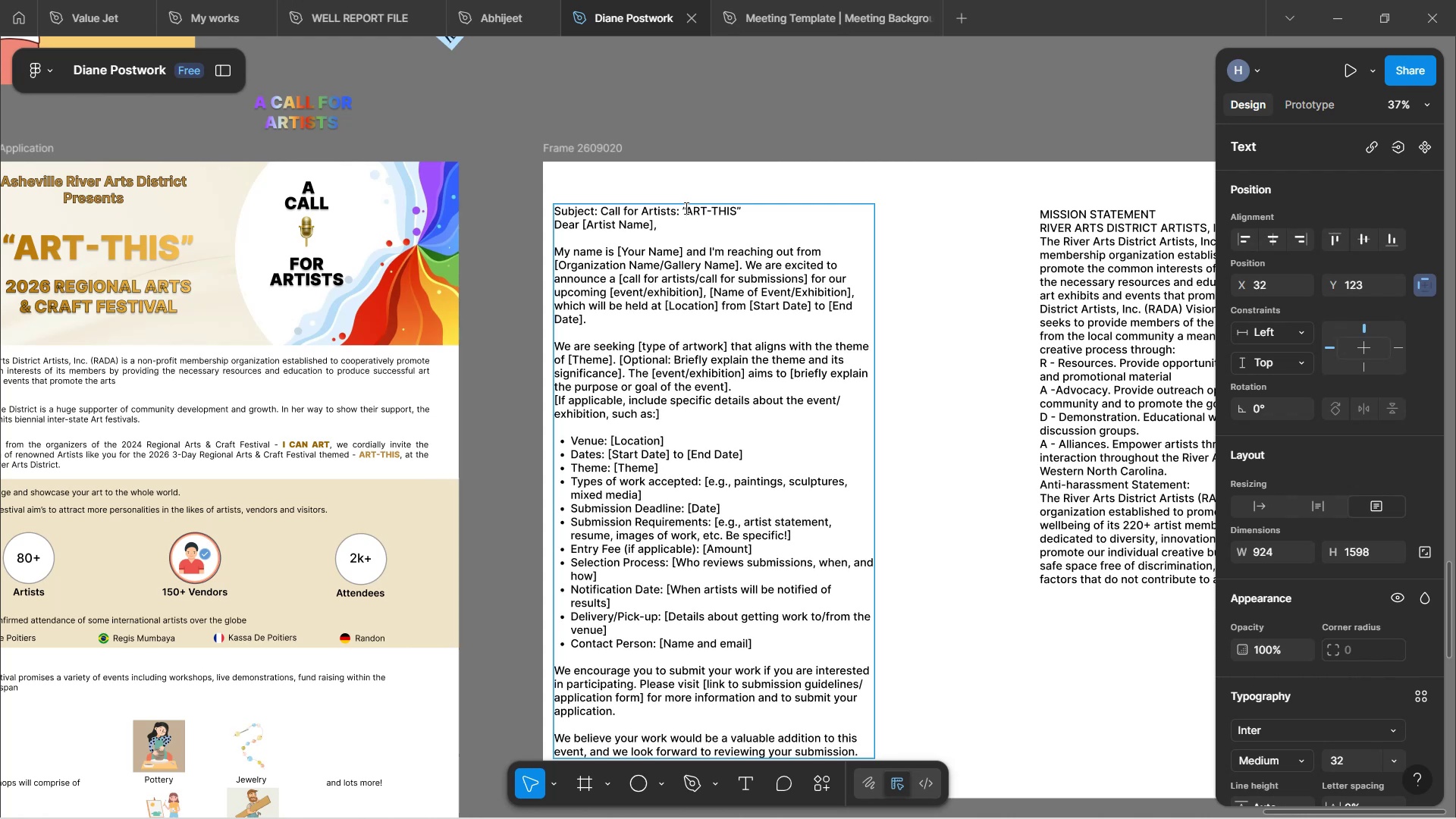 
key(ArrowLeft)
 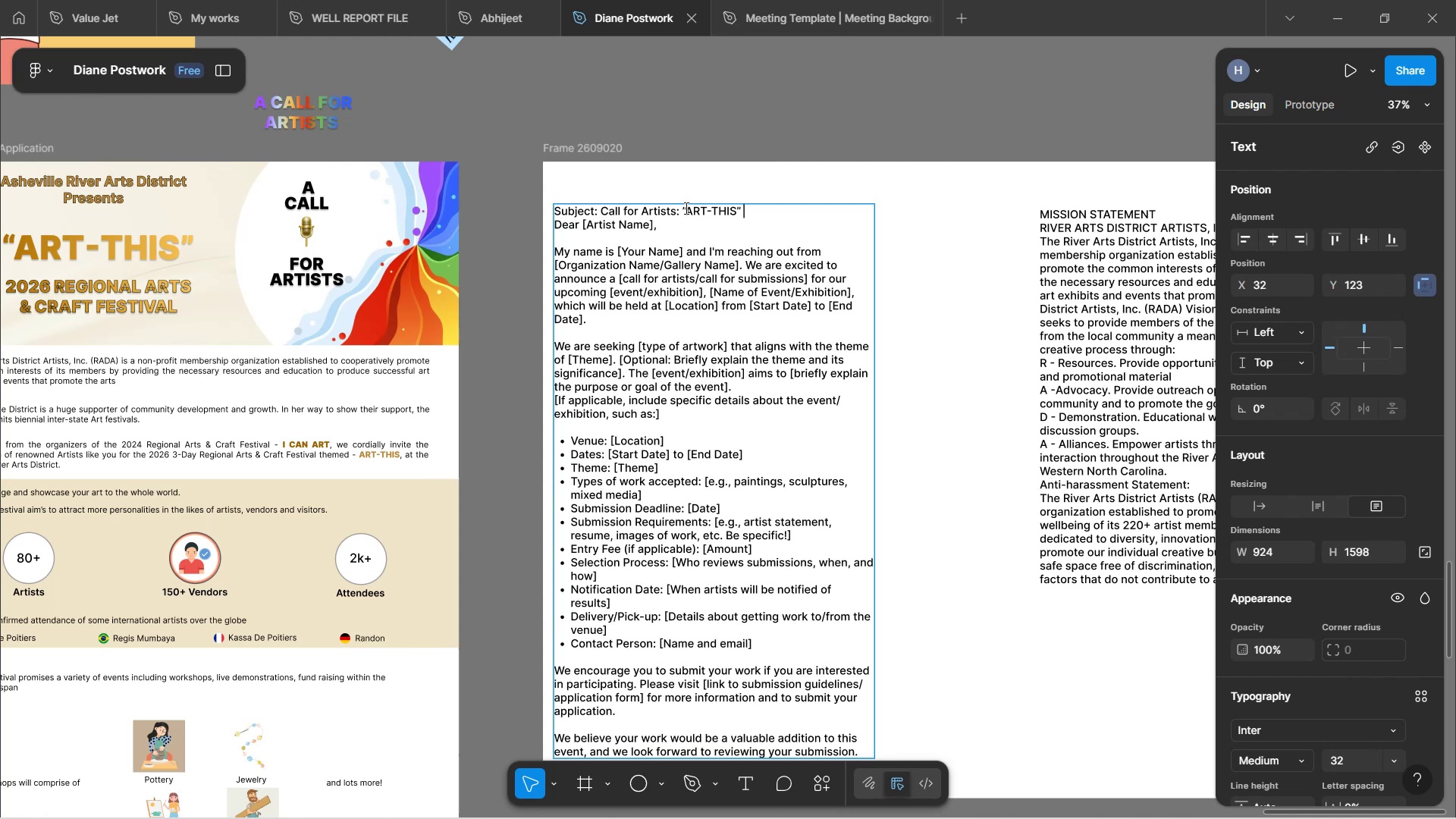 
key(ArrowLeft)
 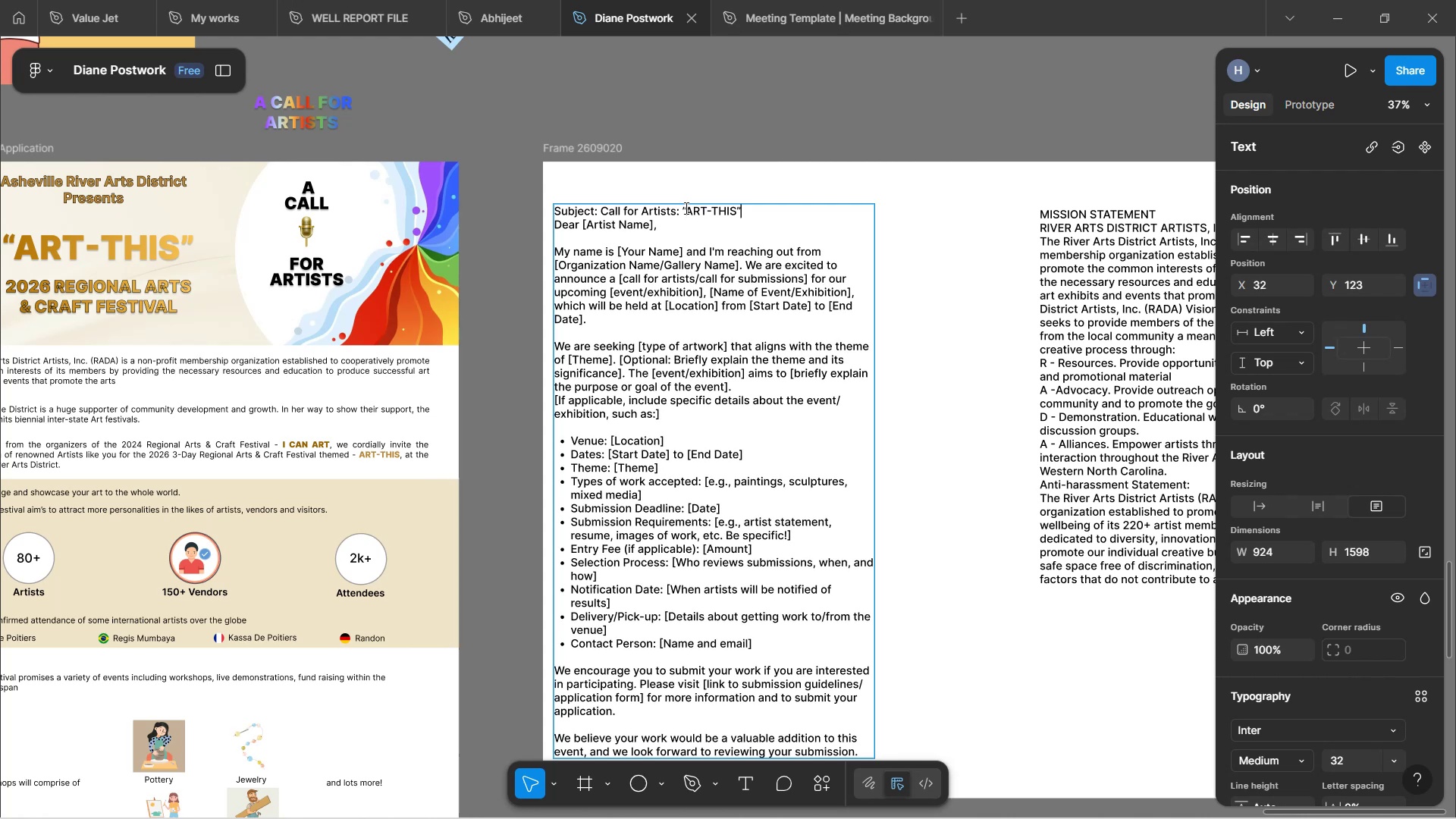 
type( 2026REGIONAL TS)
 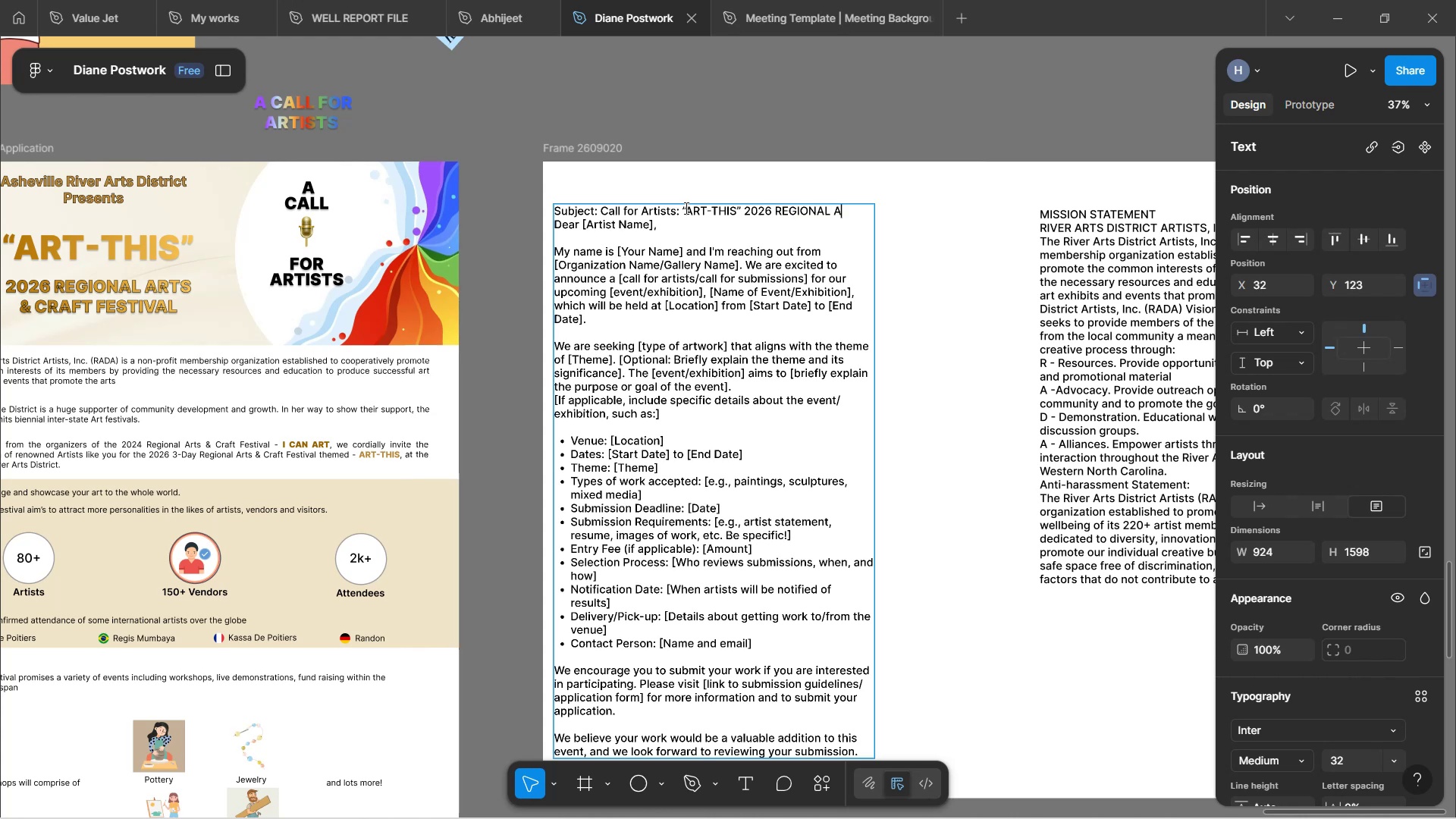 
hold_key(key=Space, duration=0.3)
 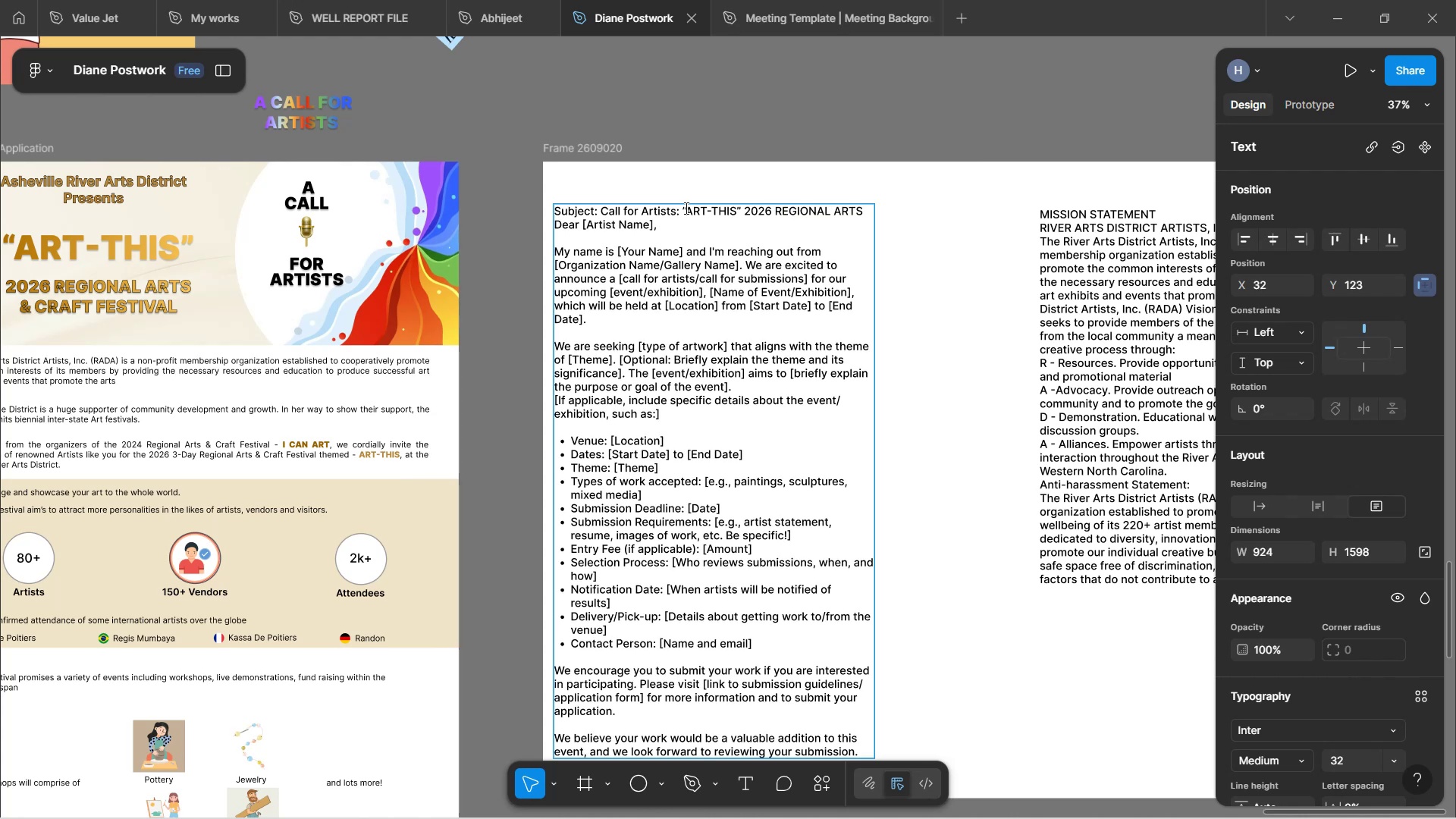 
hold_key(key=ShiftLeft, duration=1.52)
 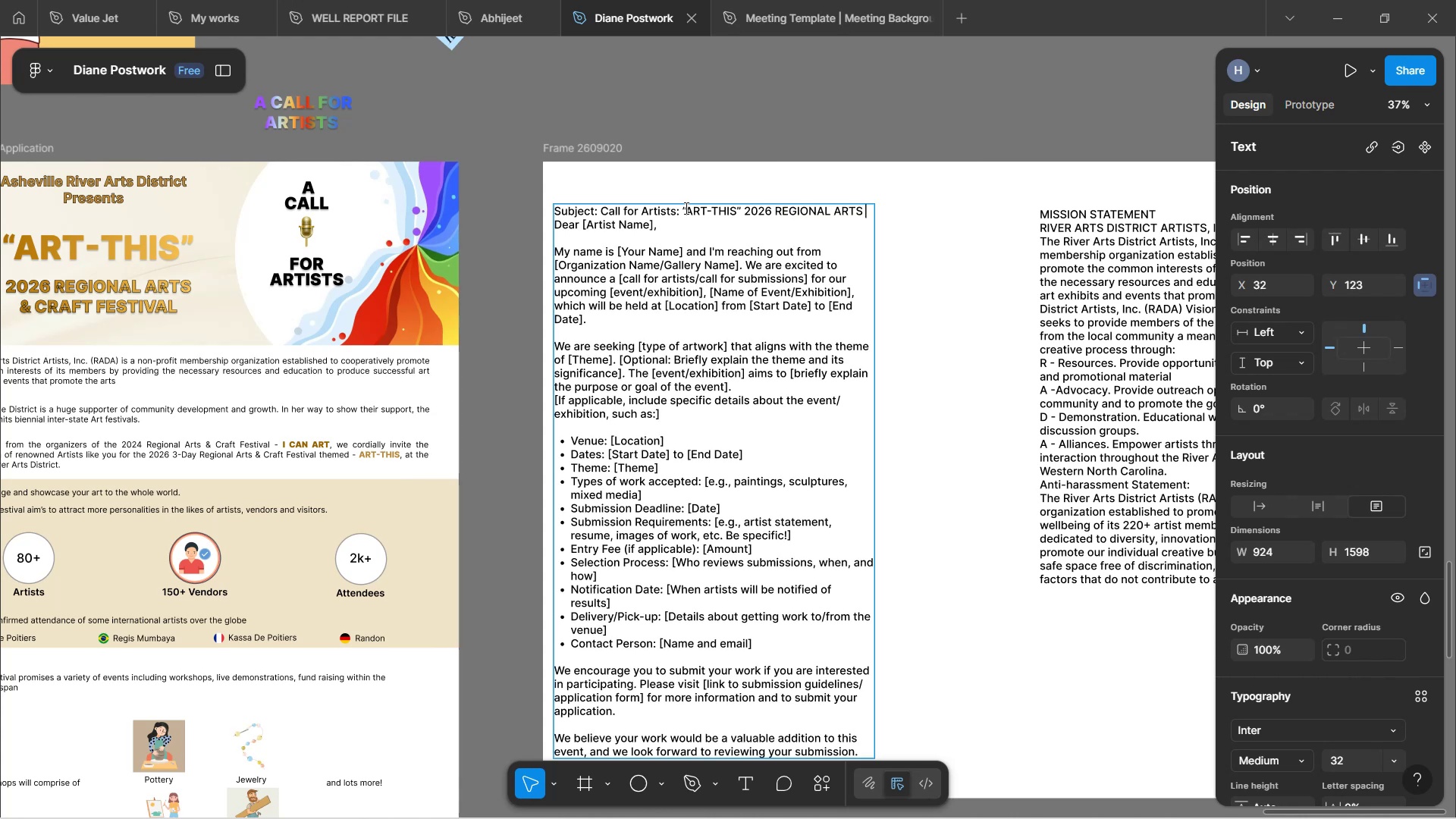 
type(&N)
key(Backspace)
type( CRAFT FESTIVAL)
 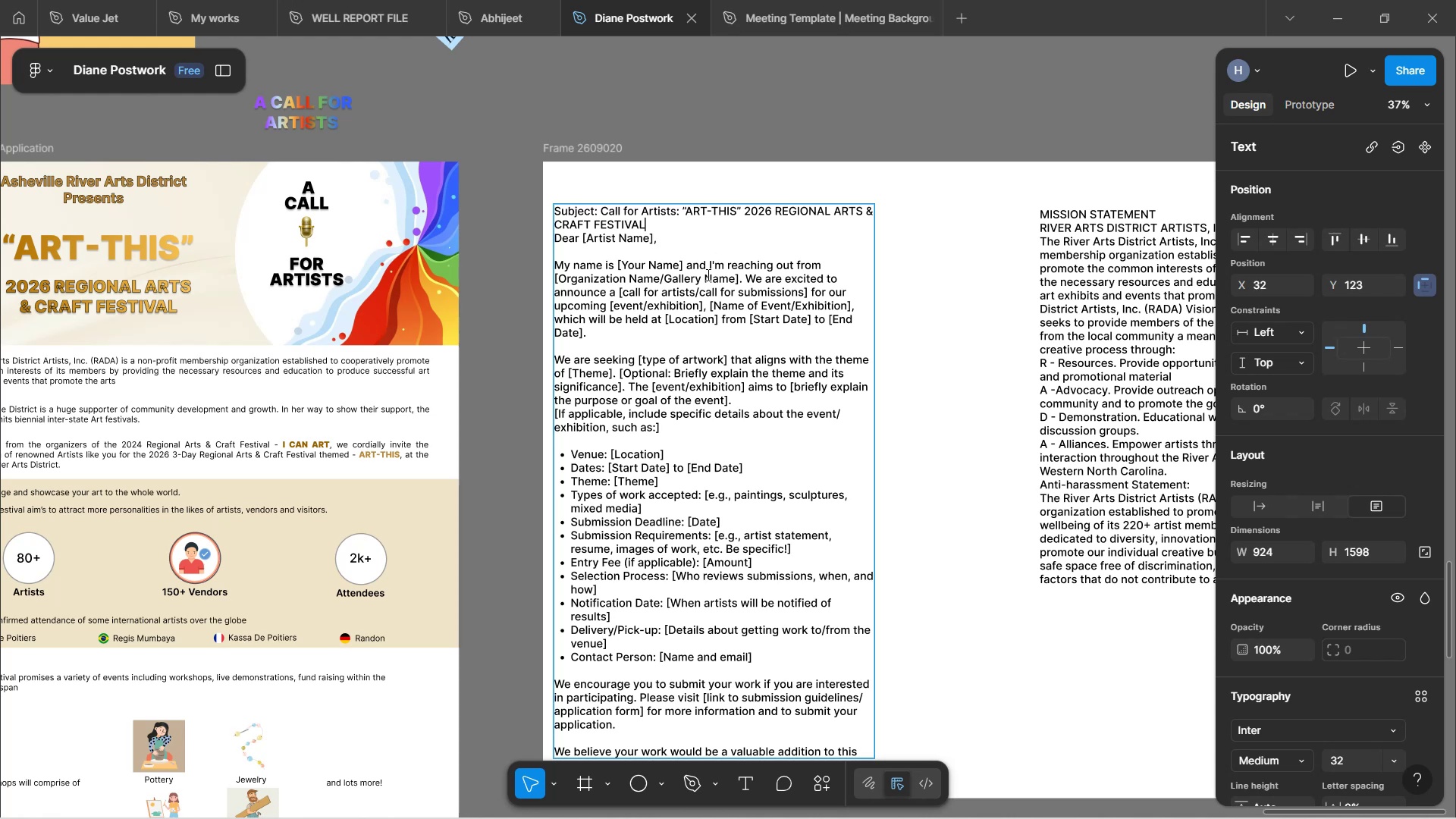 
wait(5.59)
 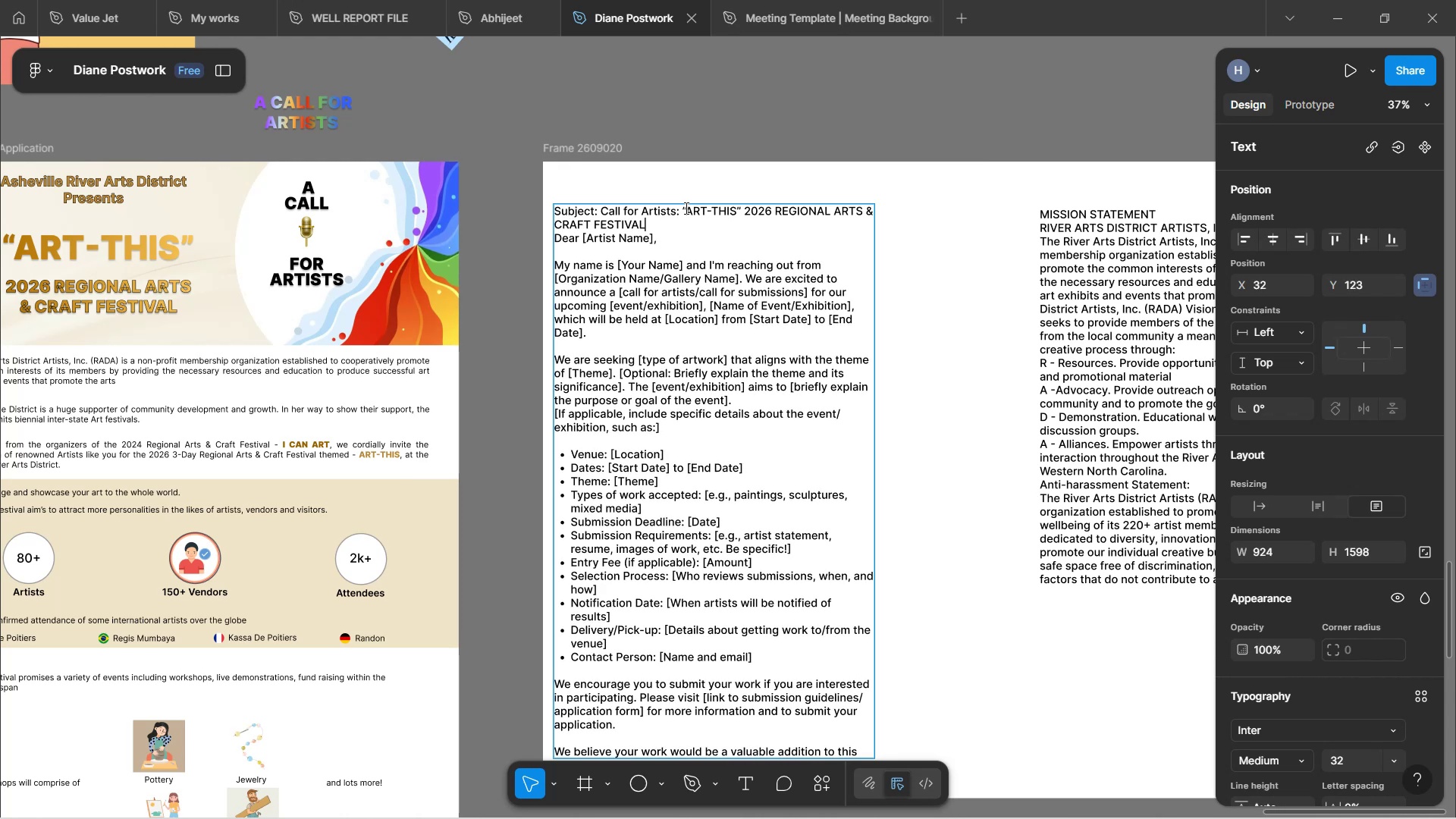 
left_click([674, 235])
 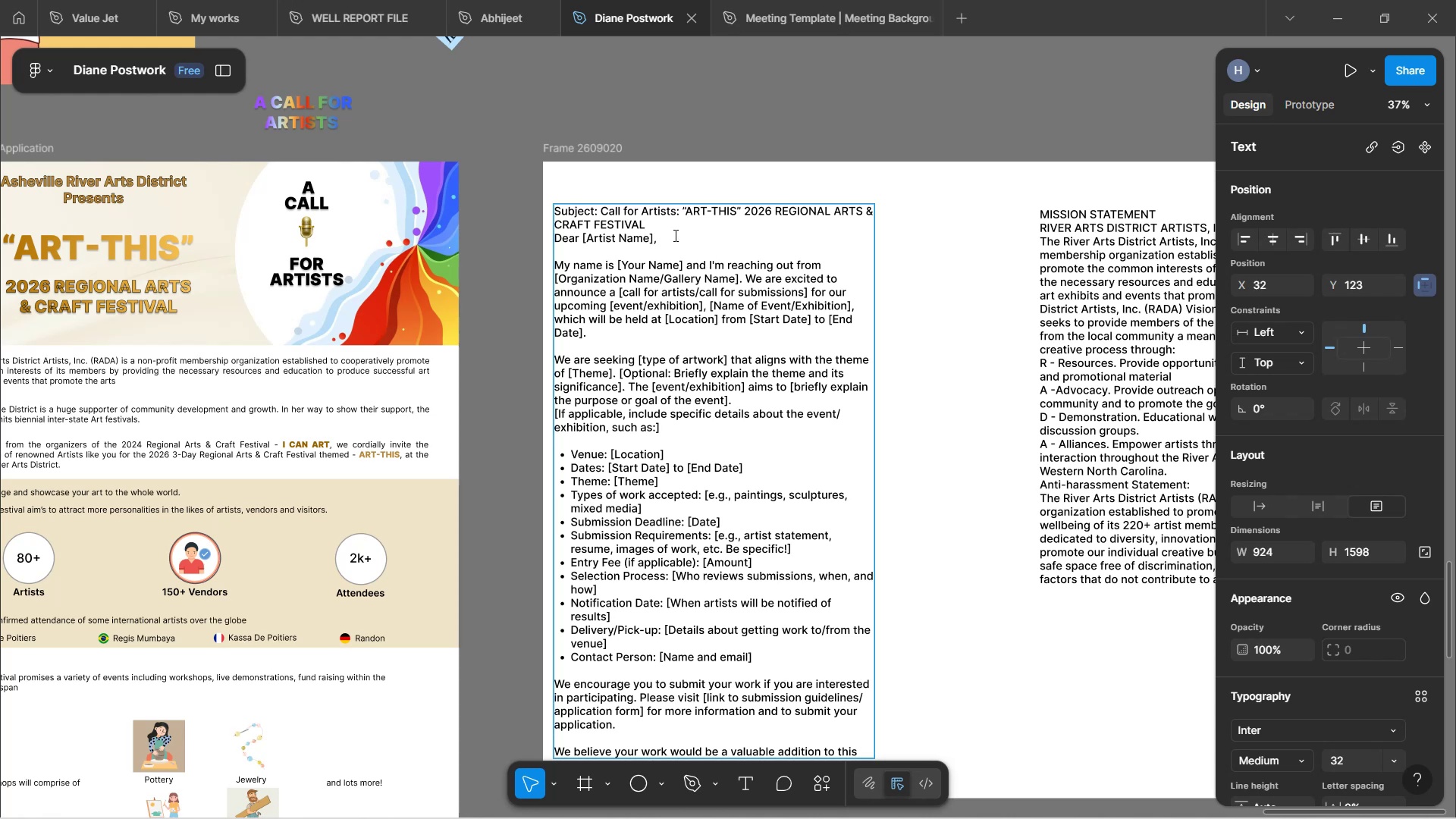 
key(Backspace)
 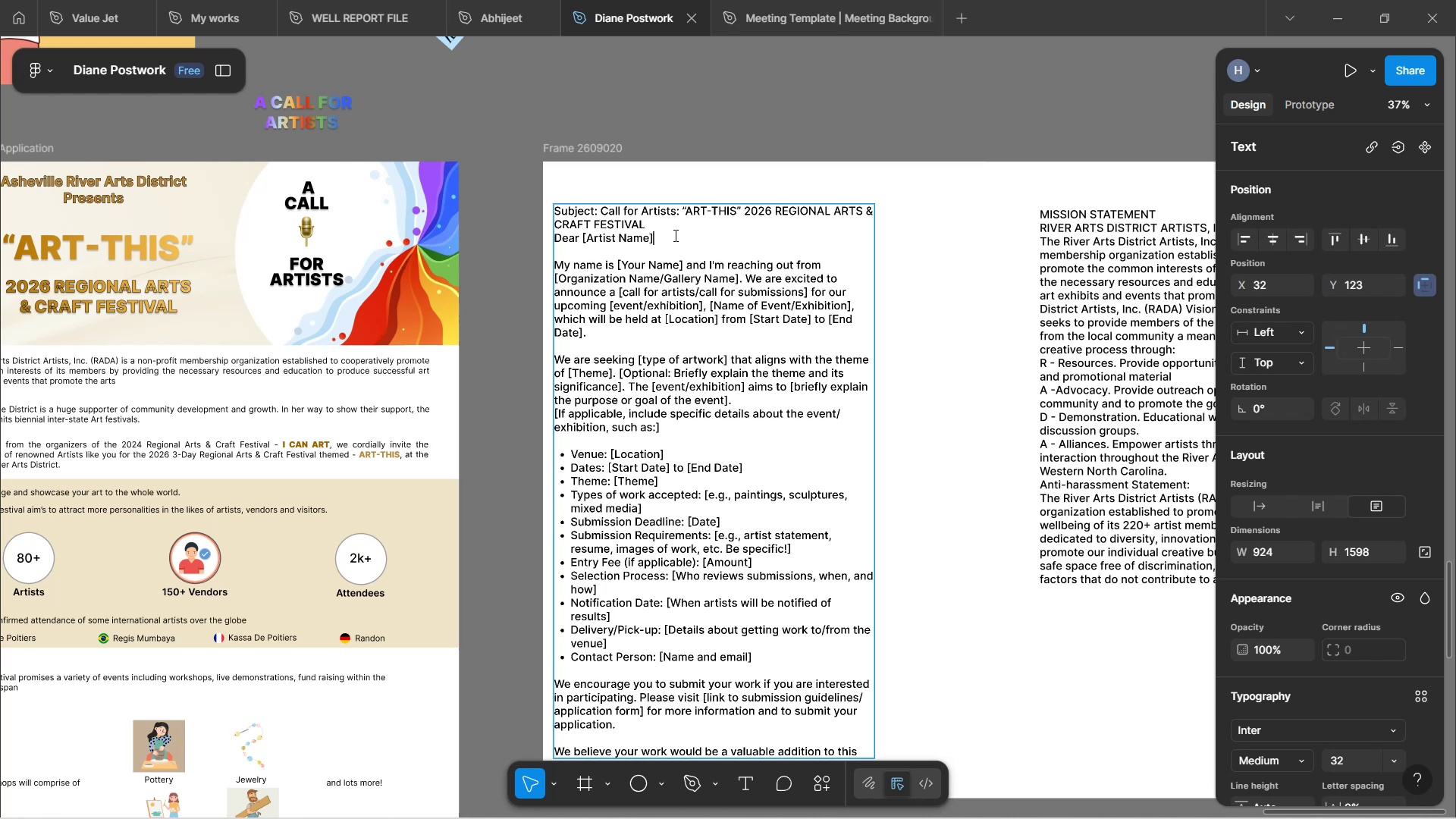 
key(Backspace)
 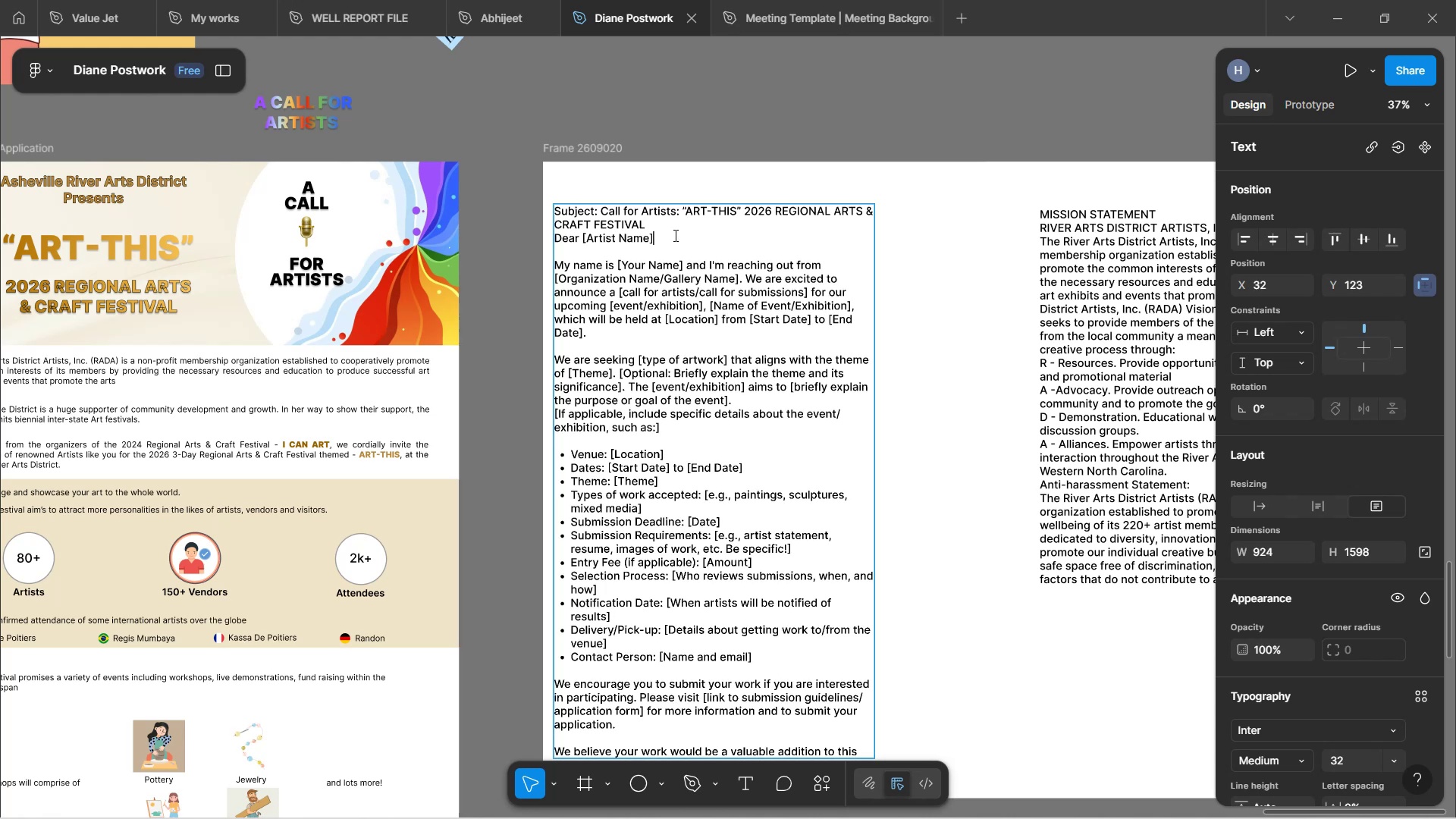 
key(Backspace)
 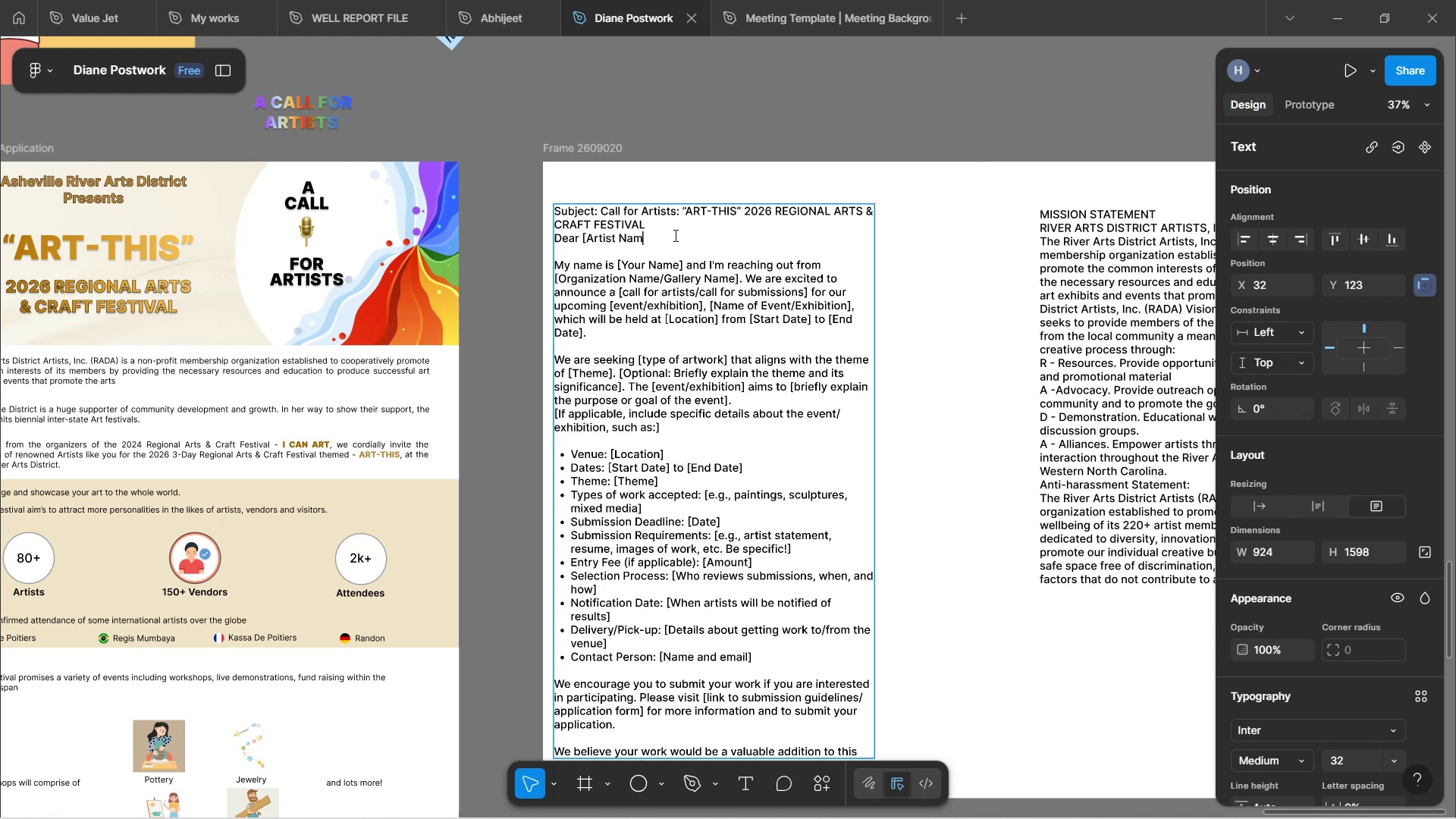 
key(Backspace)
 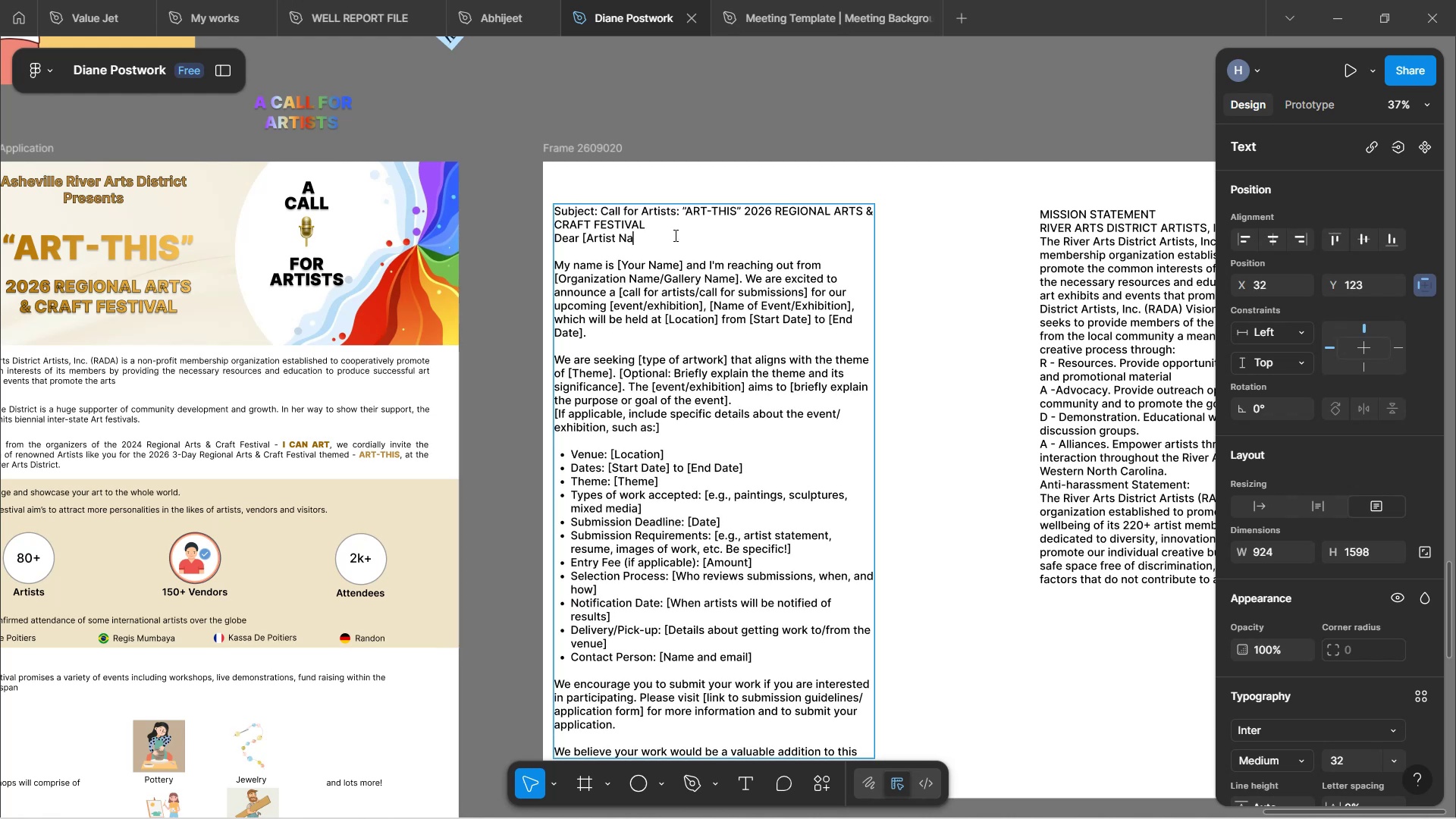 
key(Backspace)
key(Backspace)
key(Backspace)
key(Backspace)
key(Backspace)
key(Backspace)
key(Backspace)
key(Backspace)
key(Backspace)
type(KASSA)
 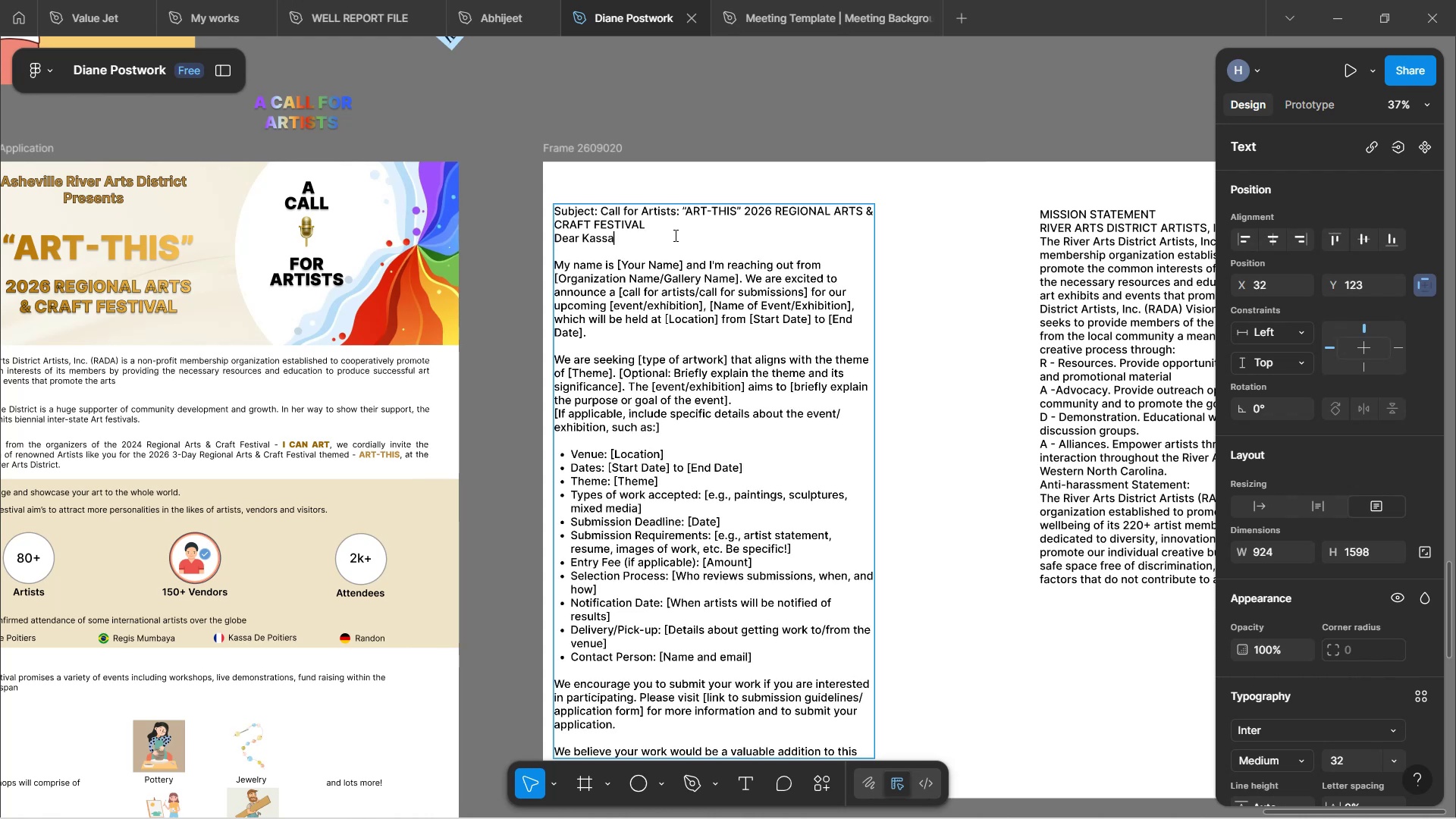 
hold_key(key=CapsLock, duration=0.33)
 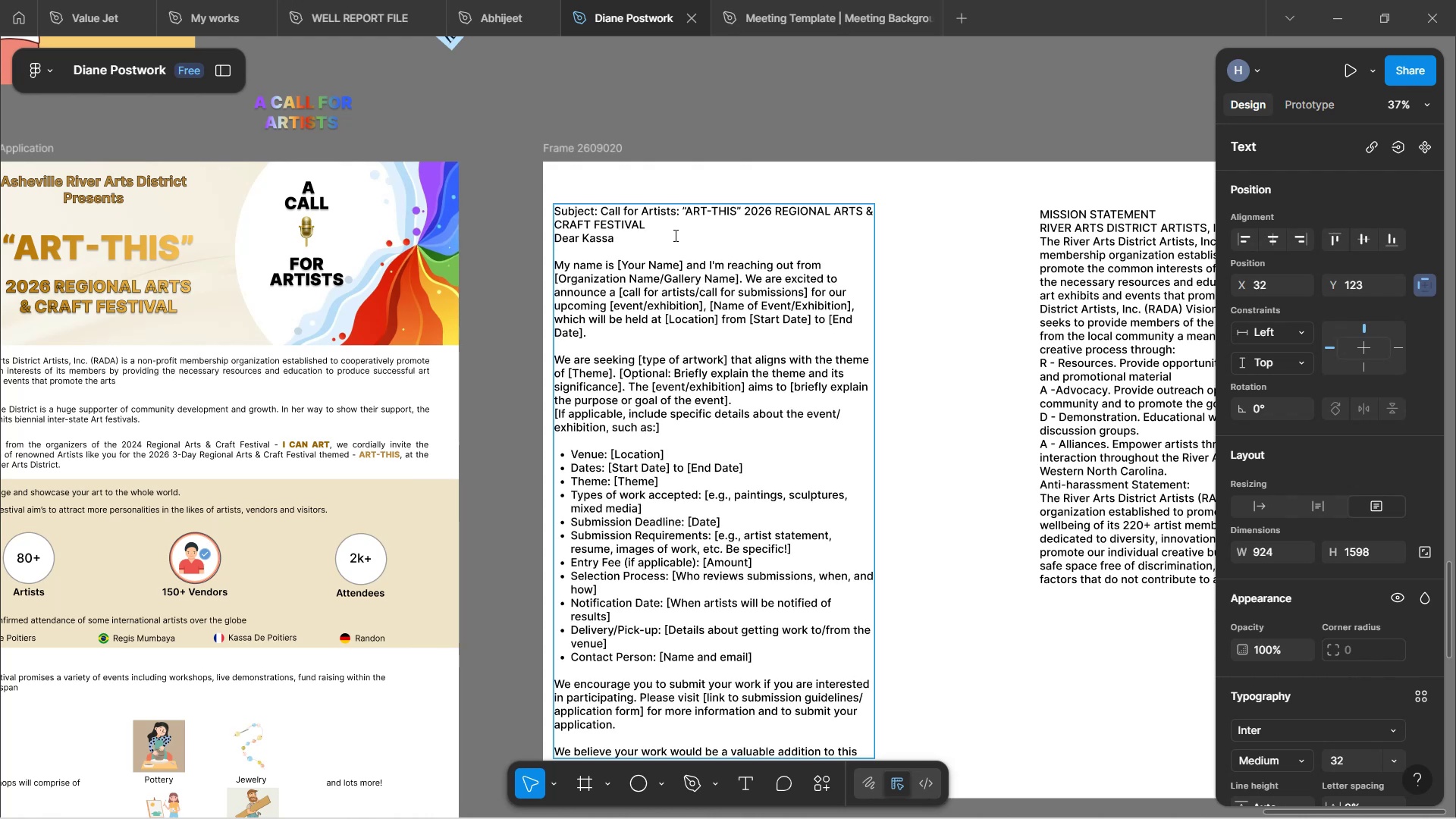 
hold_key(key=Comma, duration=0.31)
 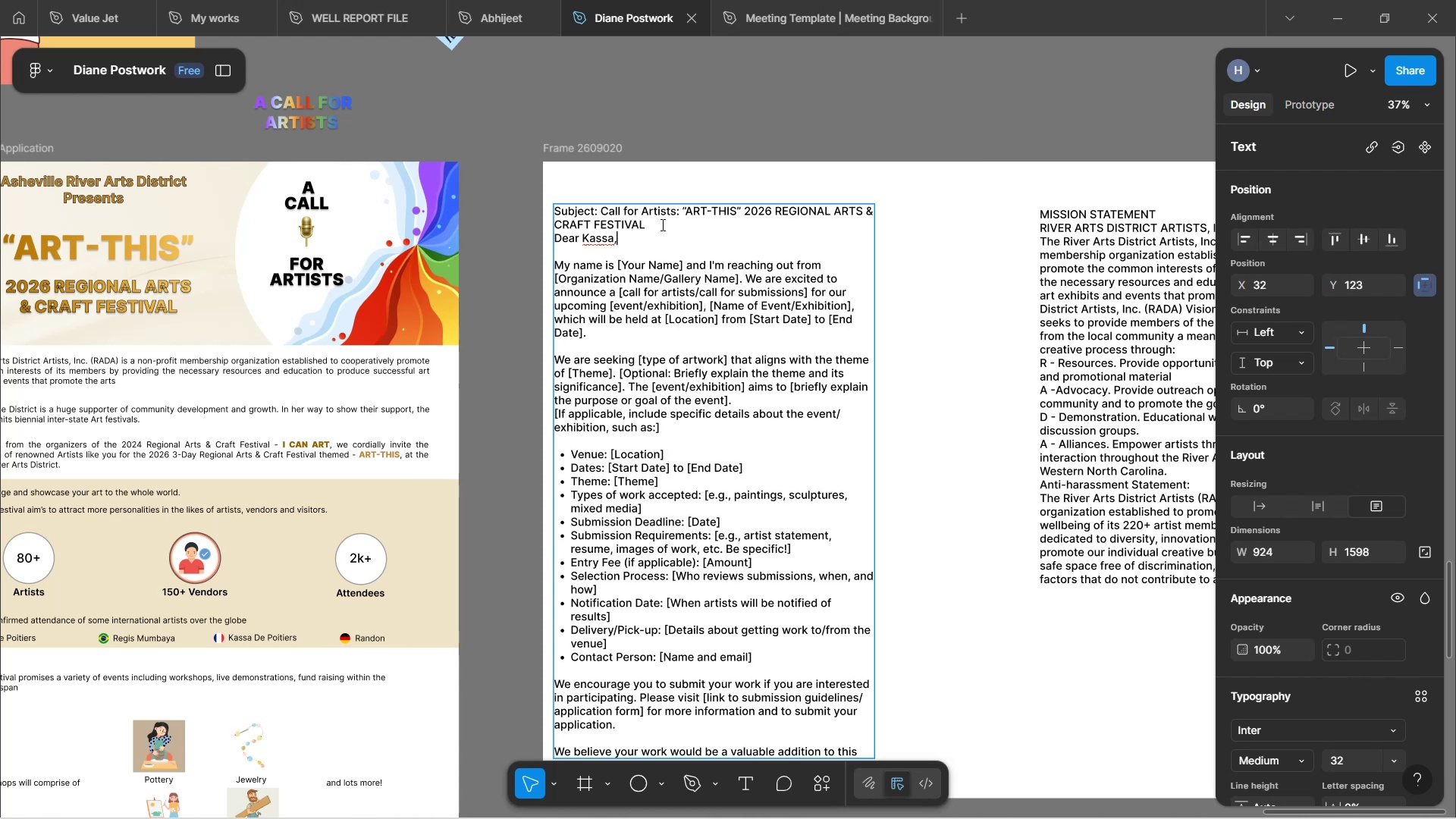 
left_click([661, 224])
 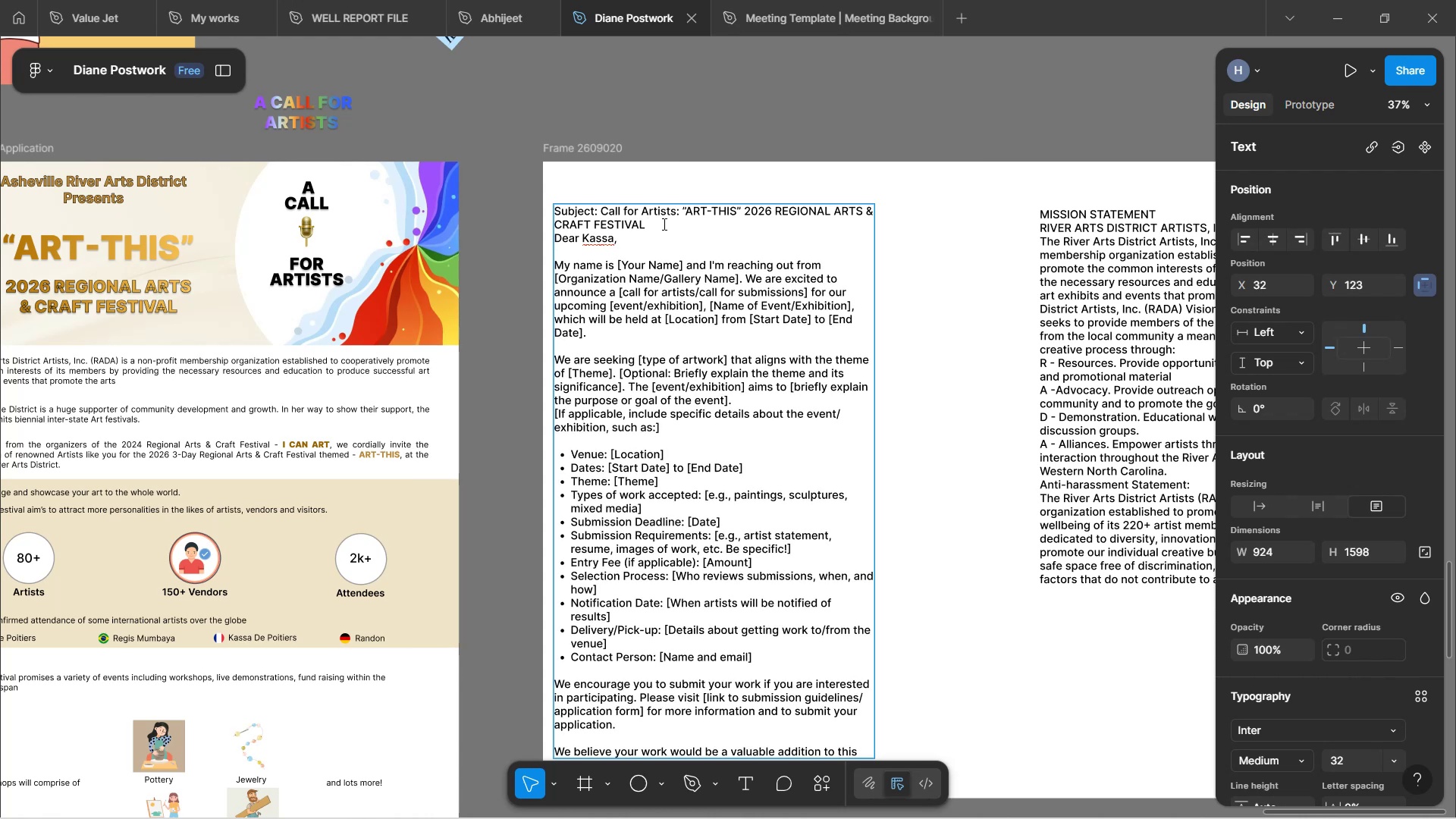 
key(Enter)
 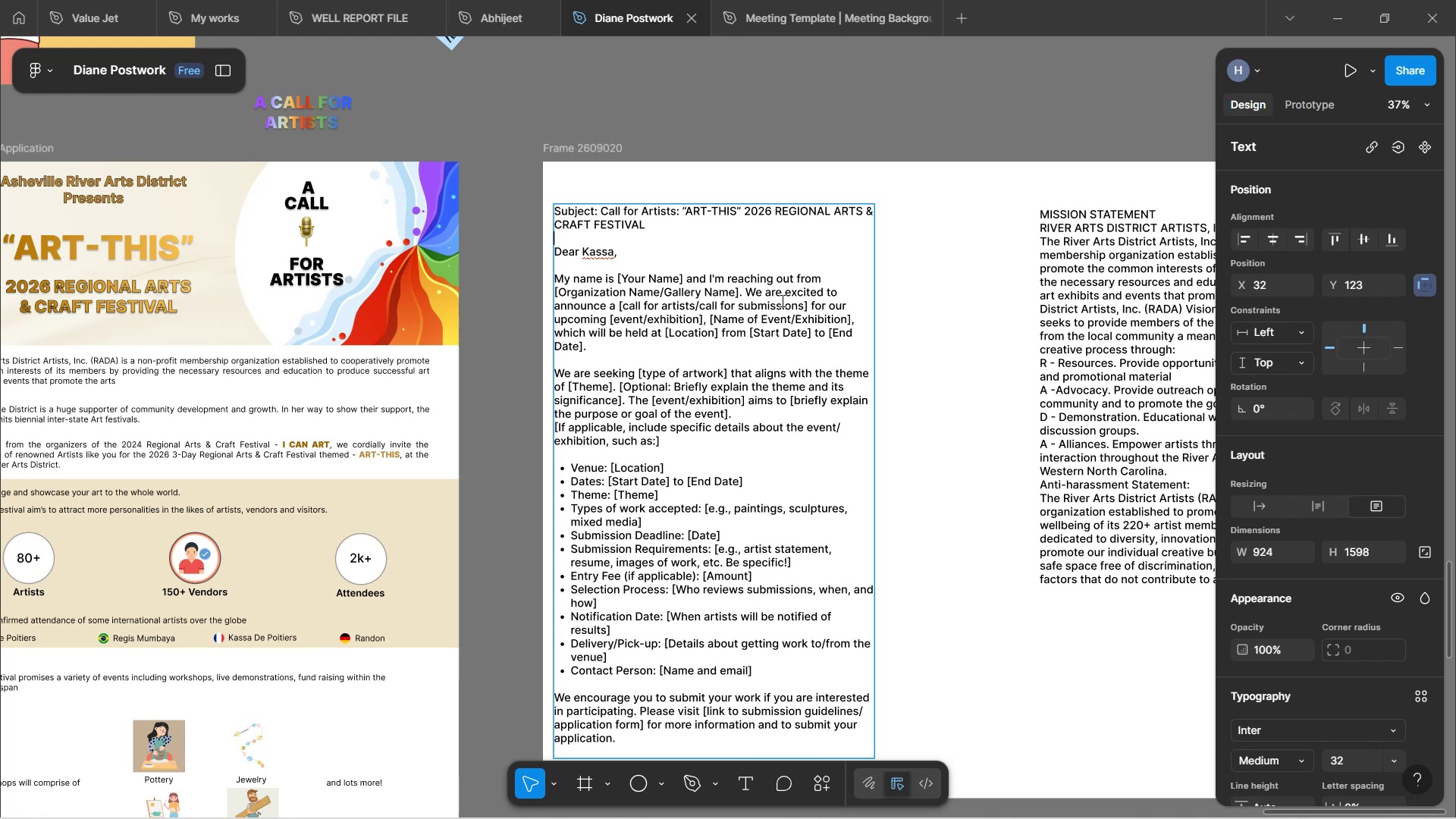 
wait(26.64)
 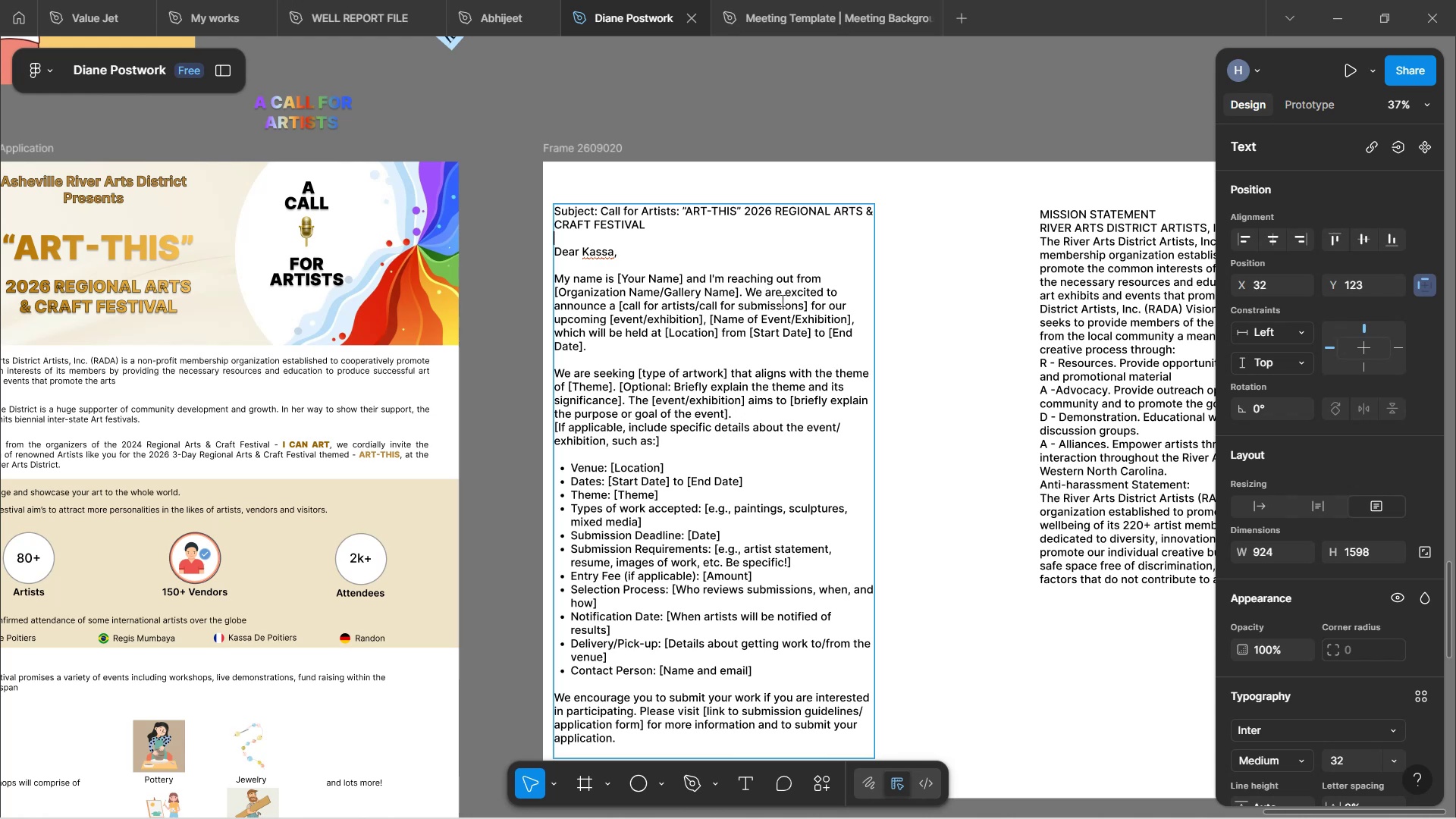 
left_click_drag(start_coordinate=[739, 290], to_coordinate=[555, 280])
 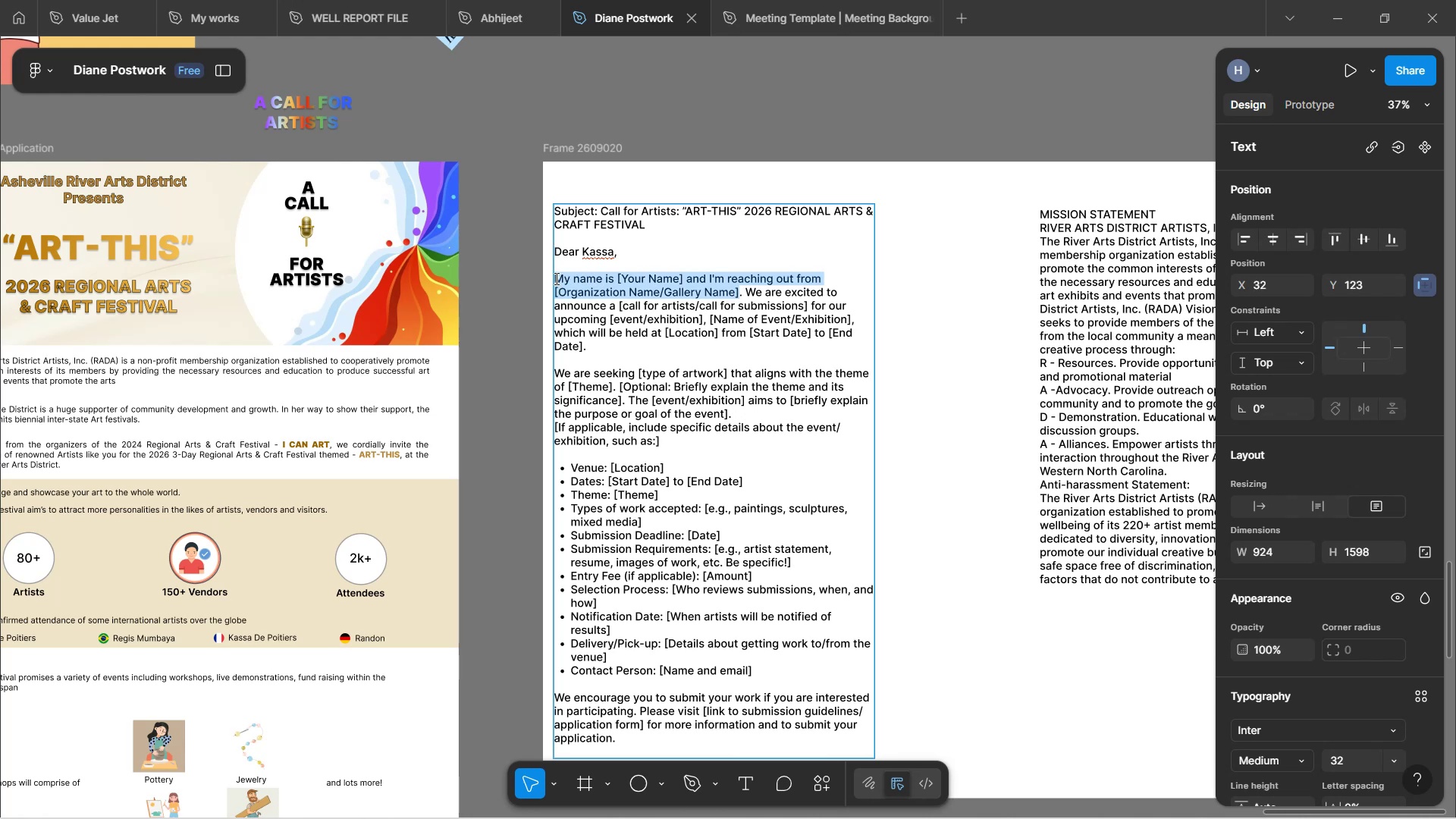 
type(We are Aseb)
key(Backspace)
 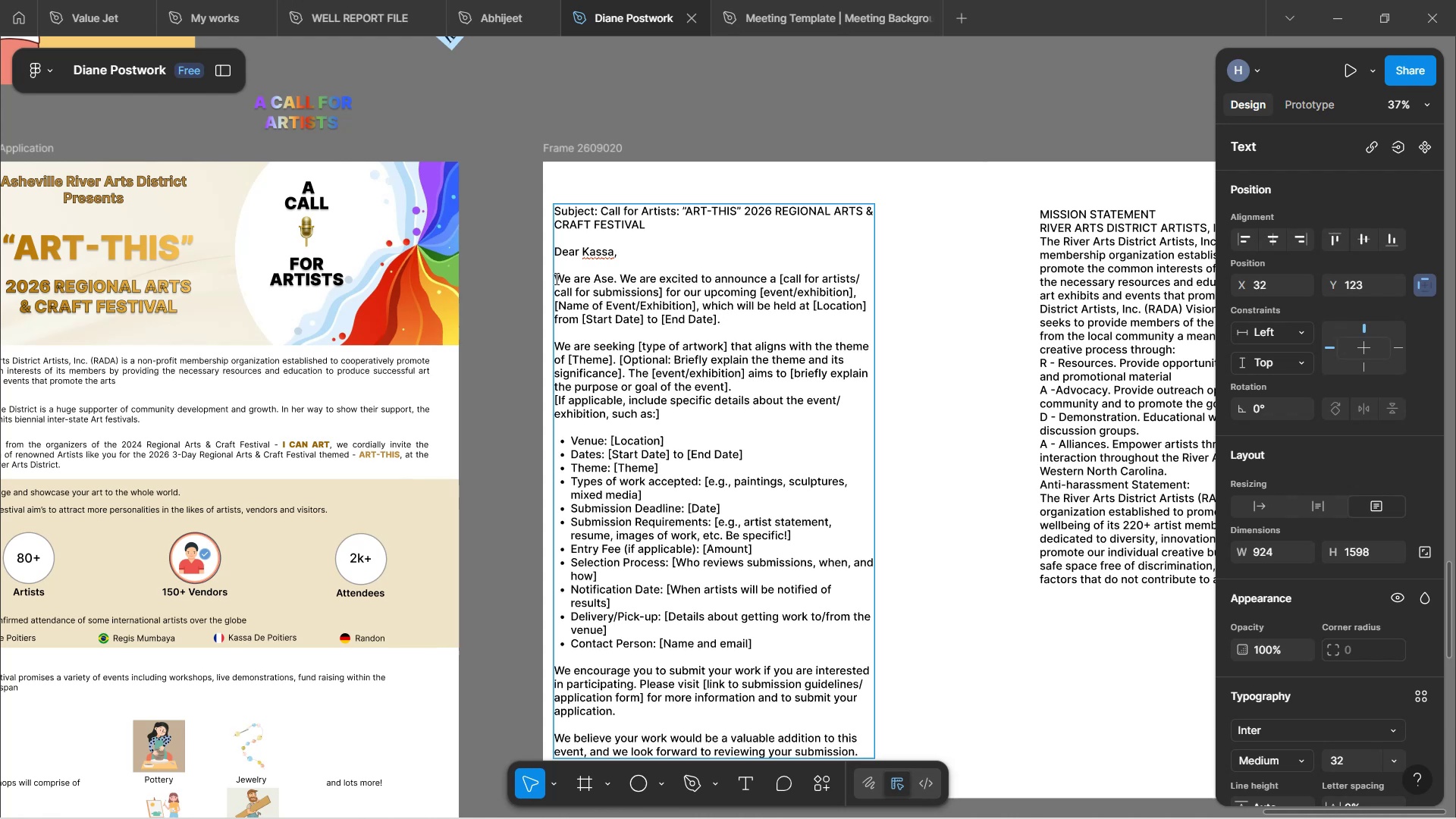 
key(Backspace)
type(hebville)
 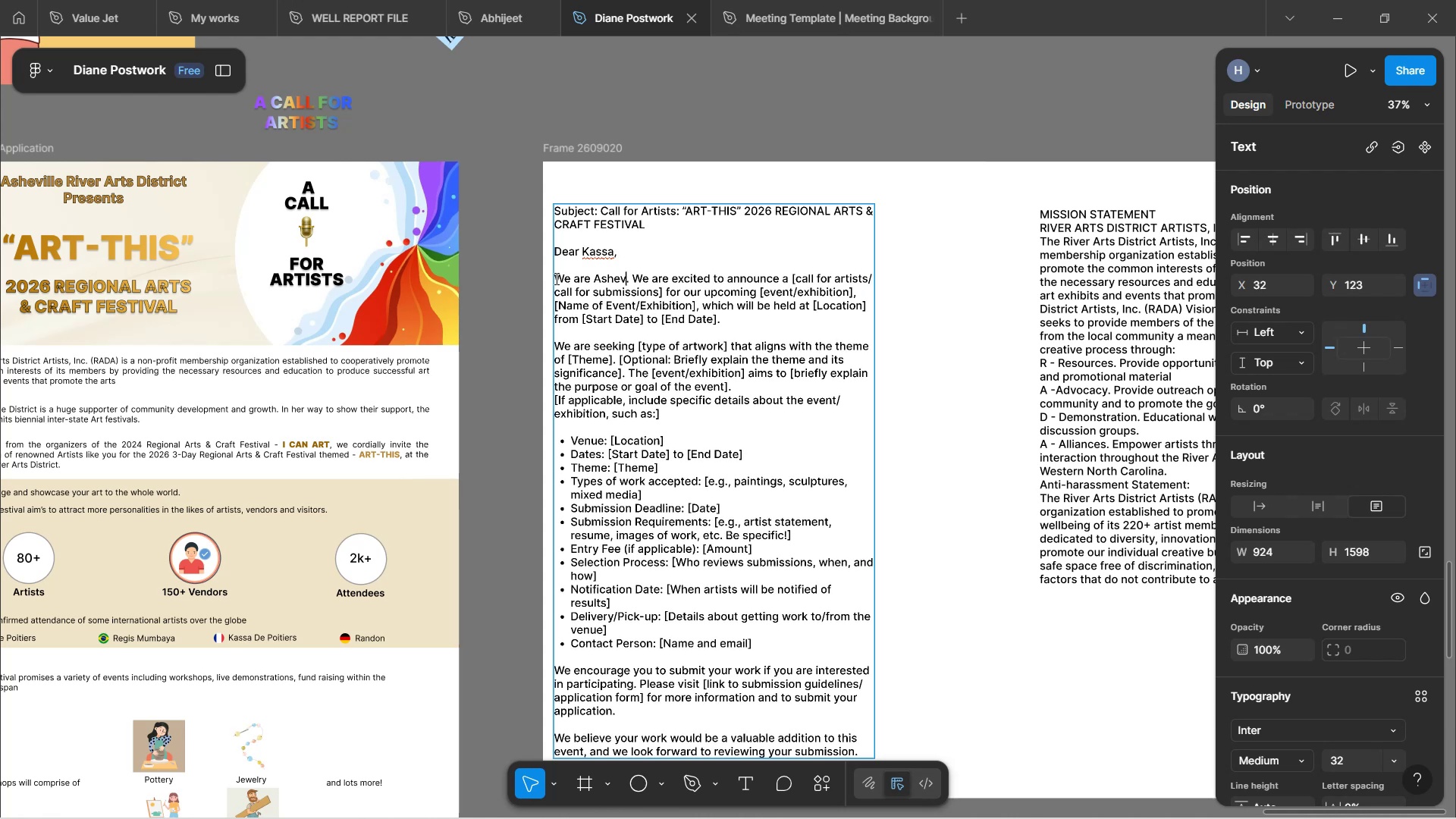 
type( iver Arts Distric)
 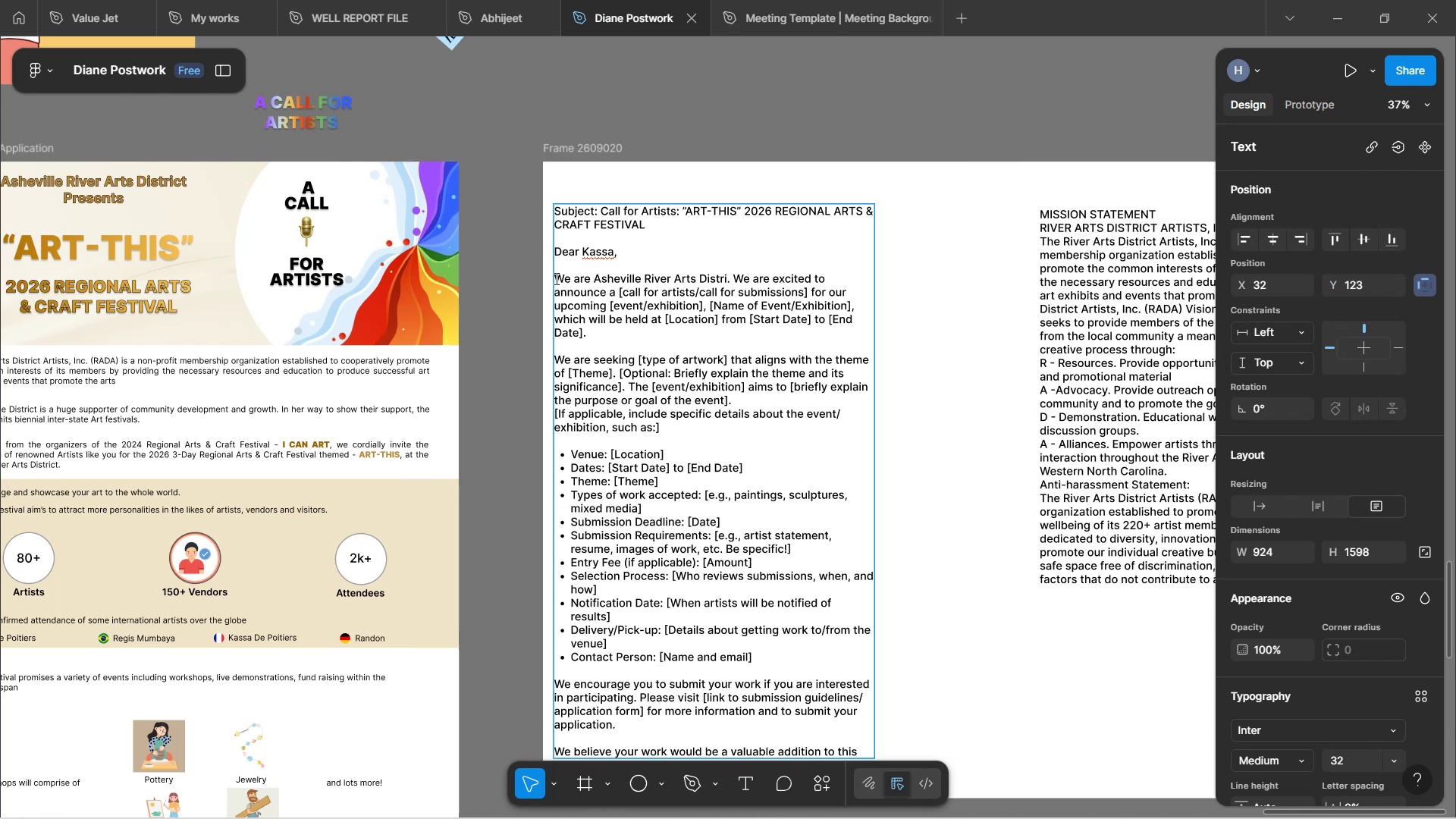 
hold_key(key=CapsLock, duration=0.32)
 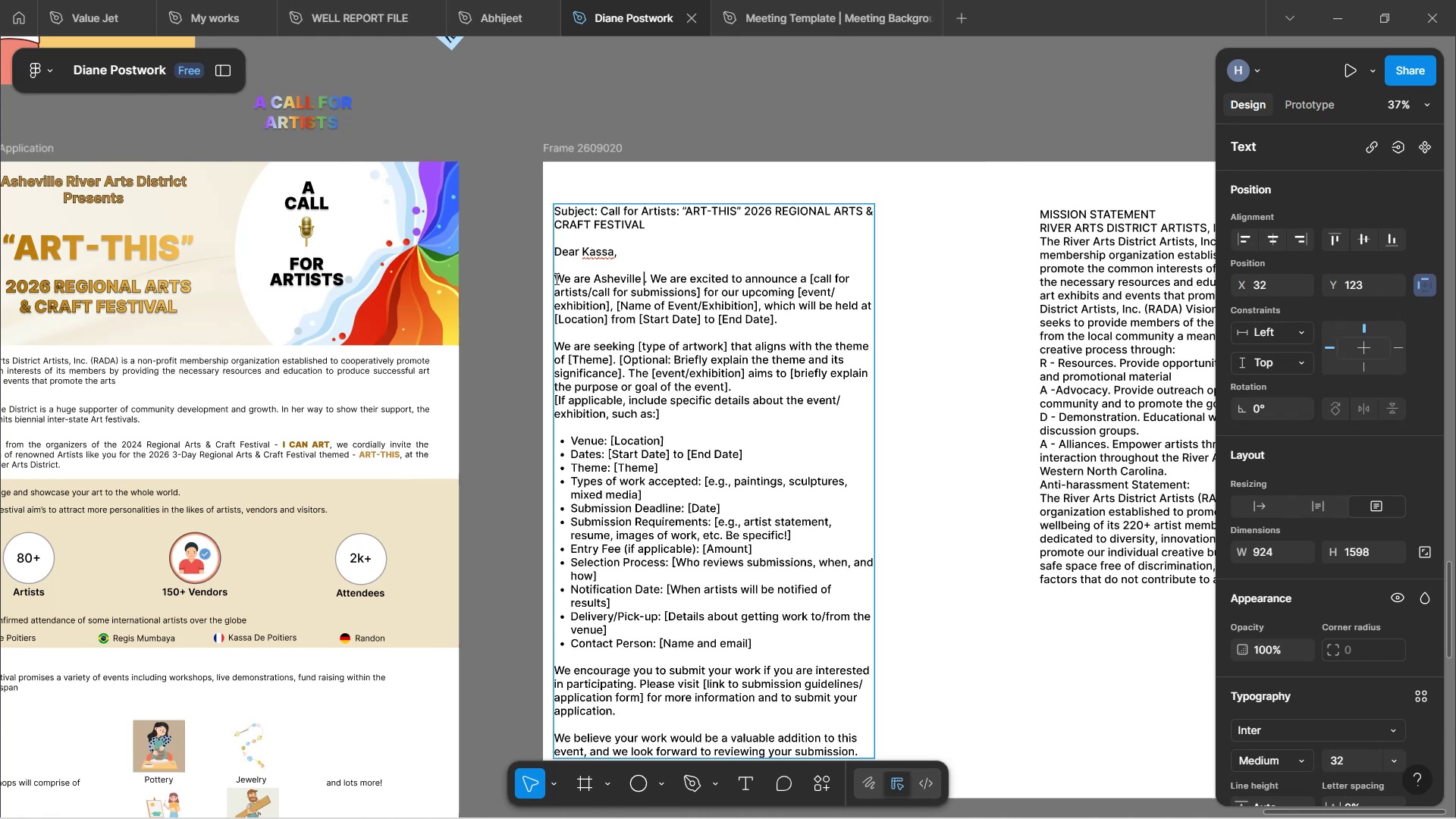 
hold_key(key=T, duration=0.31)
 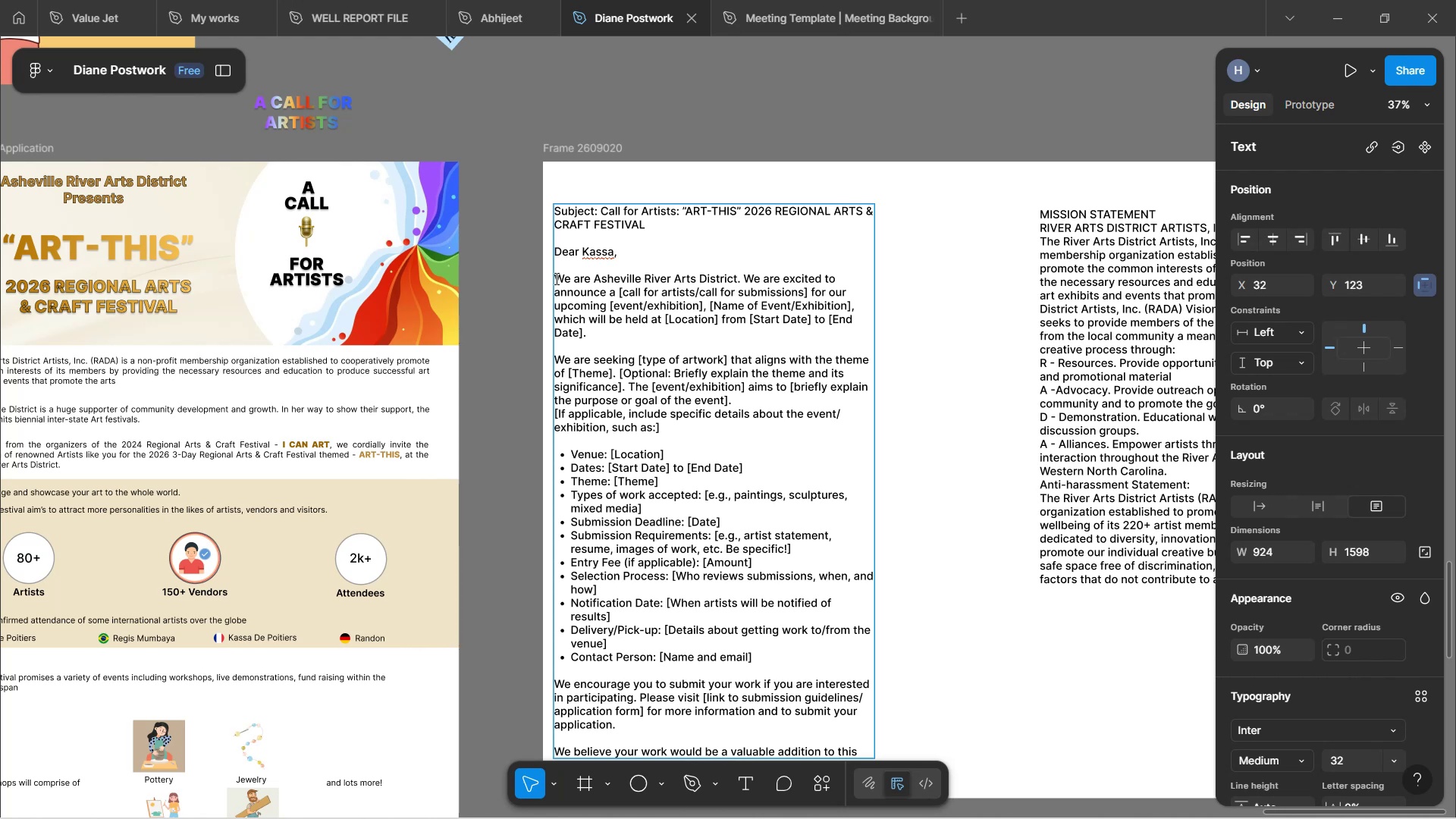 
wait(10.75)
 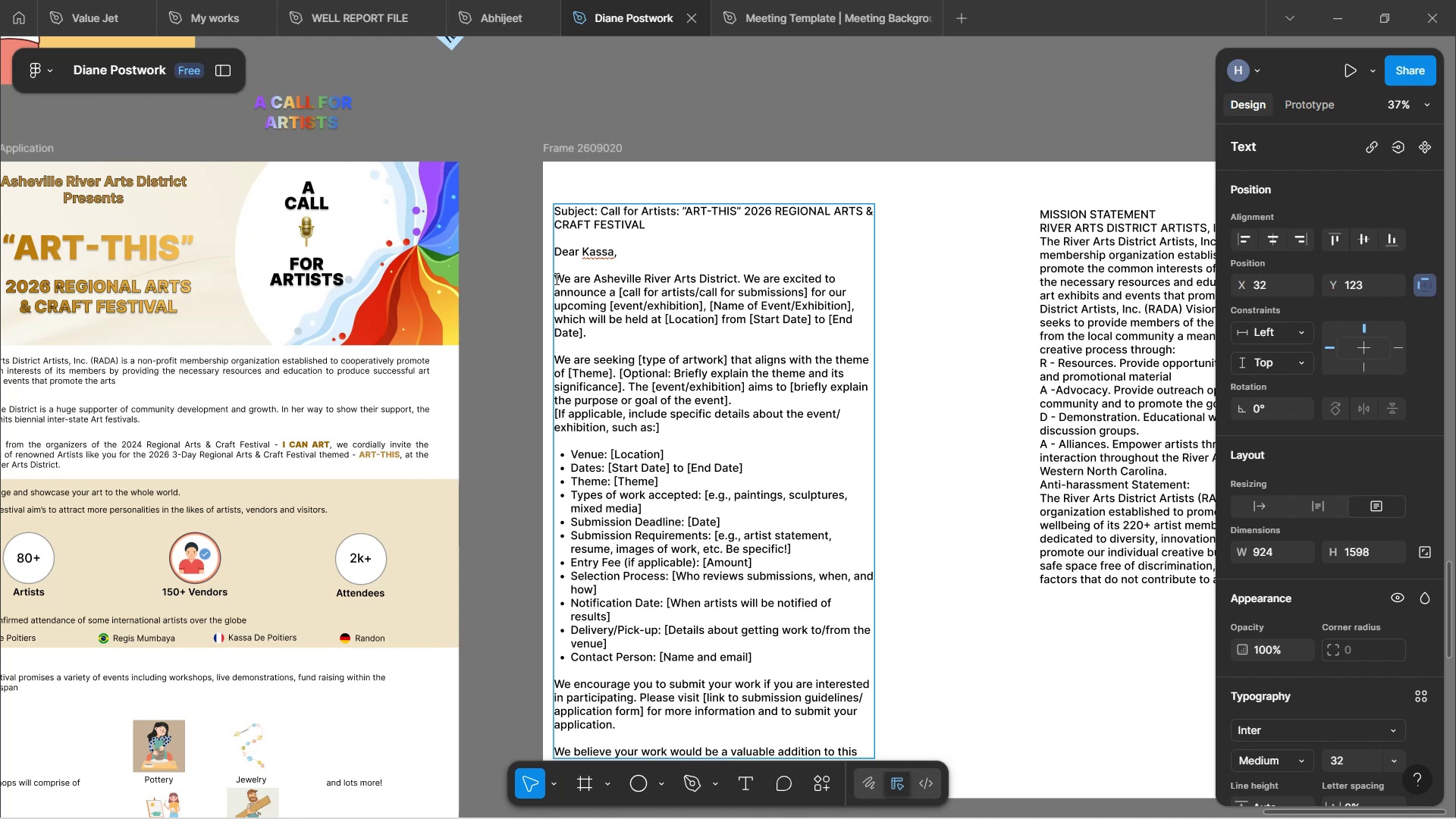 
left_click([596, 280])
 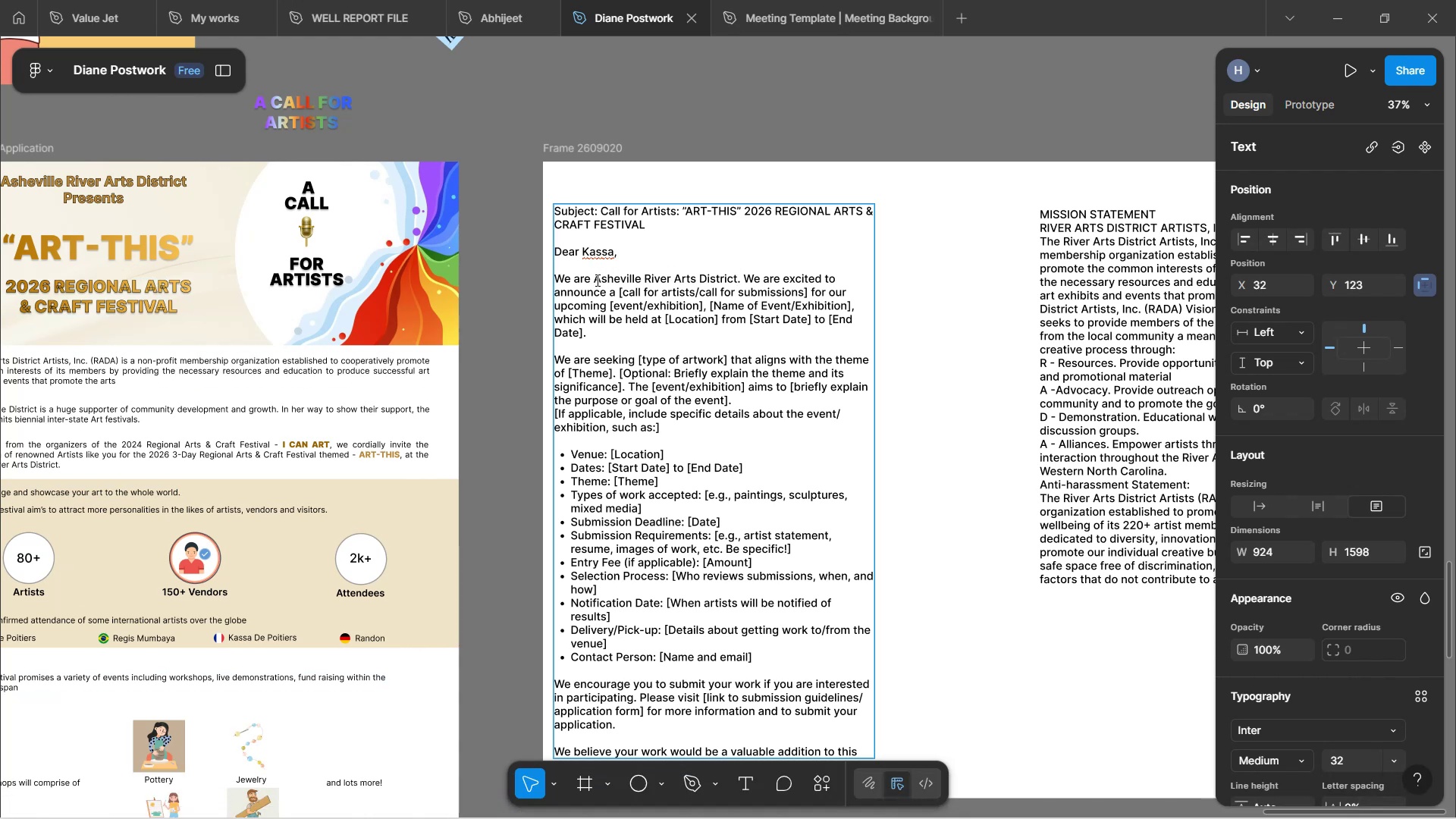 
key(Backspace)
 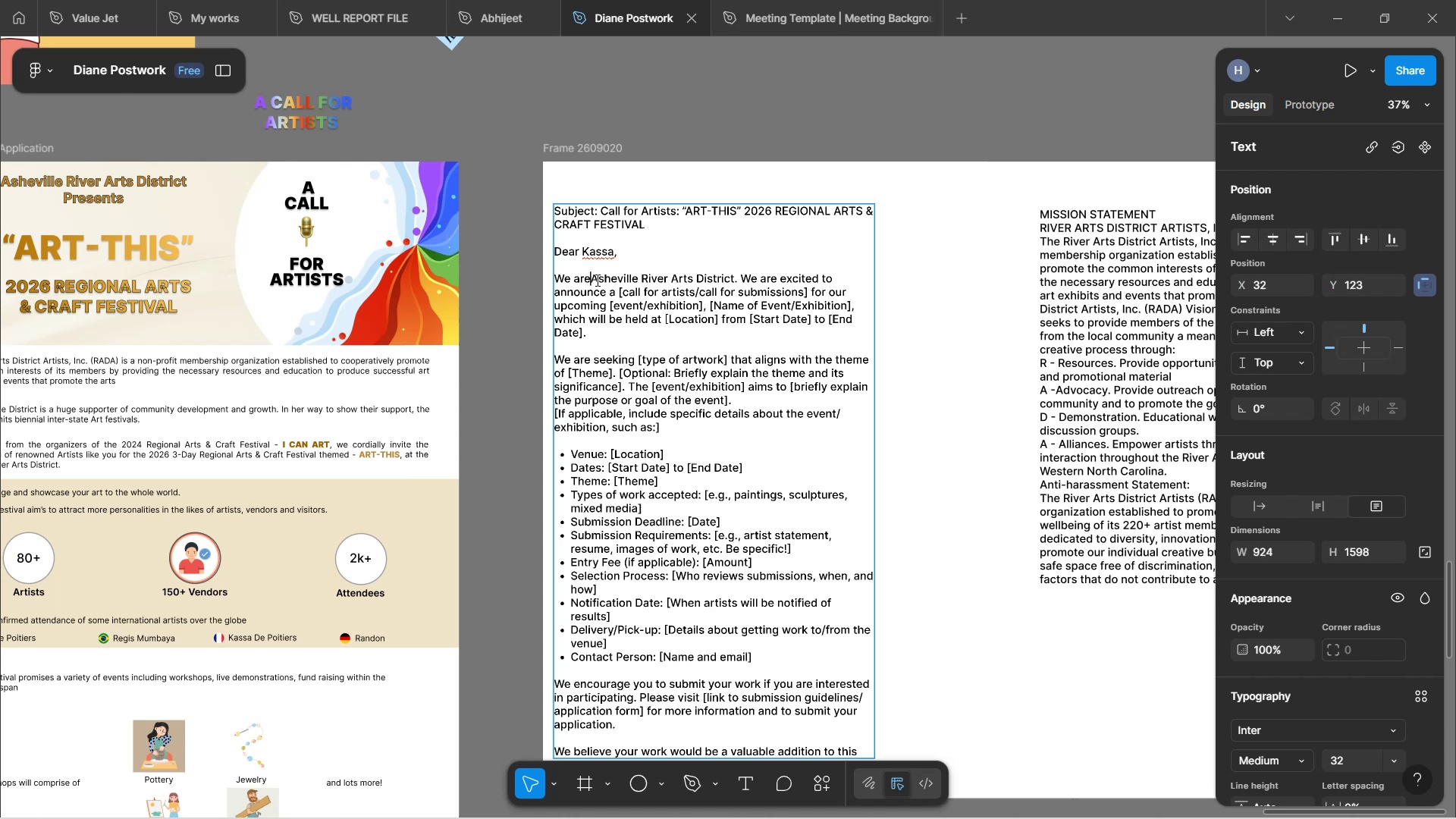 
key(Backspace)
 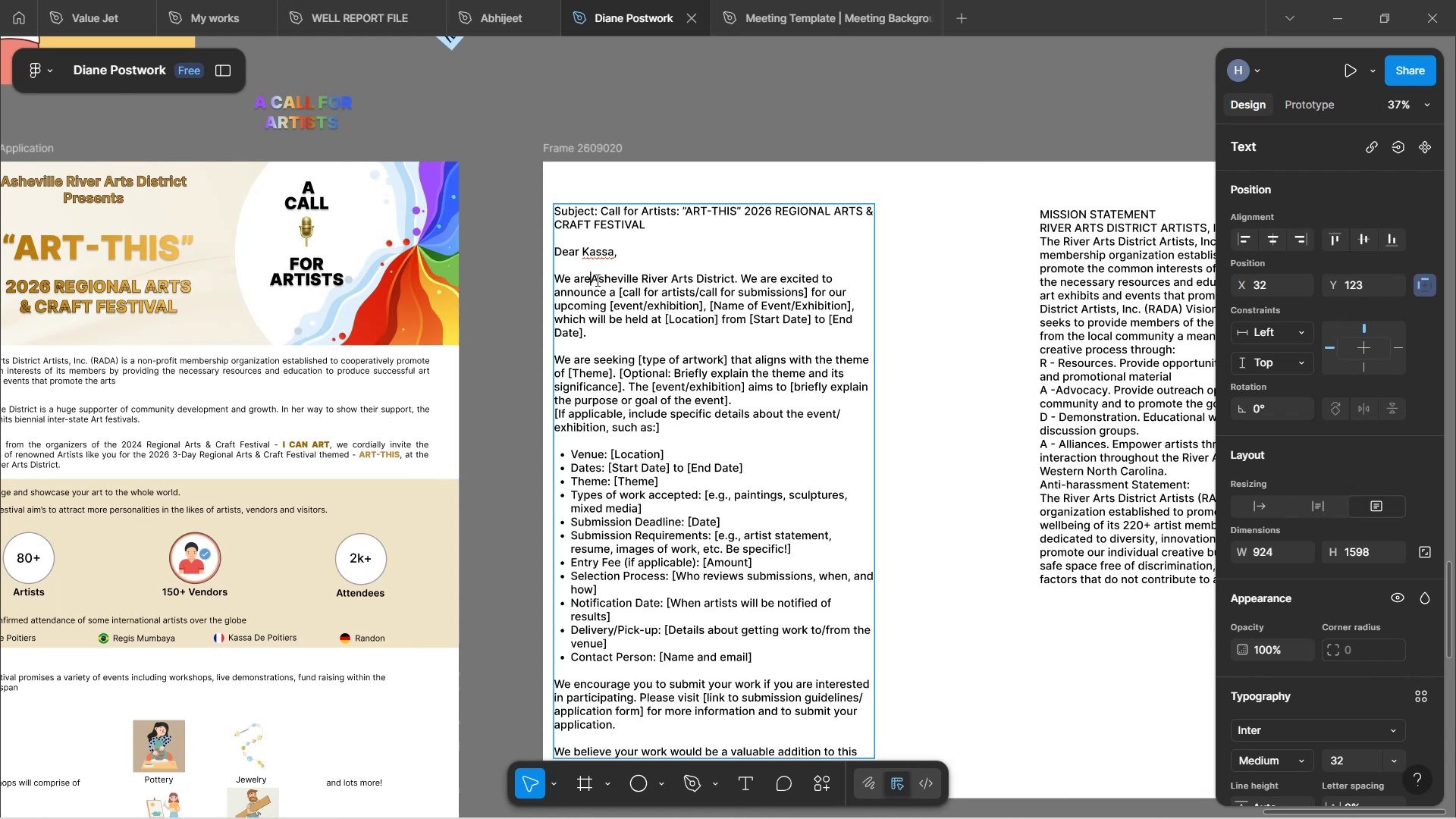 
key(Backspace)
 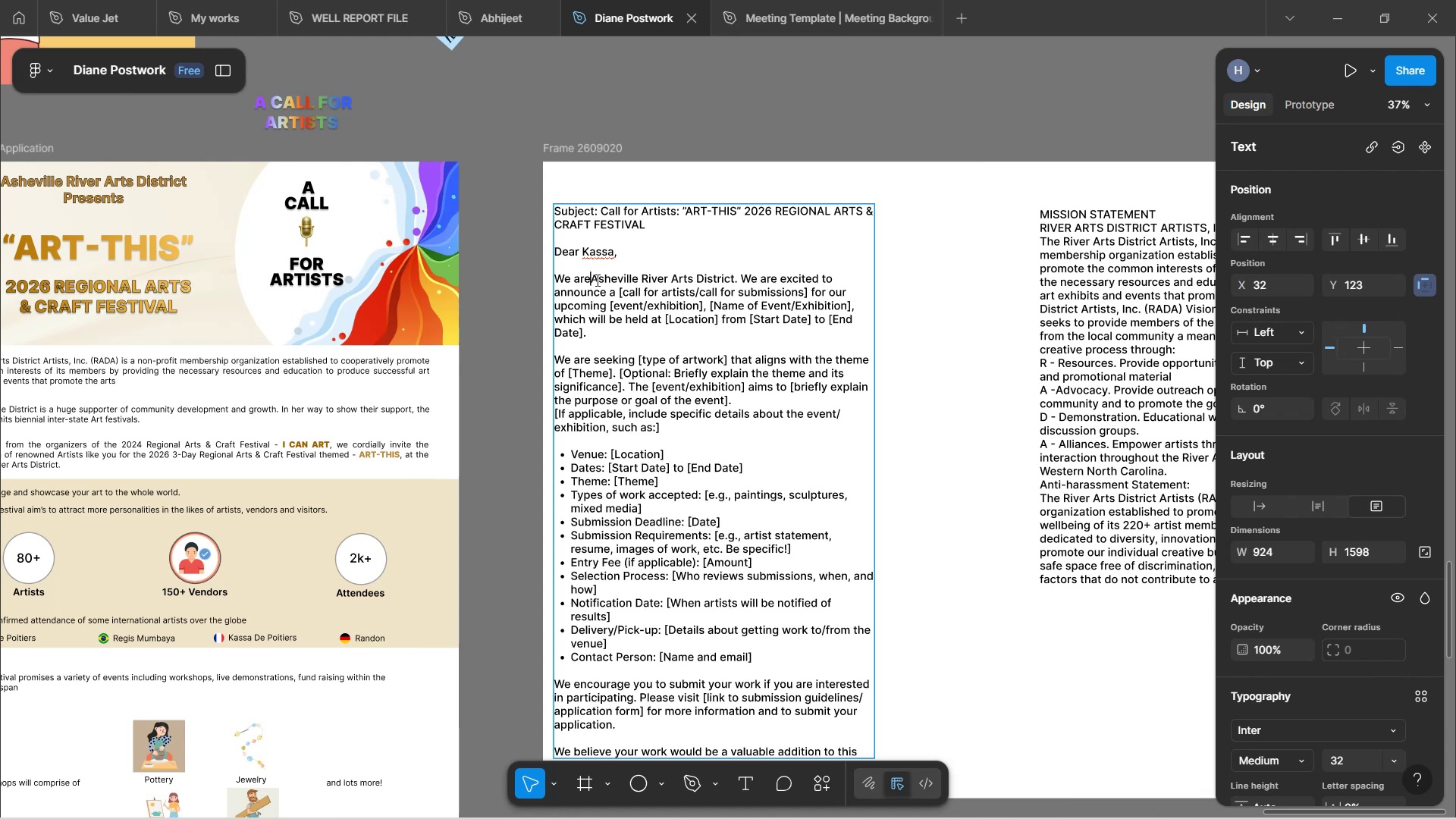 
key(Backspace)
 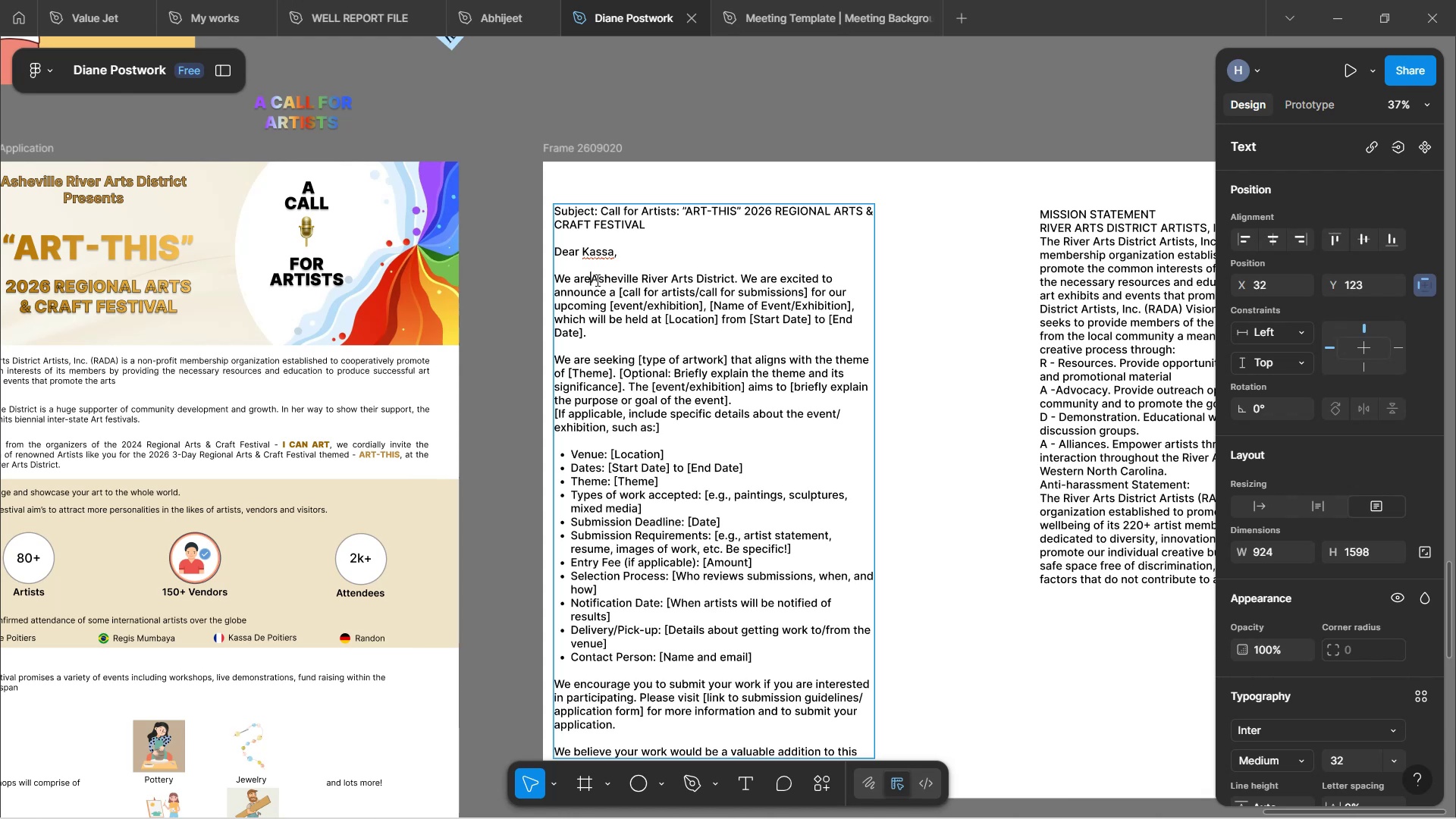 
key(Backspace)
 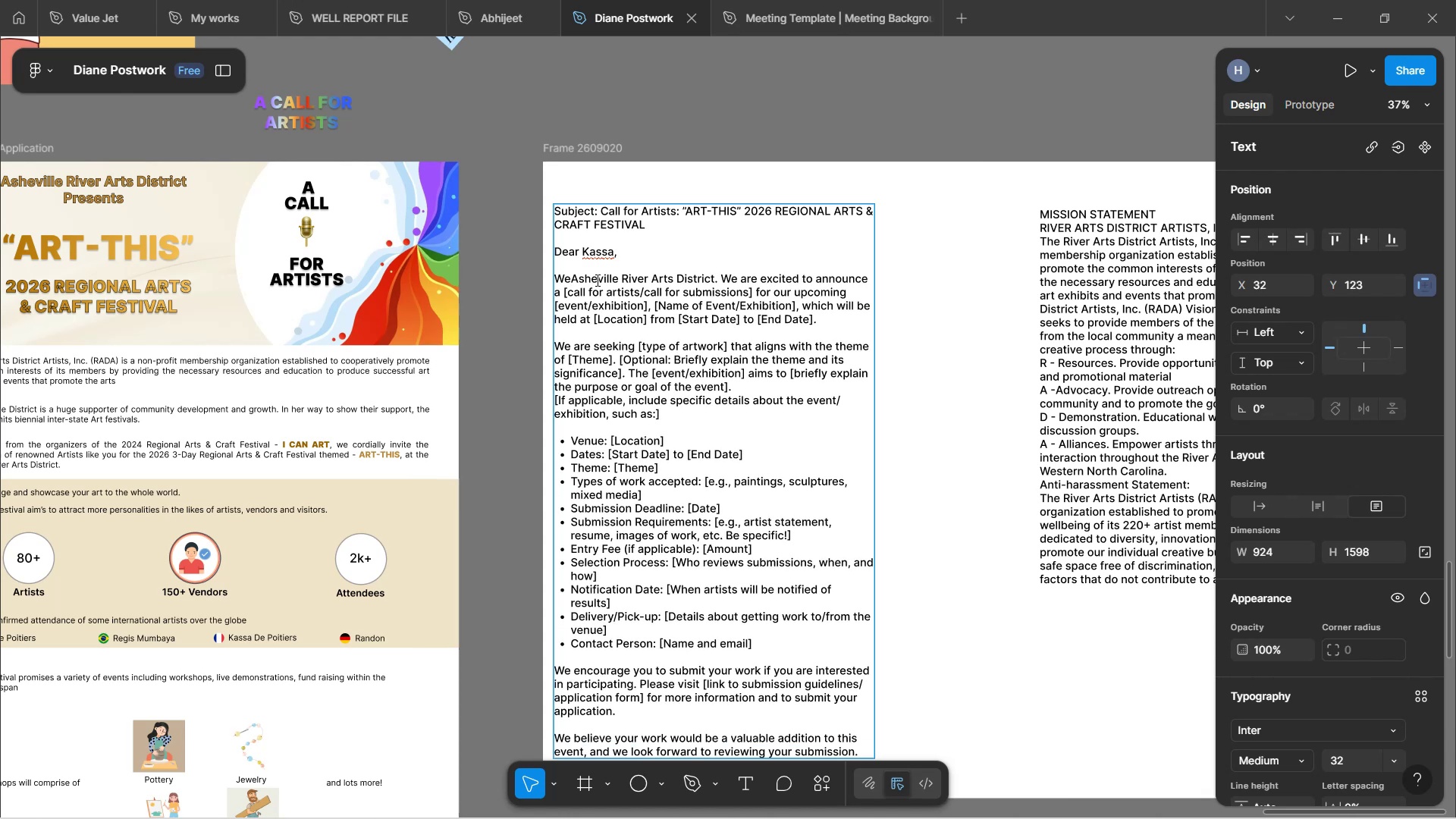 
key(Backspace)
 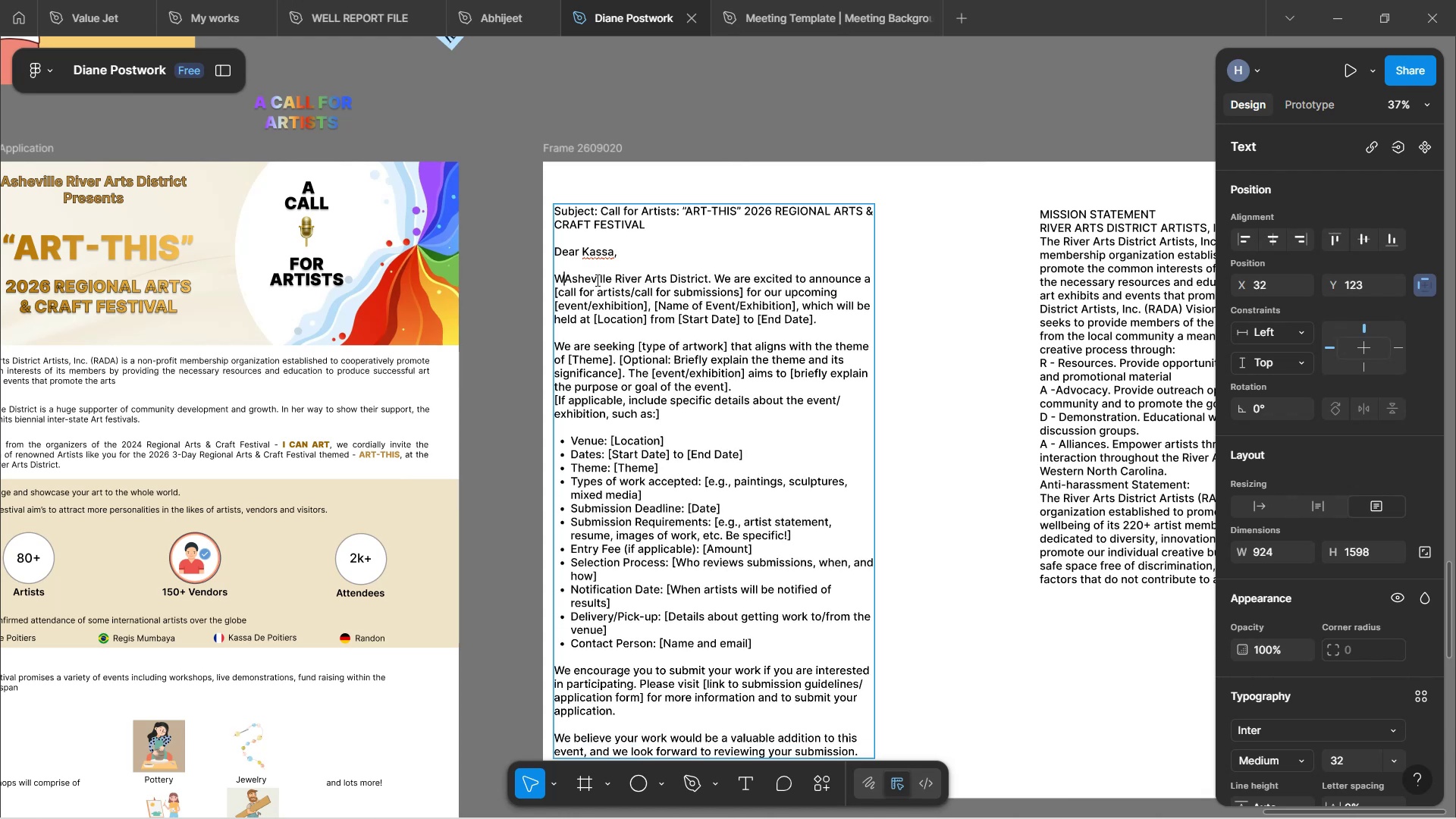 
key(Backspace)
 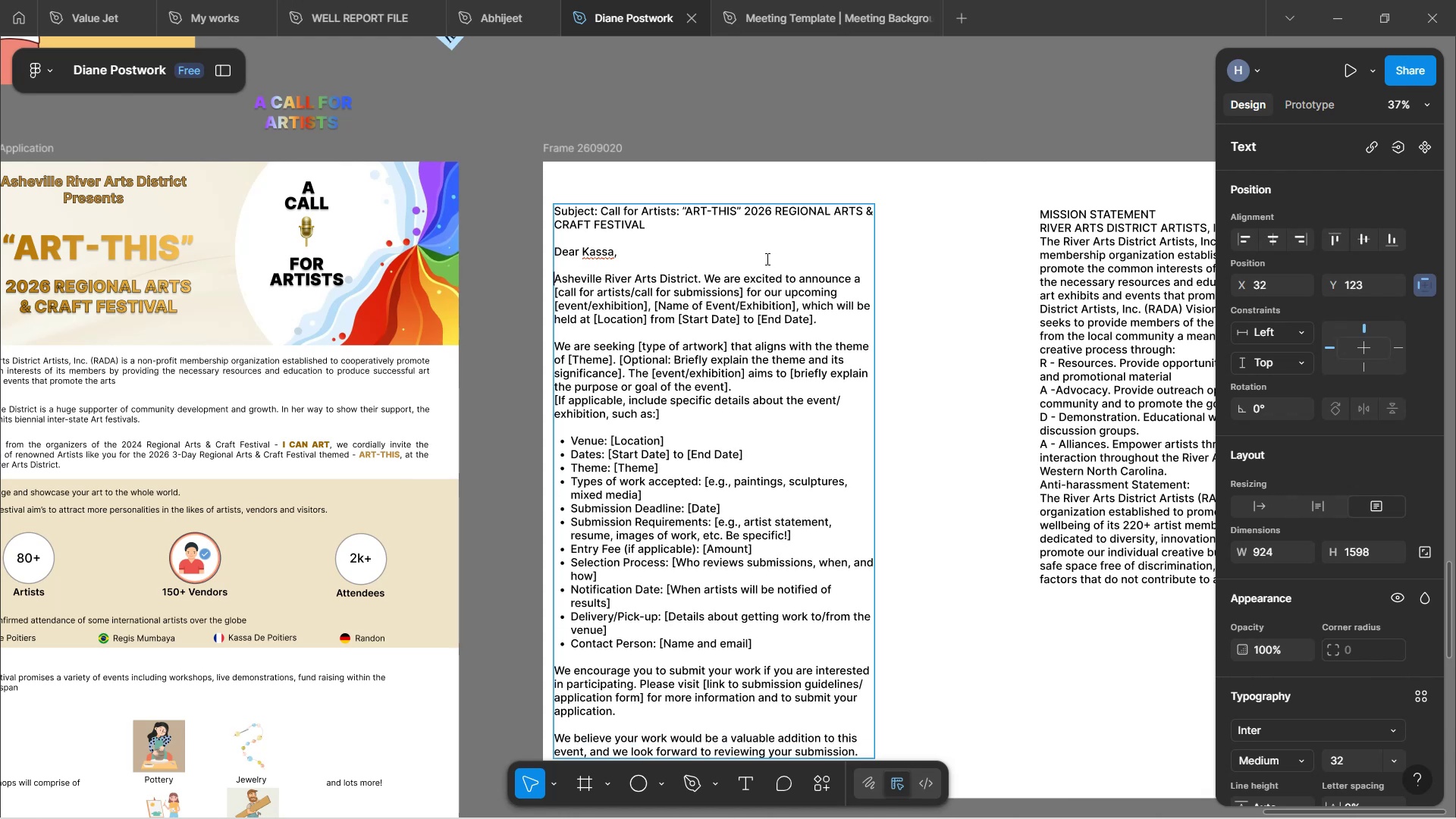 
left_click([724, 282])
 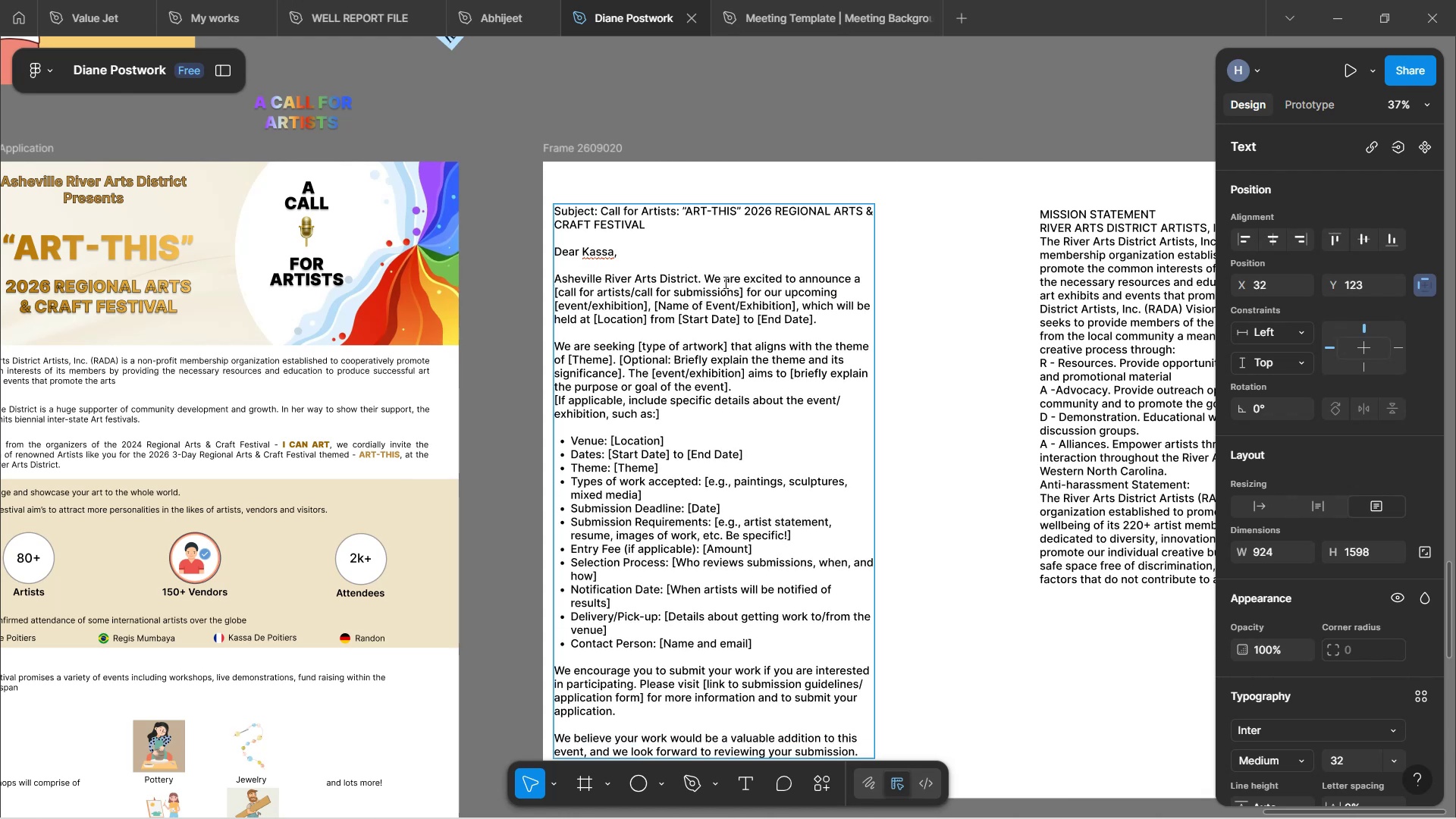 
key(Backspace)
key(Backspace)
key(Backspace)
key(Backspace)
key(Backspace)
type([Delete][Delete][Delete] IS)
 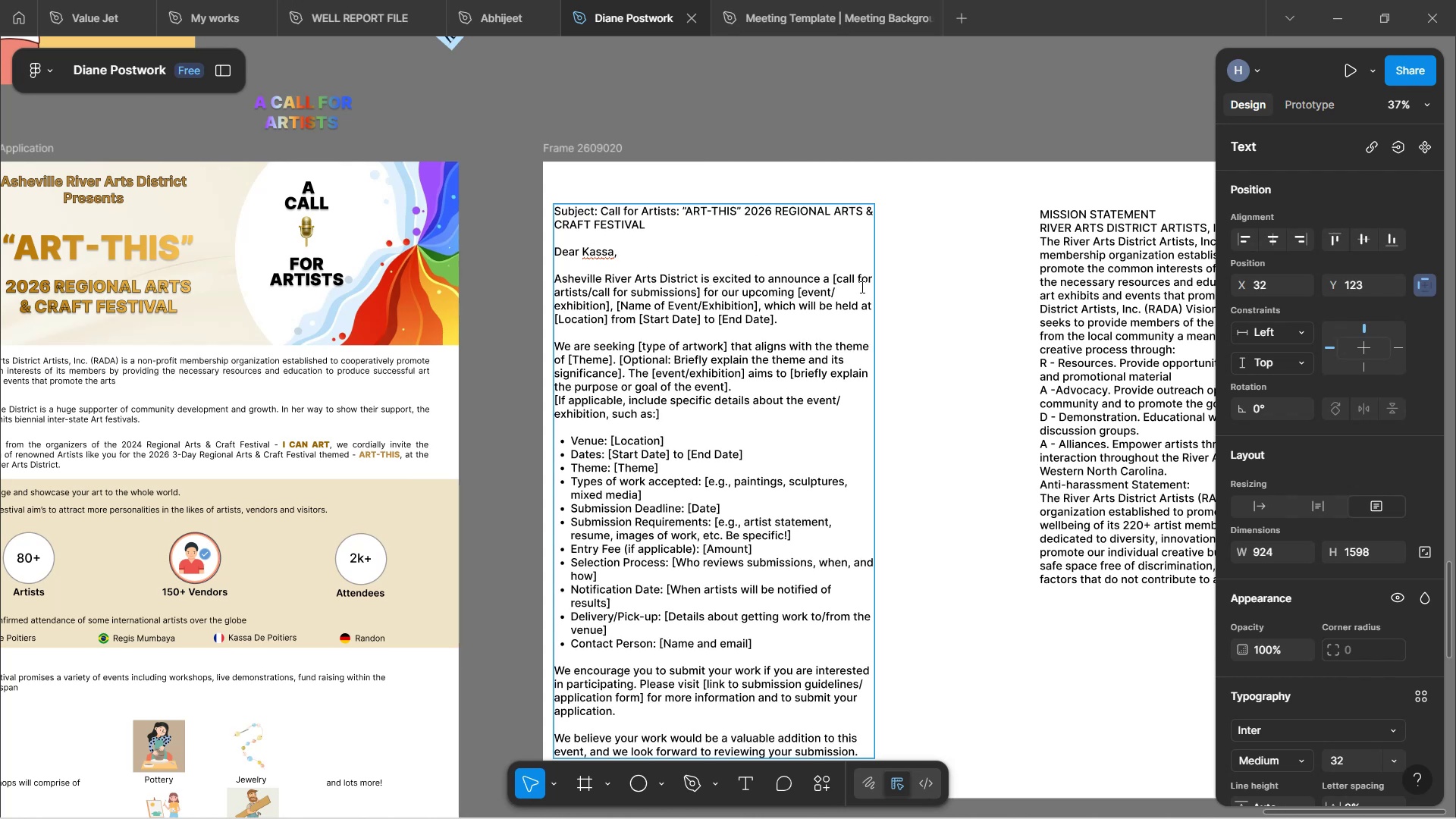 
wait(10.96)
 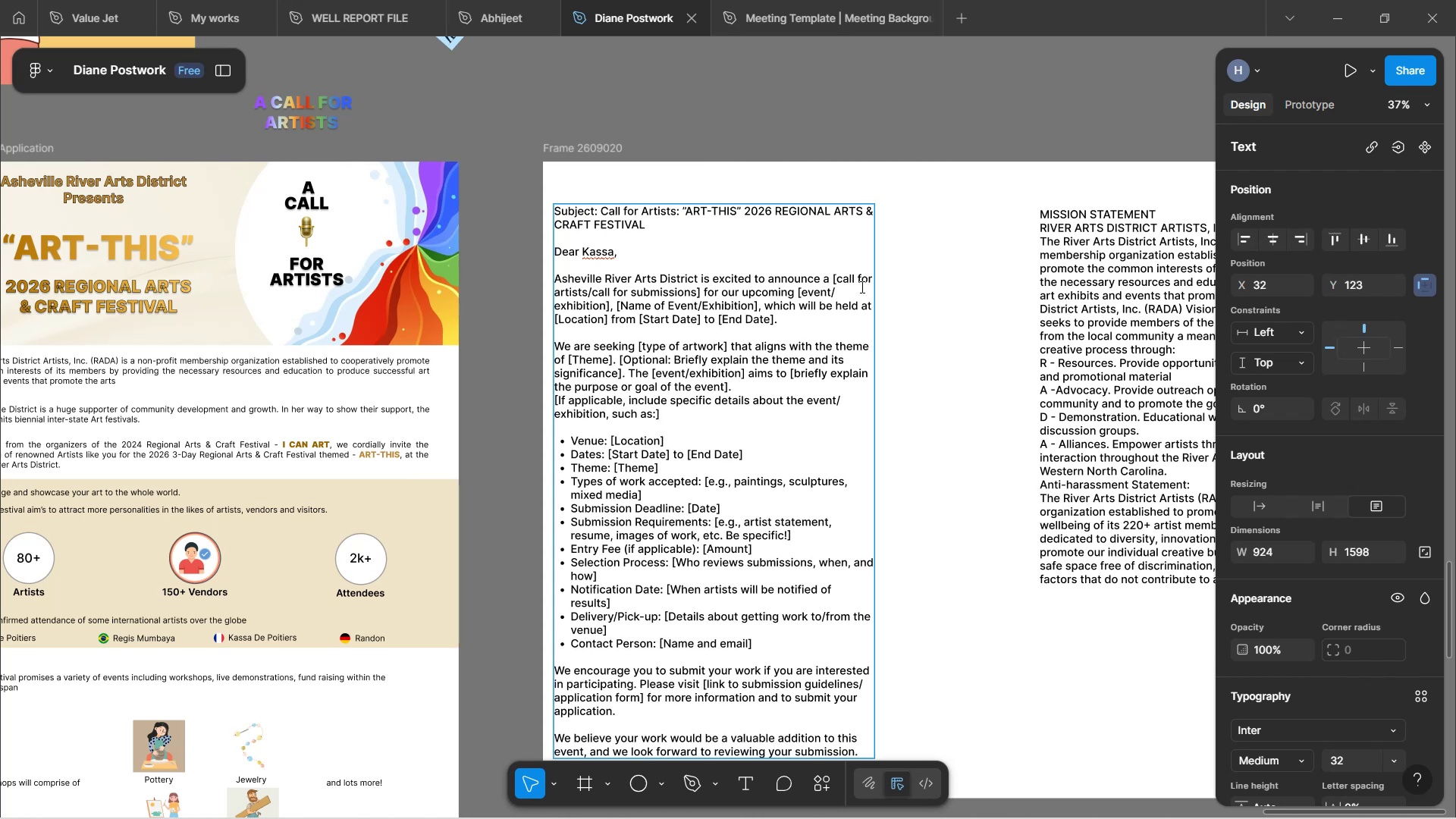 
left_click([830, 277])
 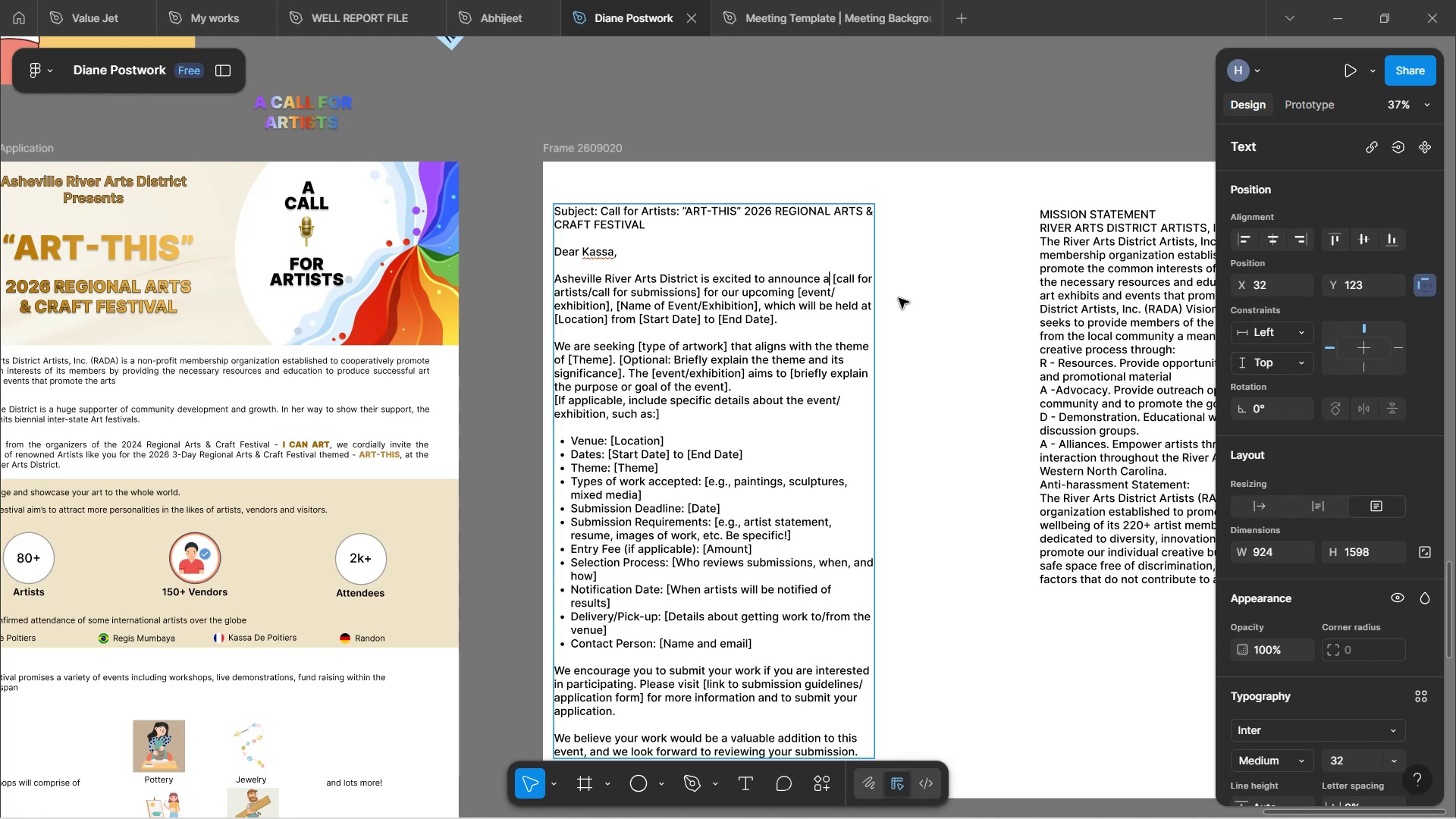 
wait(38.3)
 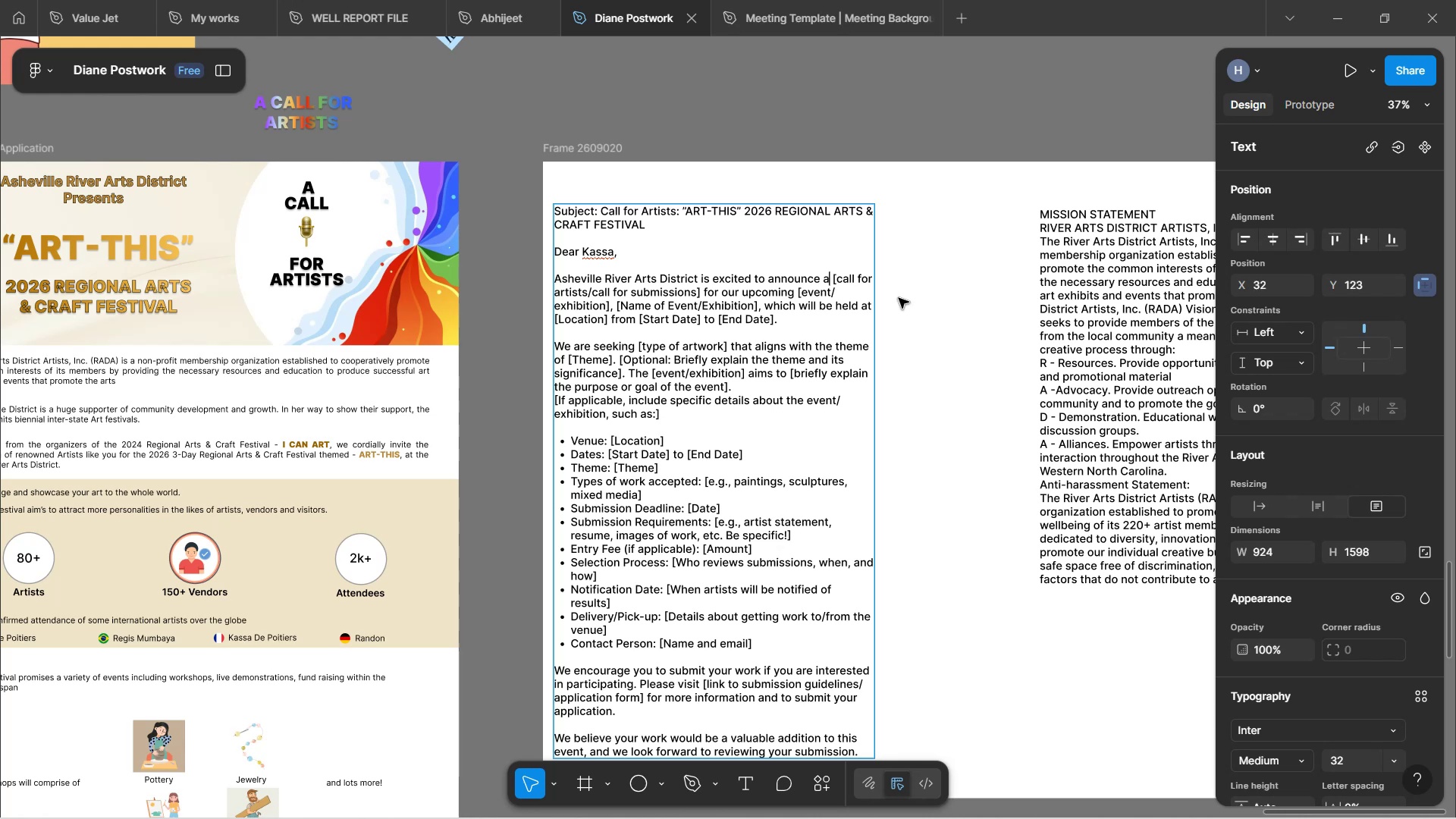 
key(ArrowRight)
 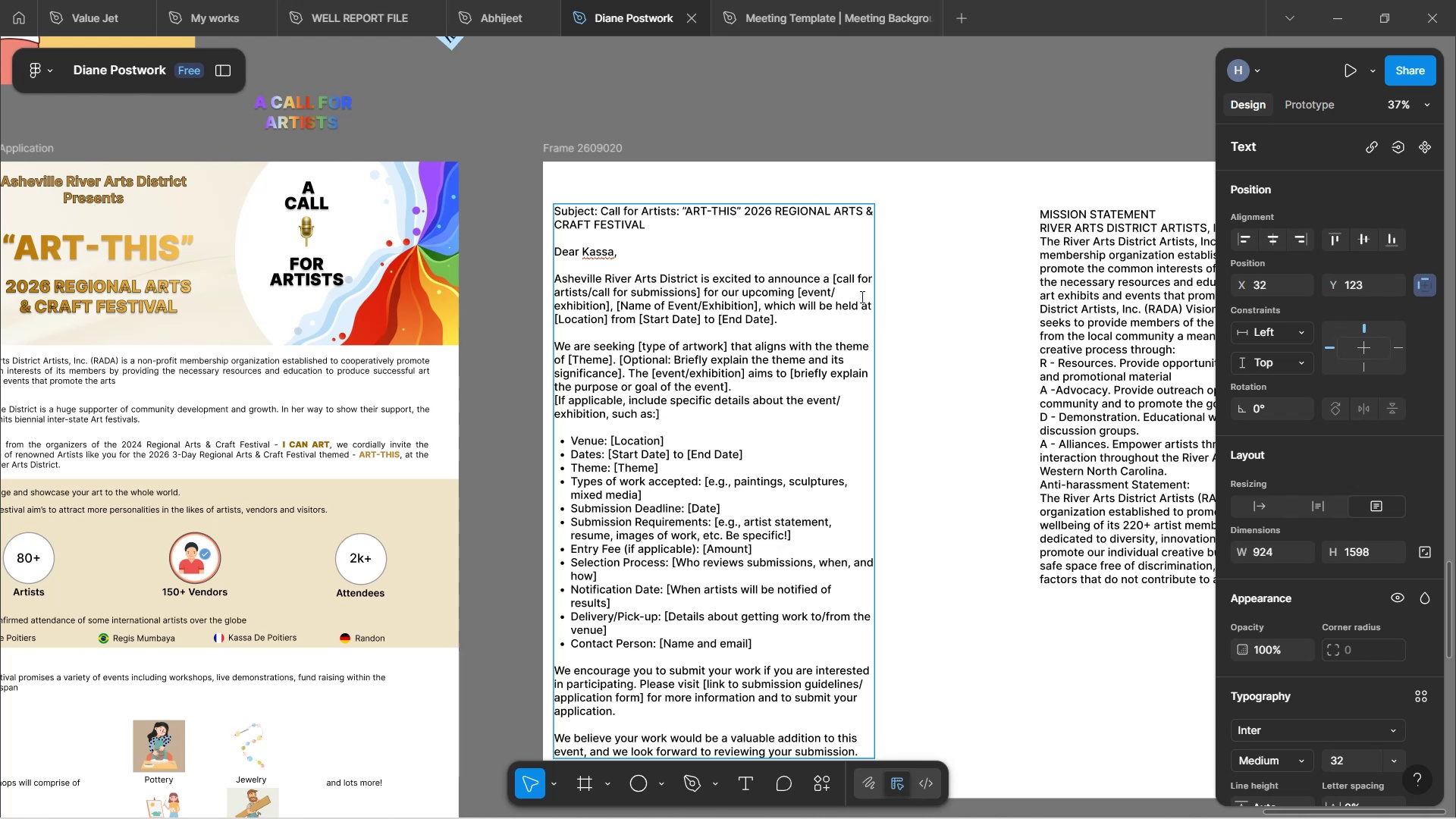 
key(ArrowRight)
 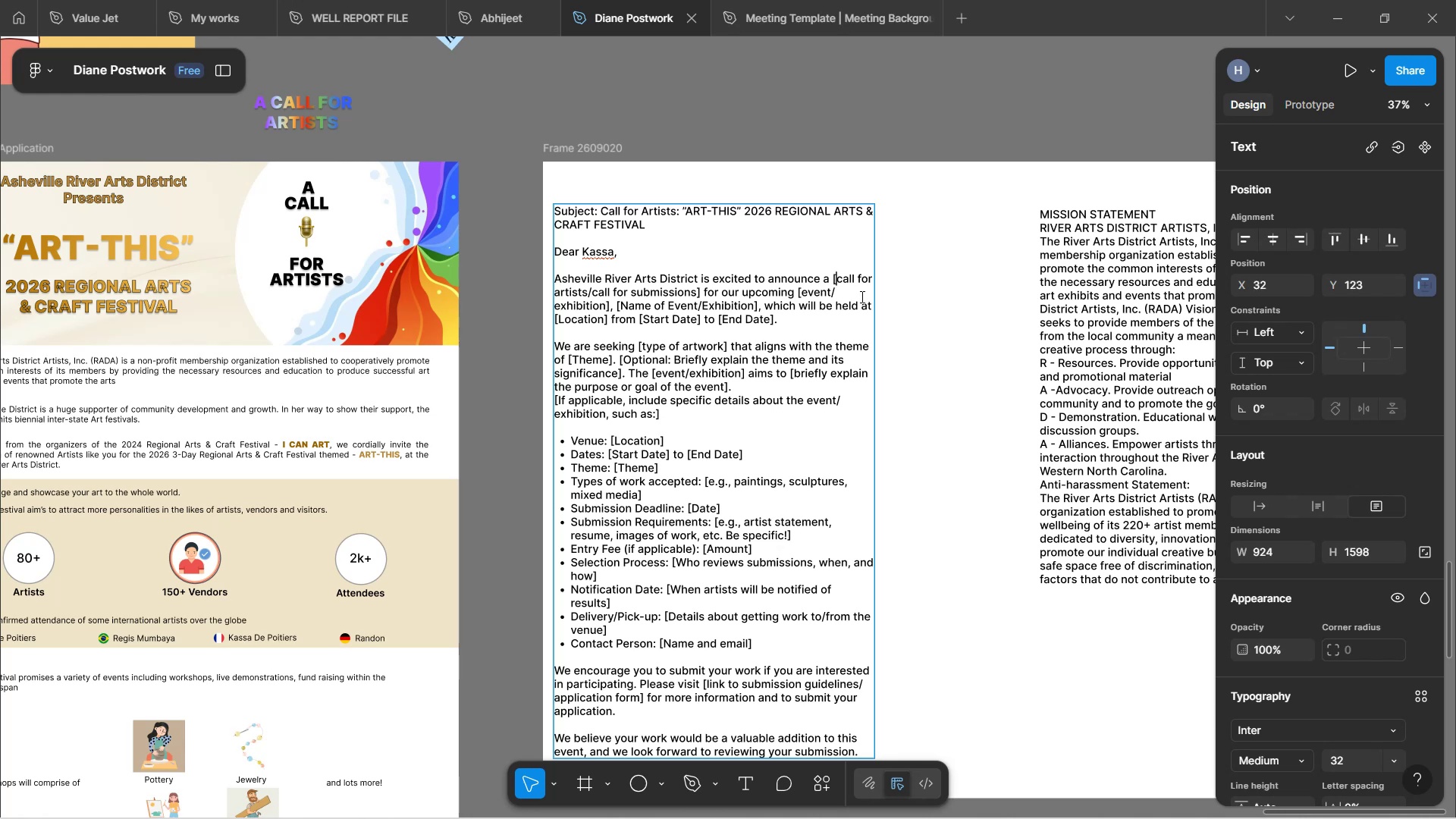 
key(Backspace)
 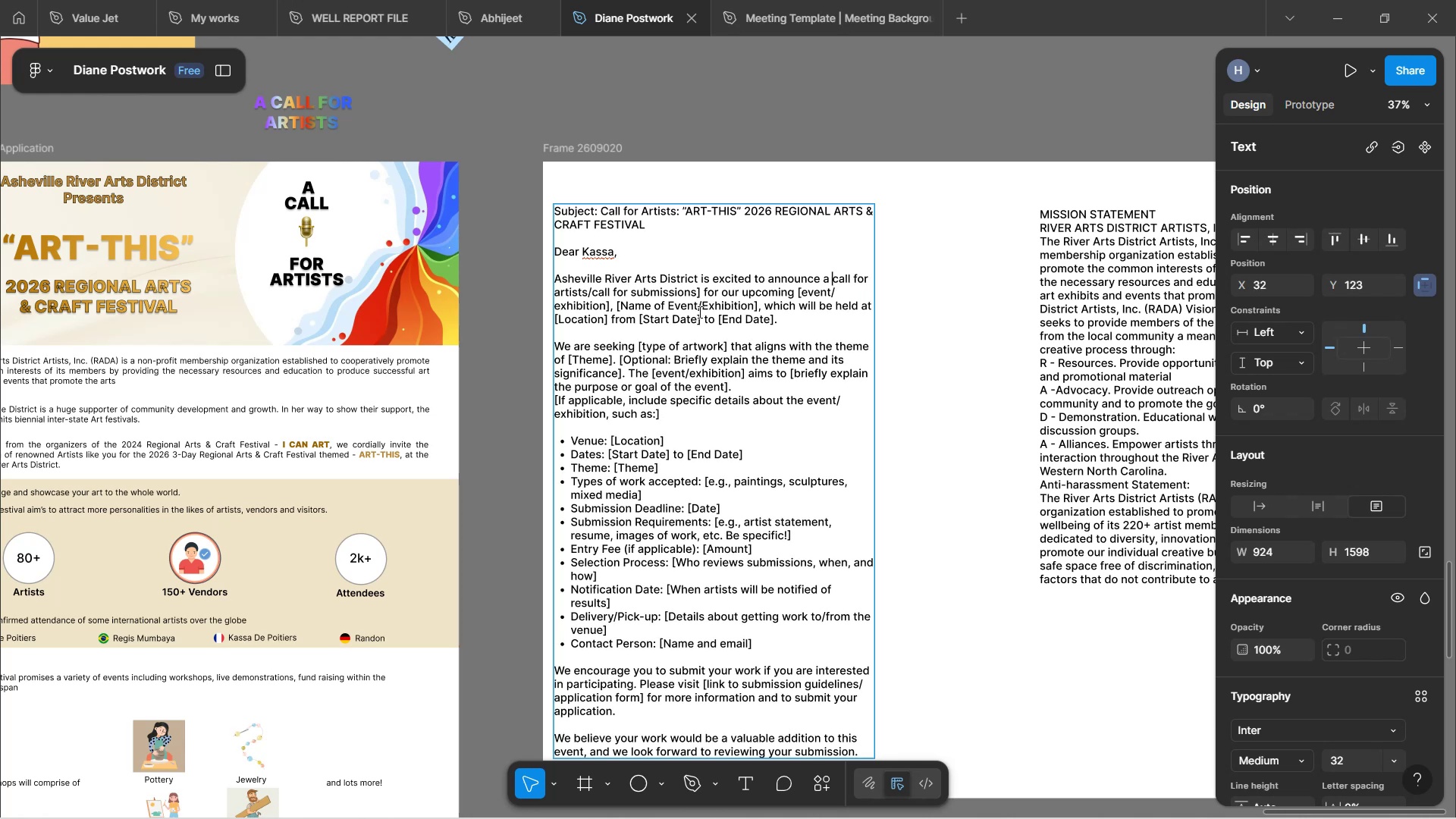 
left_click([625, 289])
 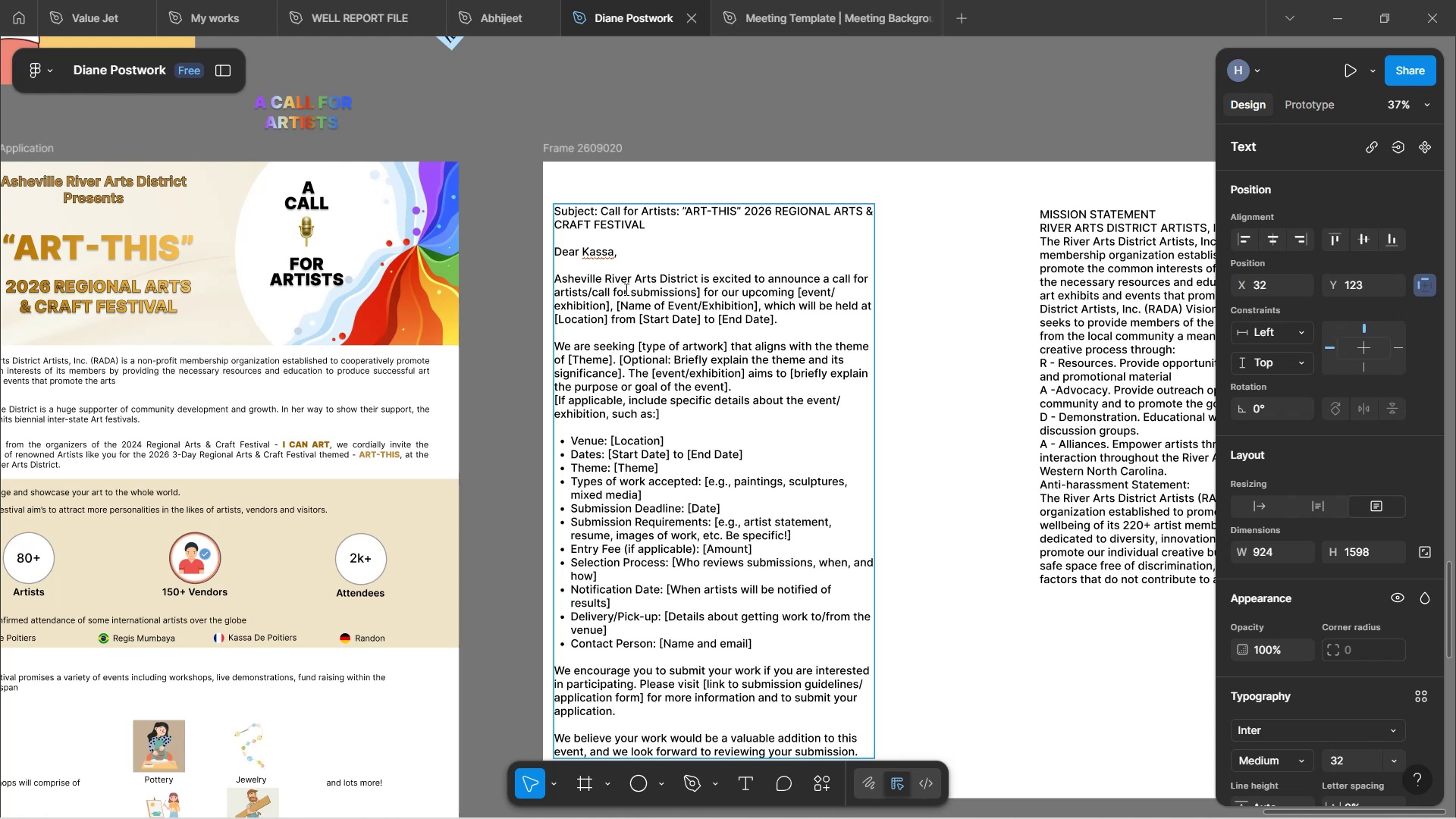 
key(ArrowRight)
 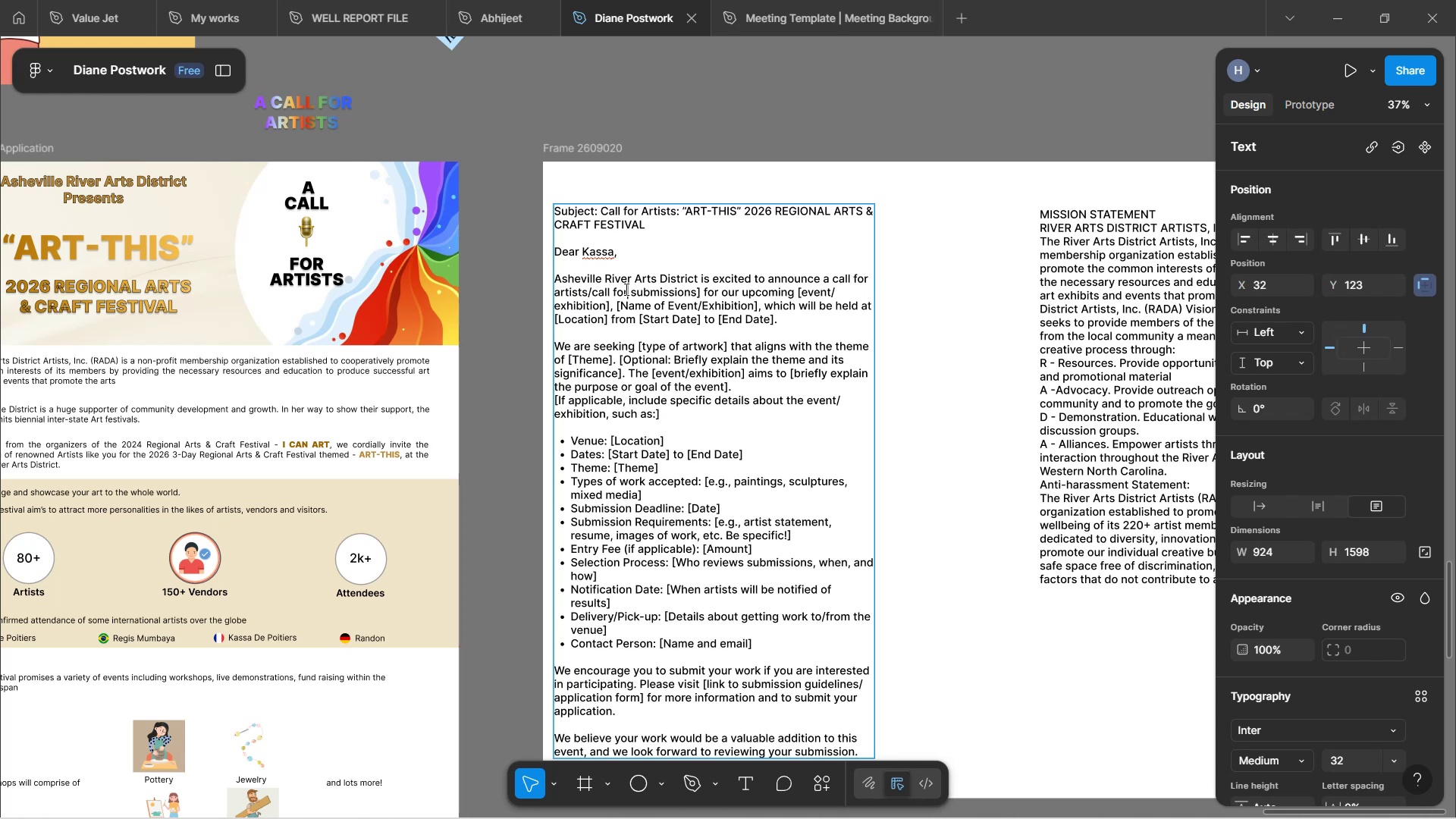 
key(Backspace)
key(Backspace)
key(Backspace)
key(Backspace)
key(Backspace)
key(Backspace)
key(Backspace)
key(Backspace)
key(Backspace)
type( APPICTIN)
 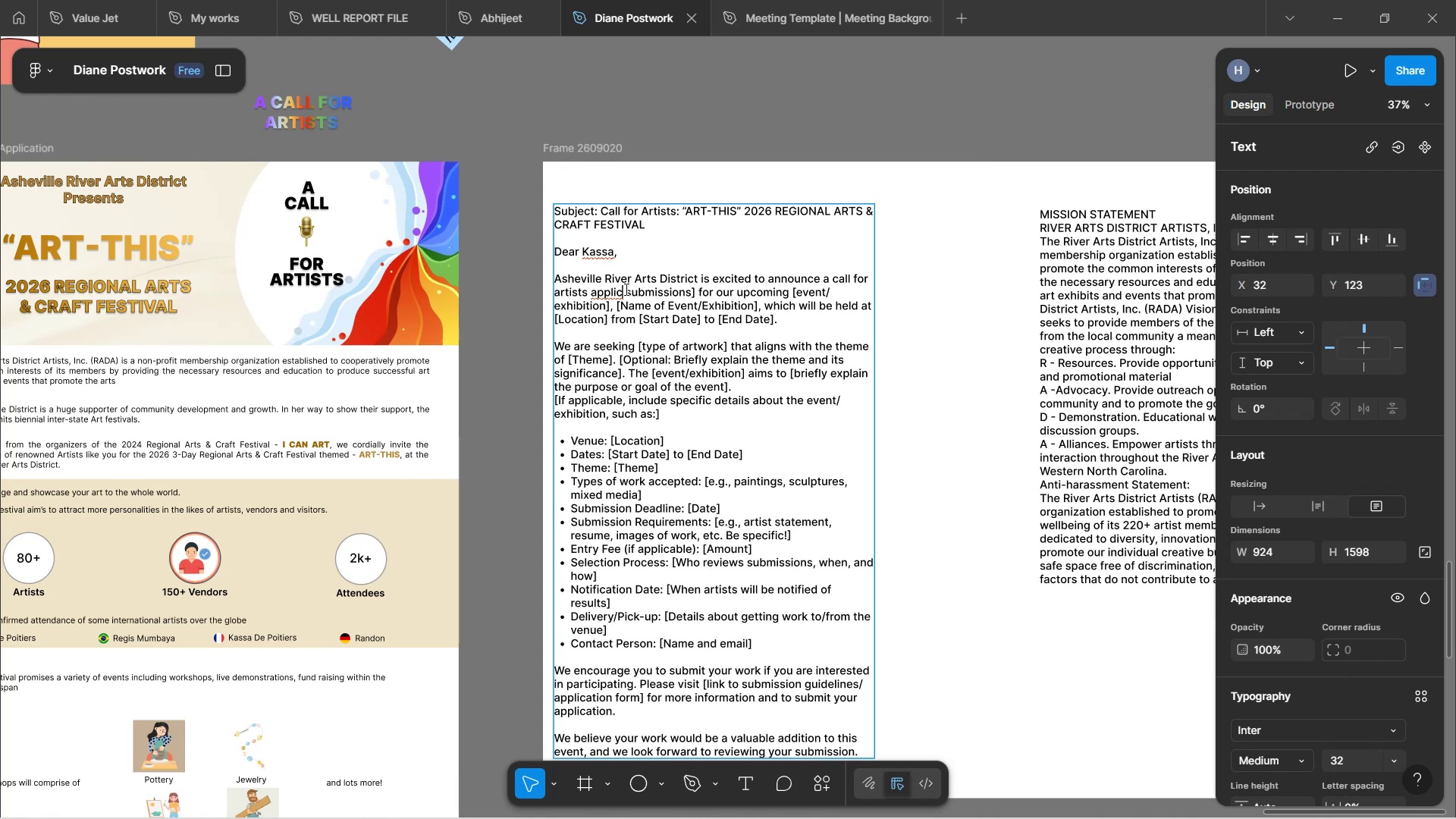 
hold_key(key=L, duration=0.32)
 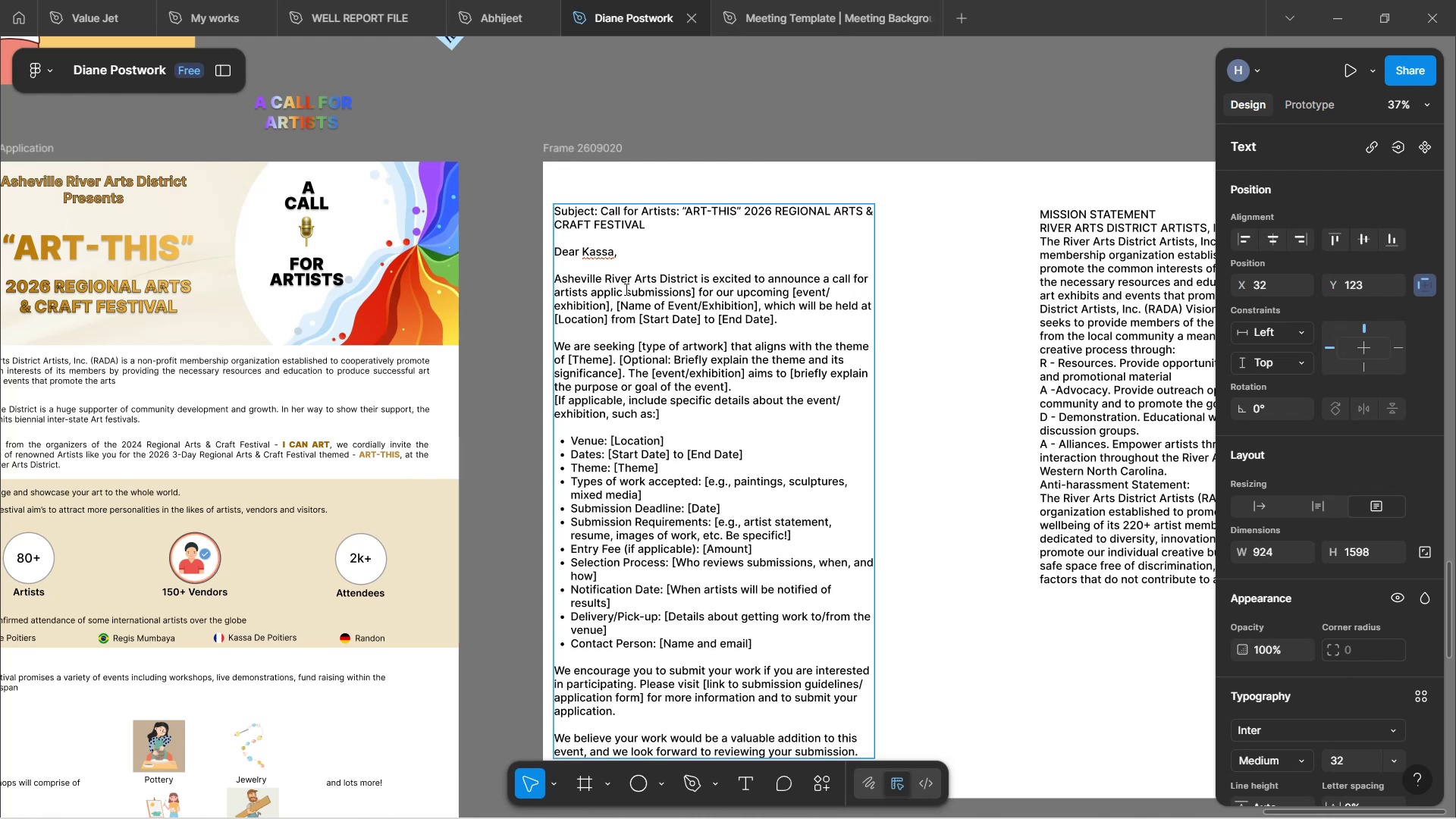 
key(Delete)
 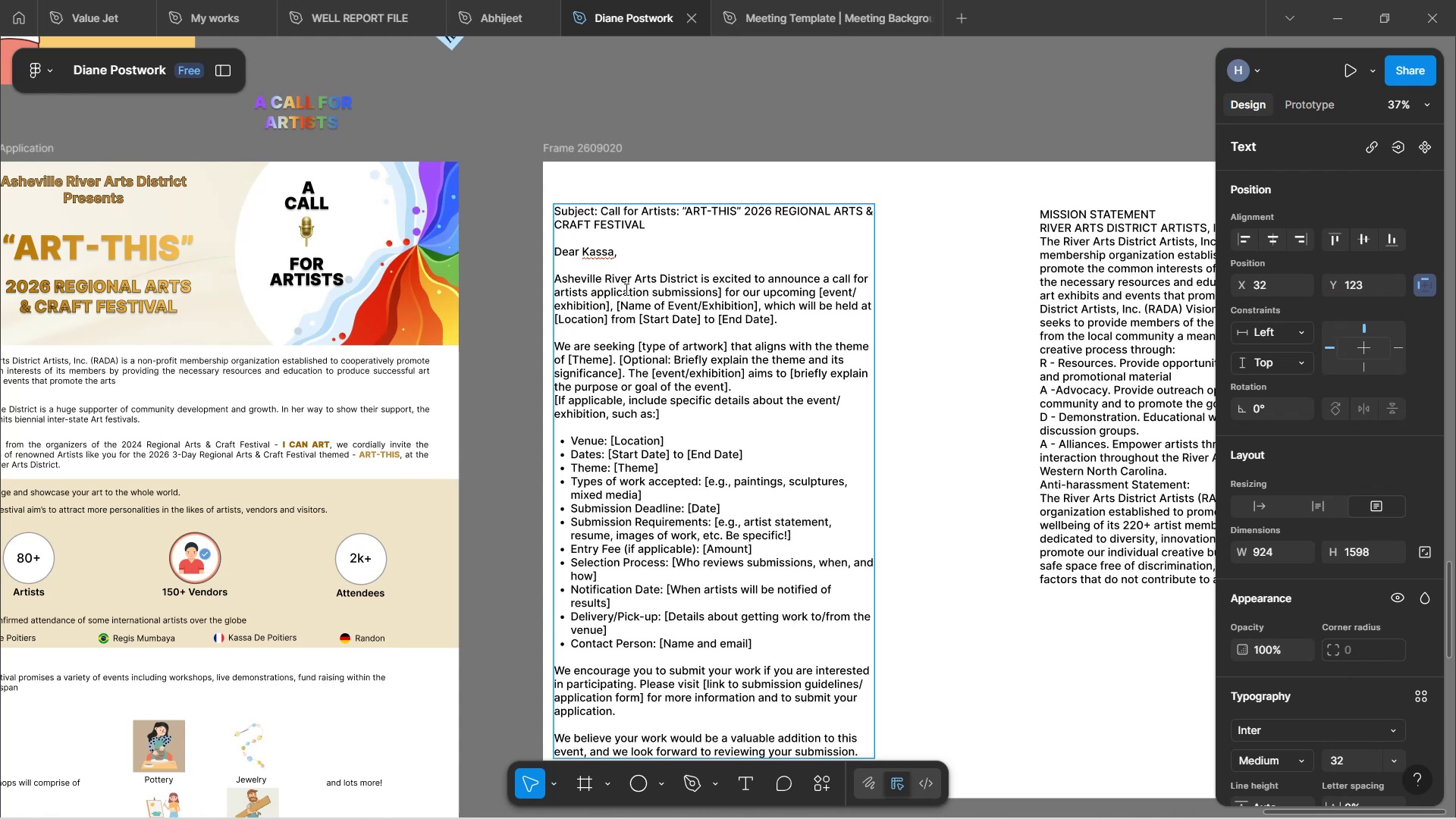 
hold_key(key=Delete, duration=0.31)
 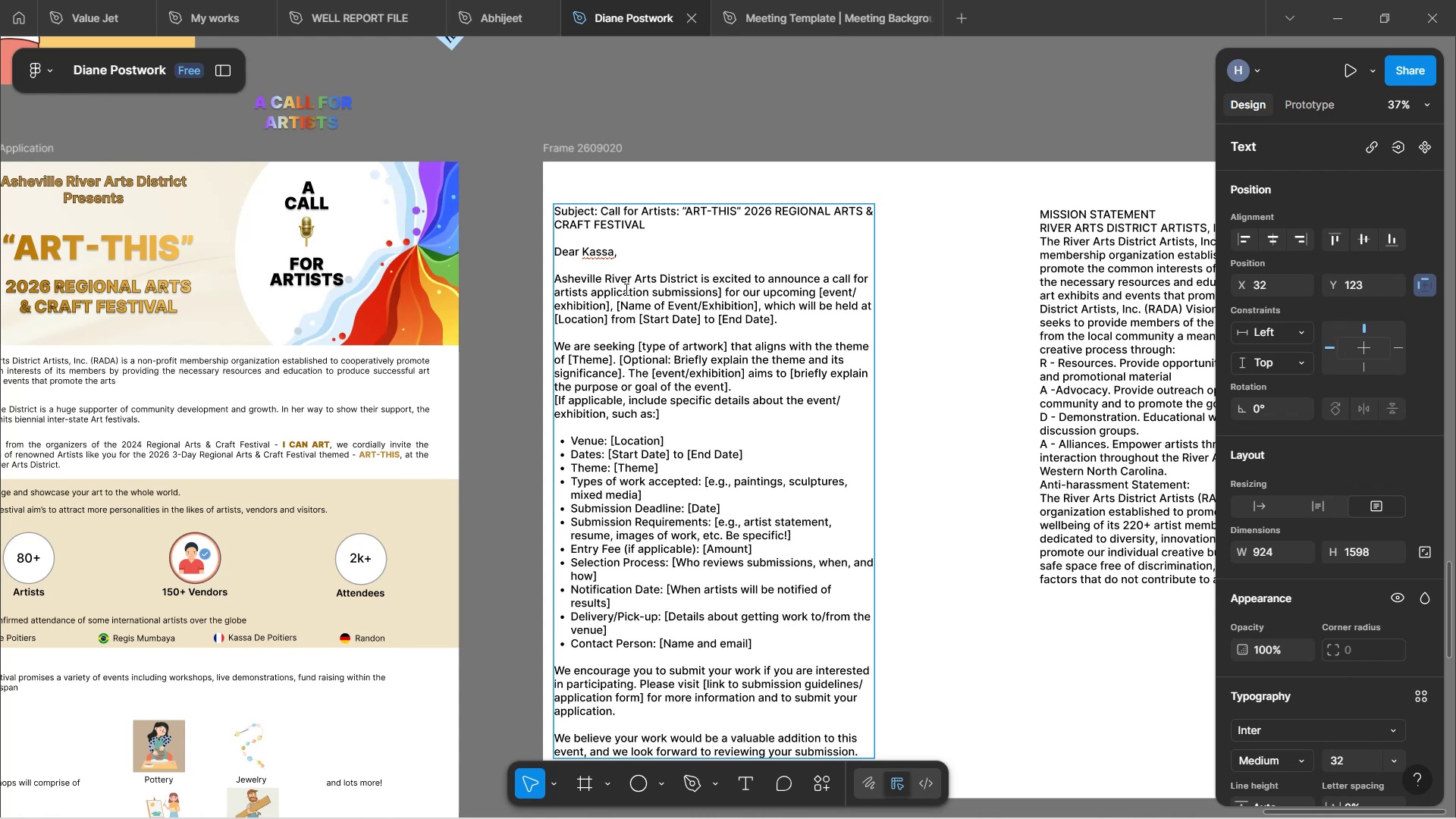 
key(Delete)
 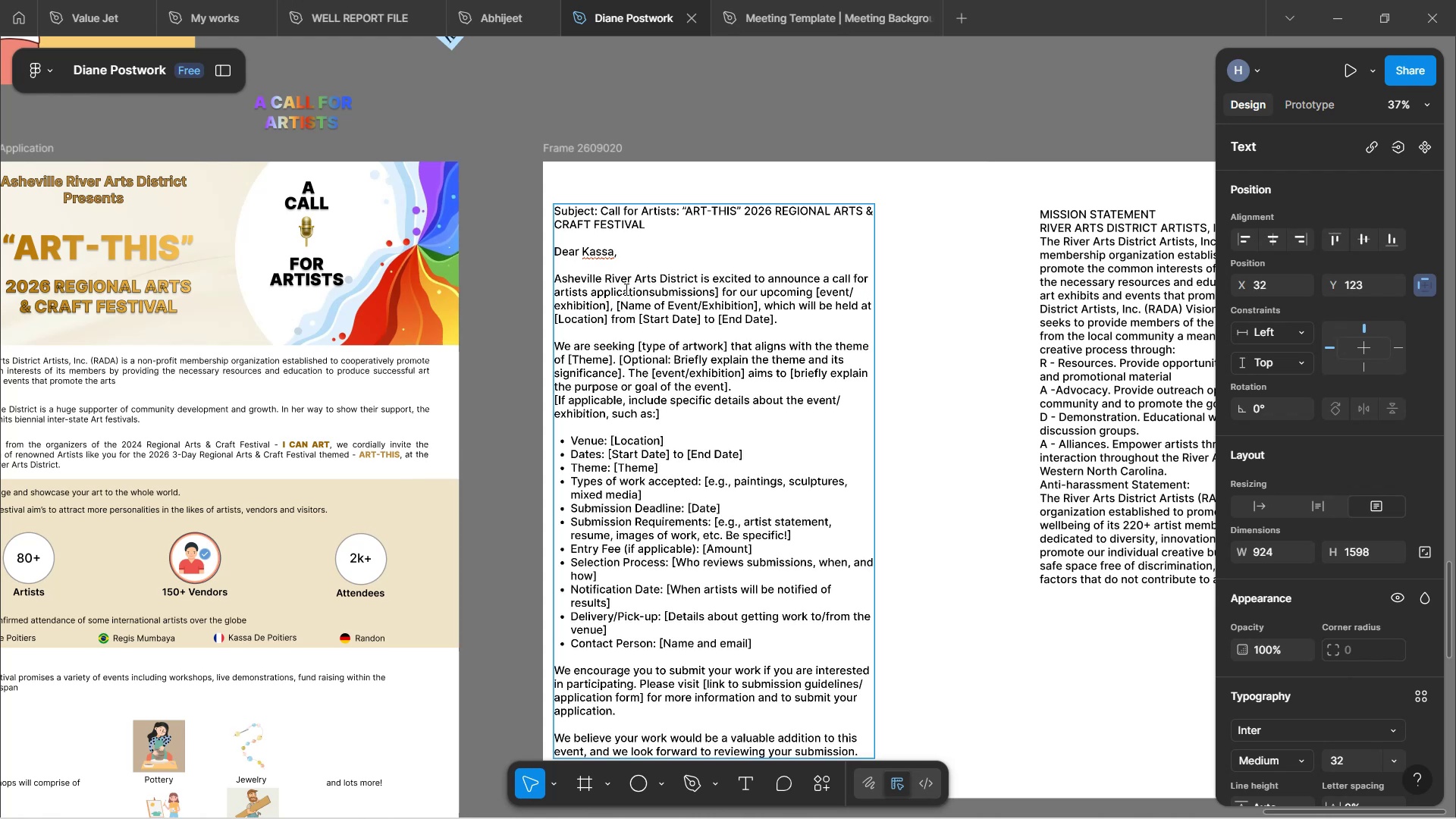 
key(Delete)
 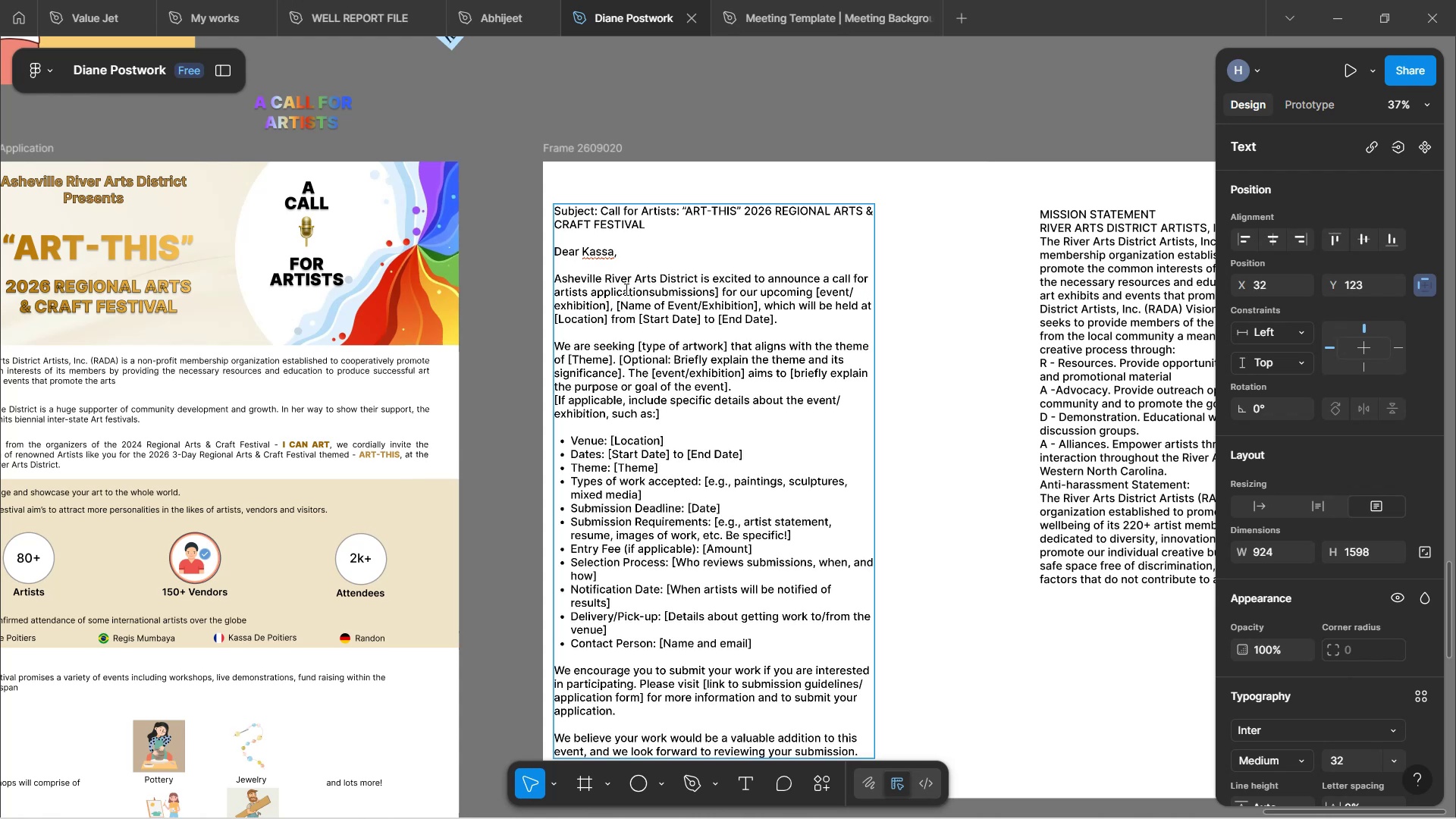 
key(Delete)
 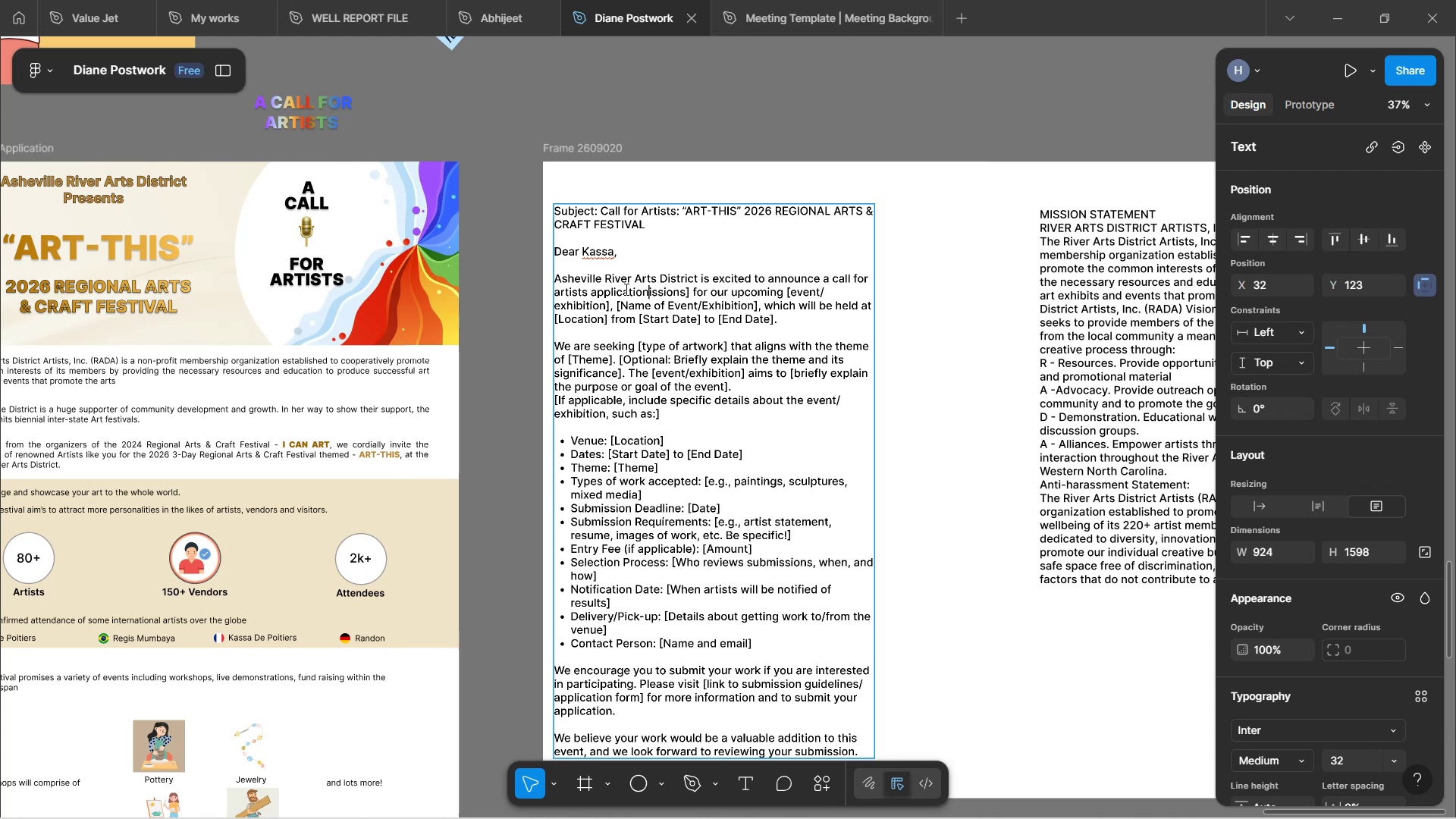 
key(Delete)
 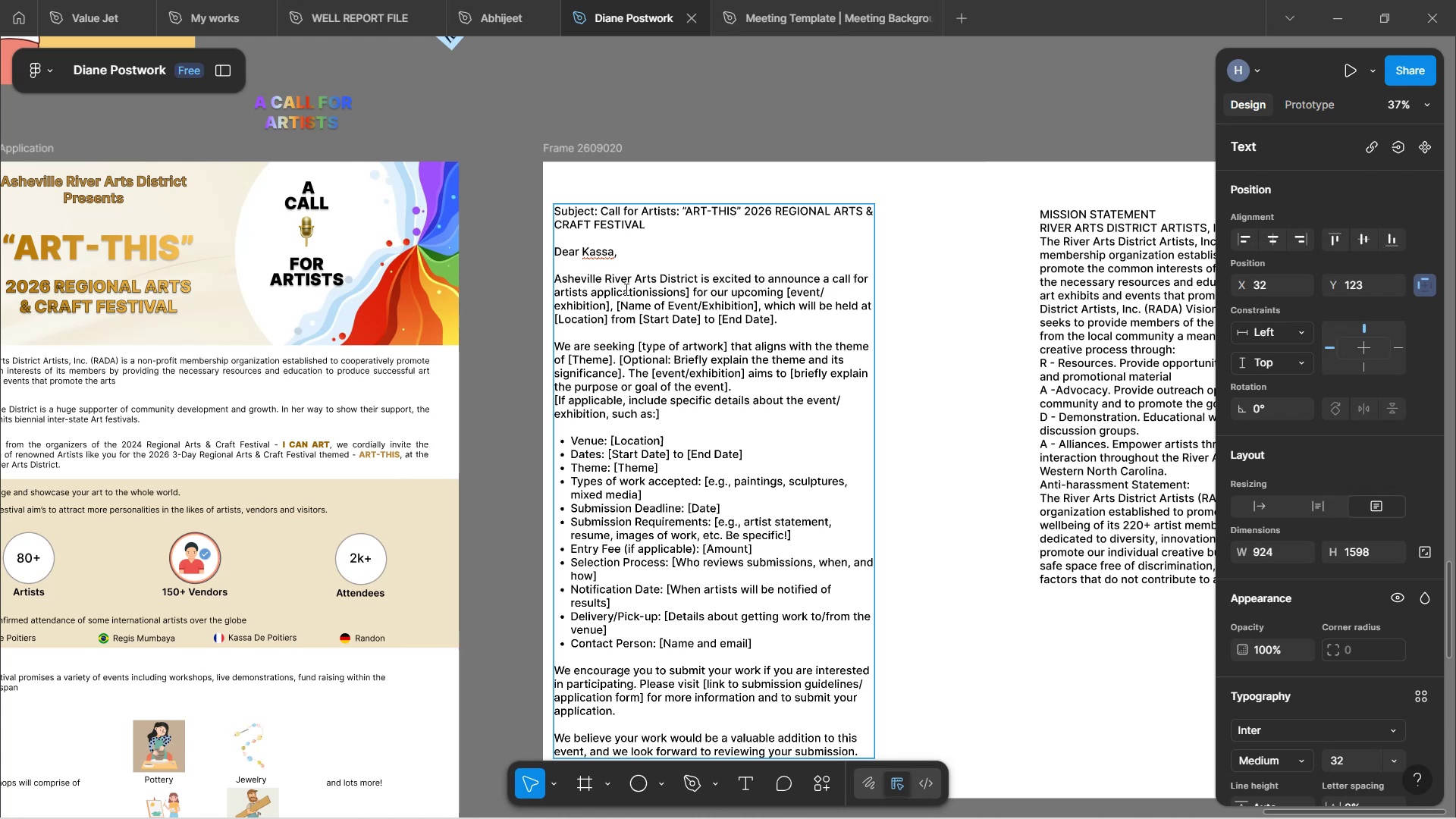 
key(Delete)
 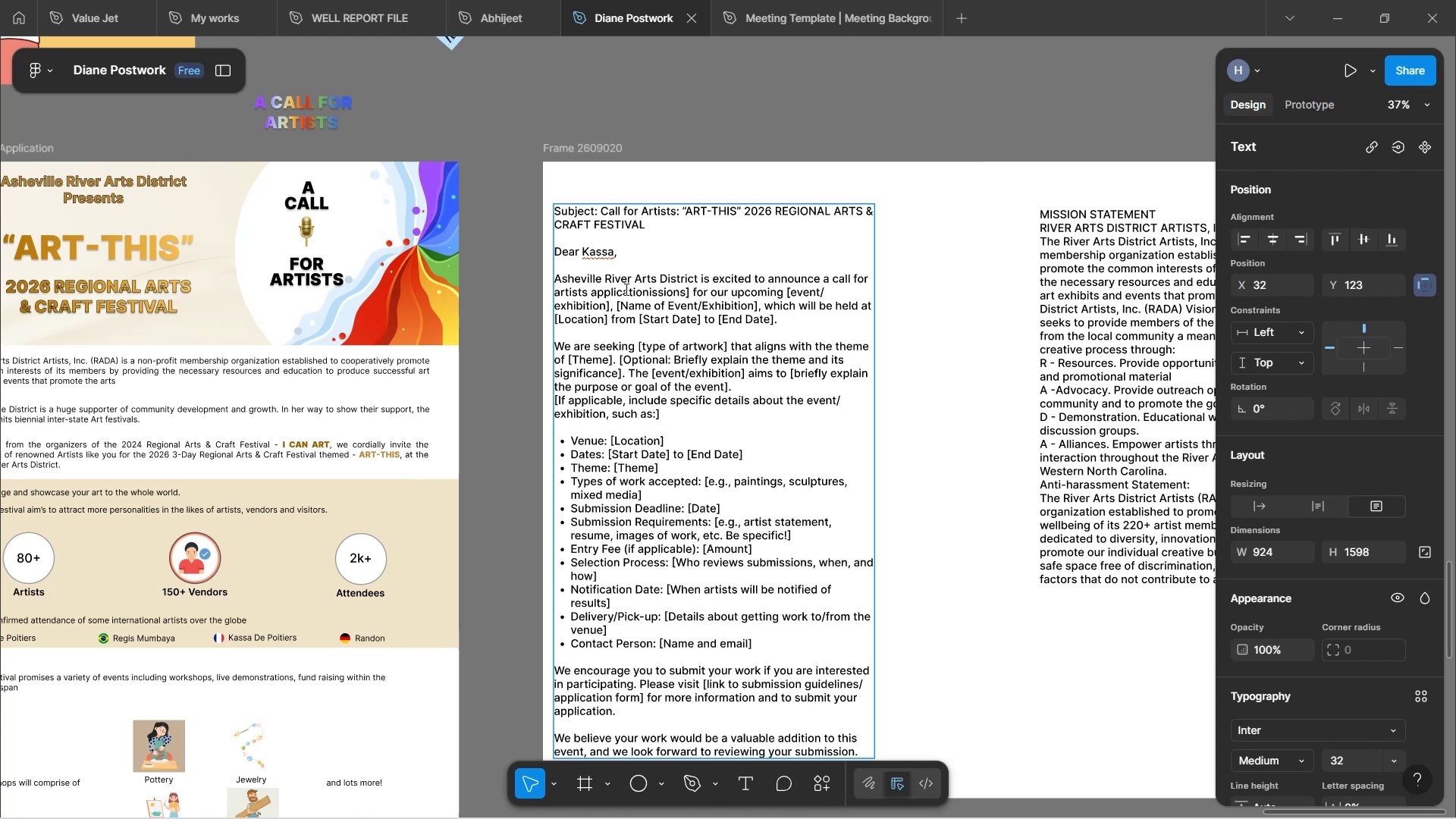 
key(Delete)
 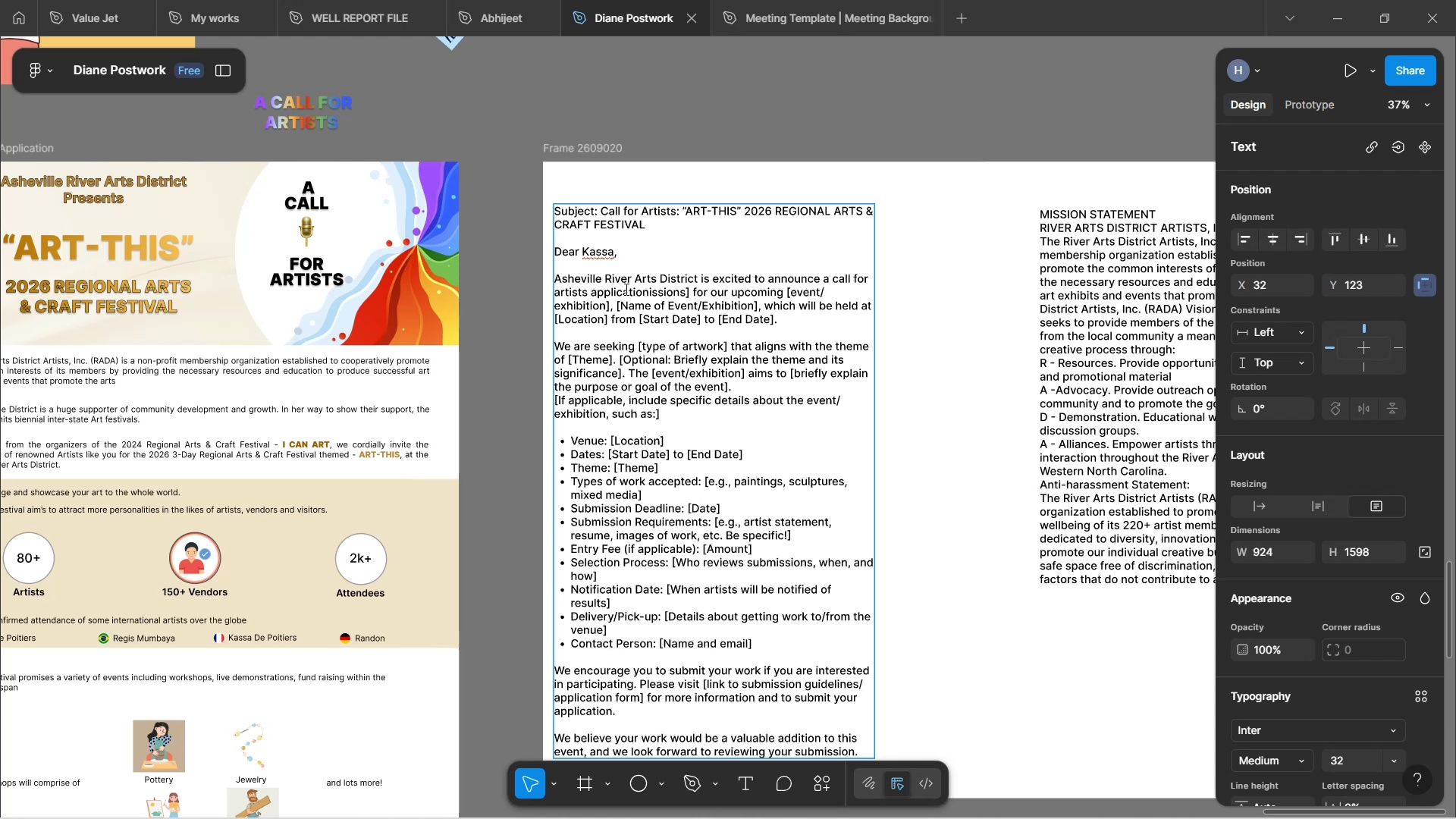 
key(Delete)
 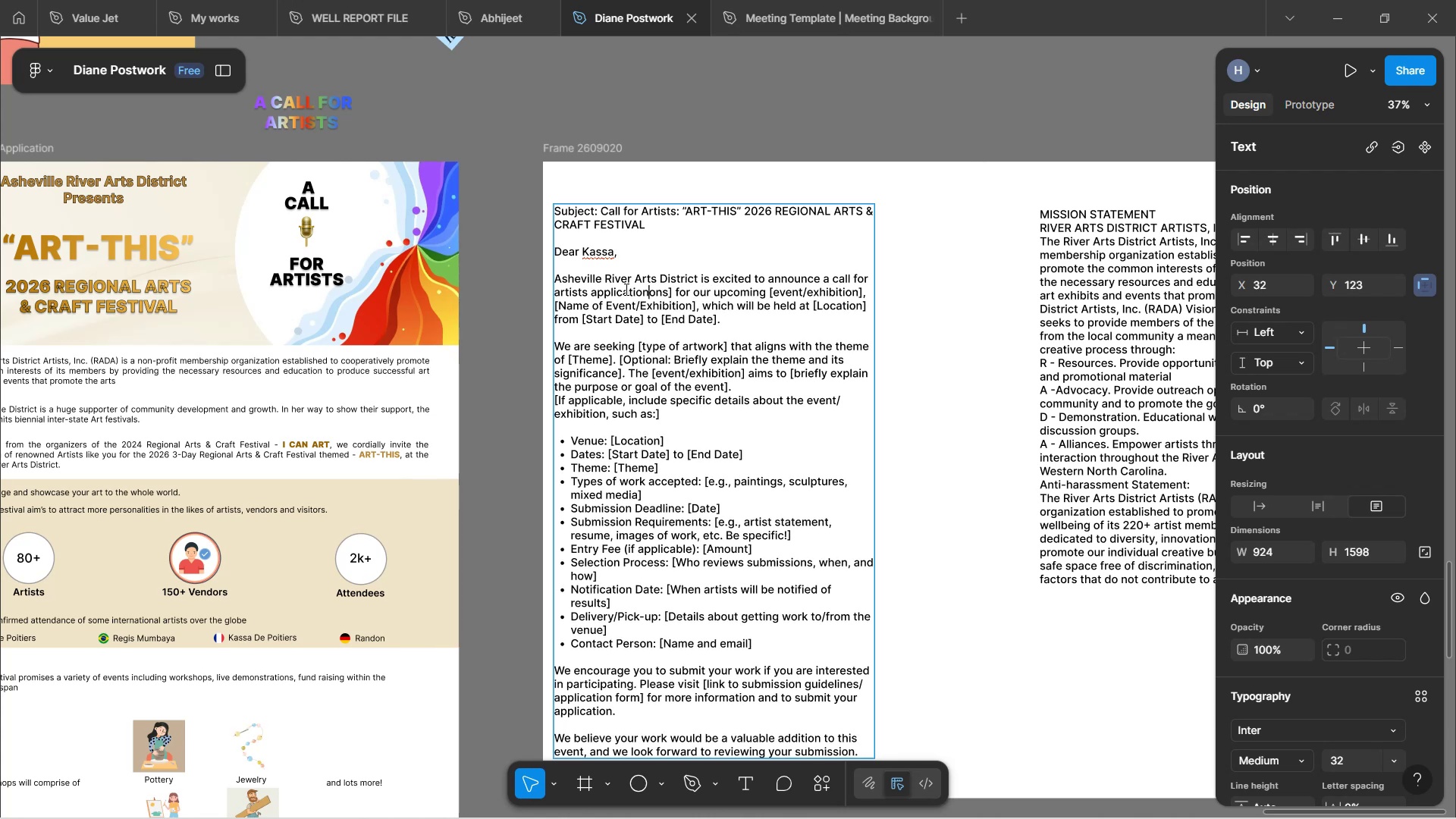 
key(Delete)
 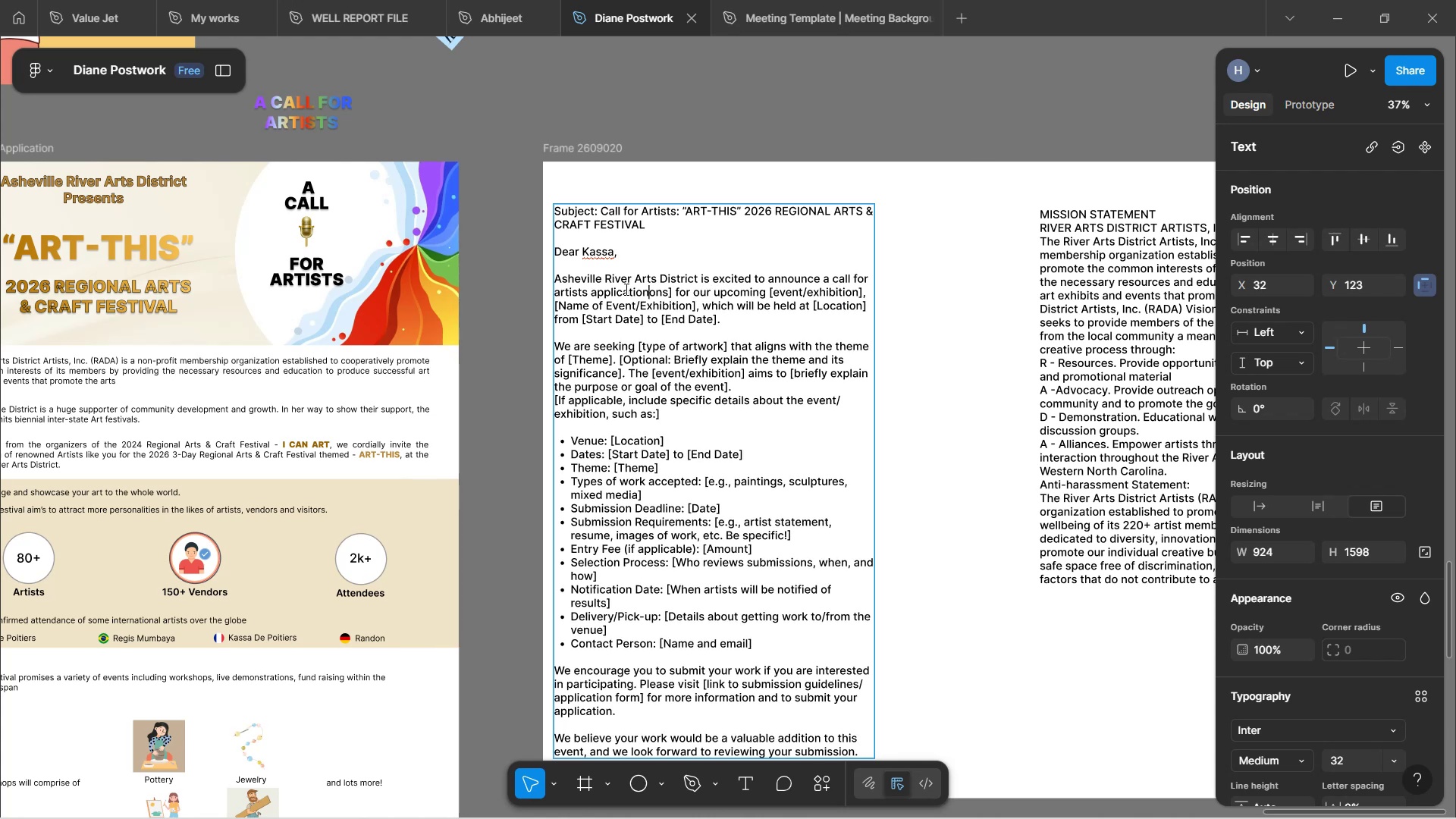 
key(Delete)
 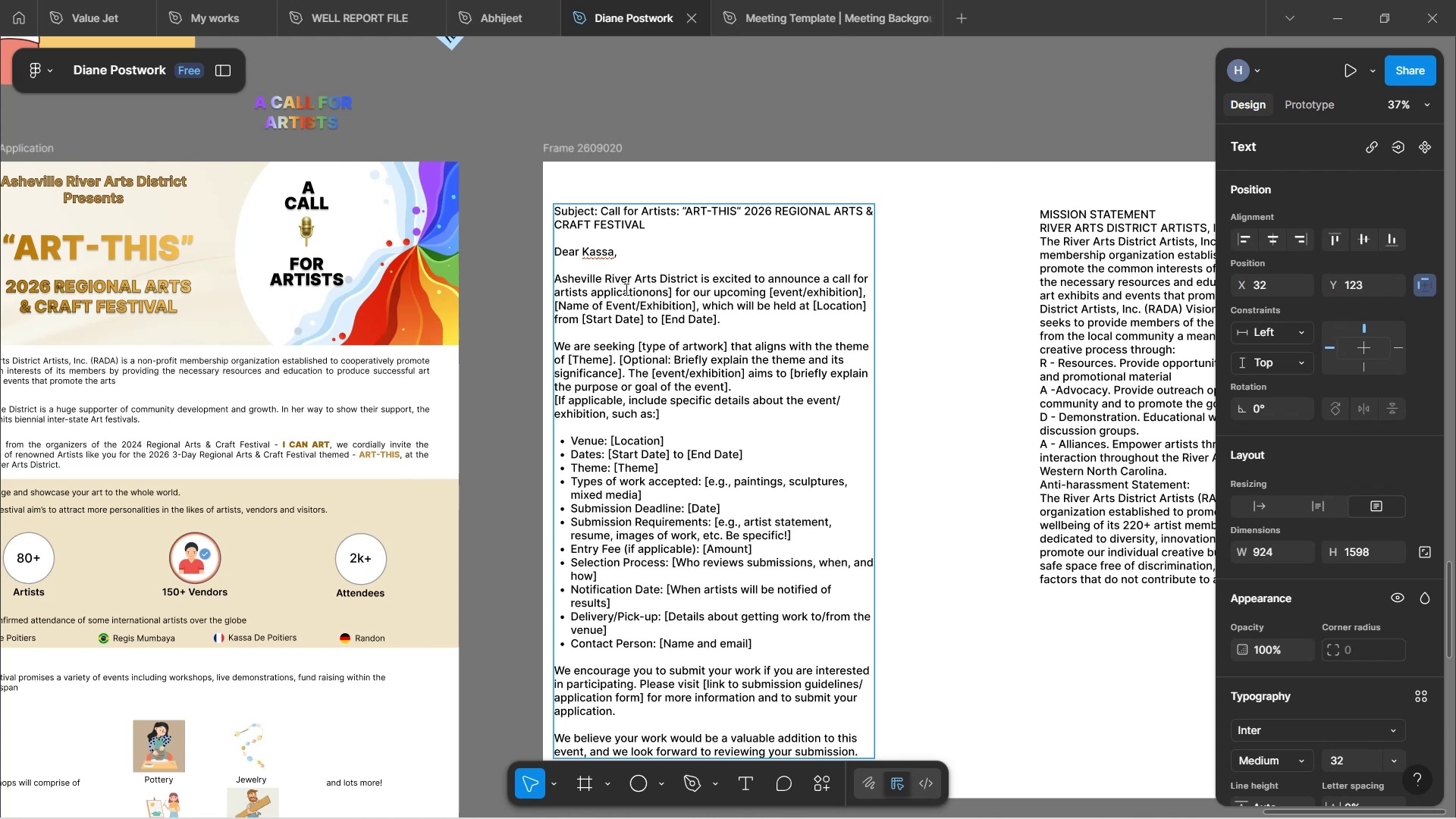 
key(Delete)
 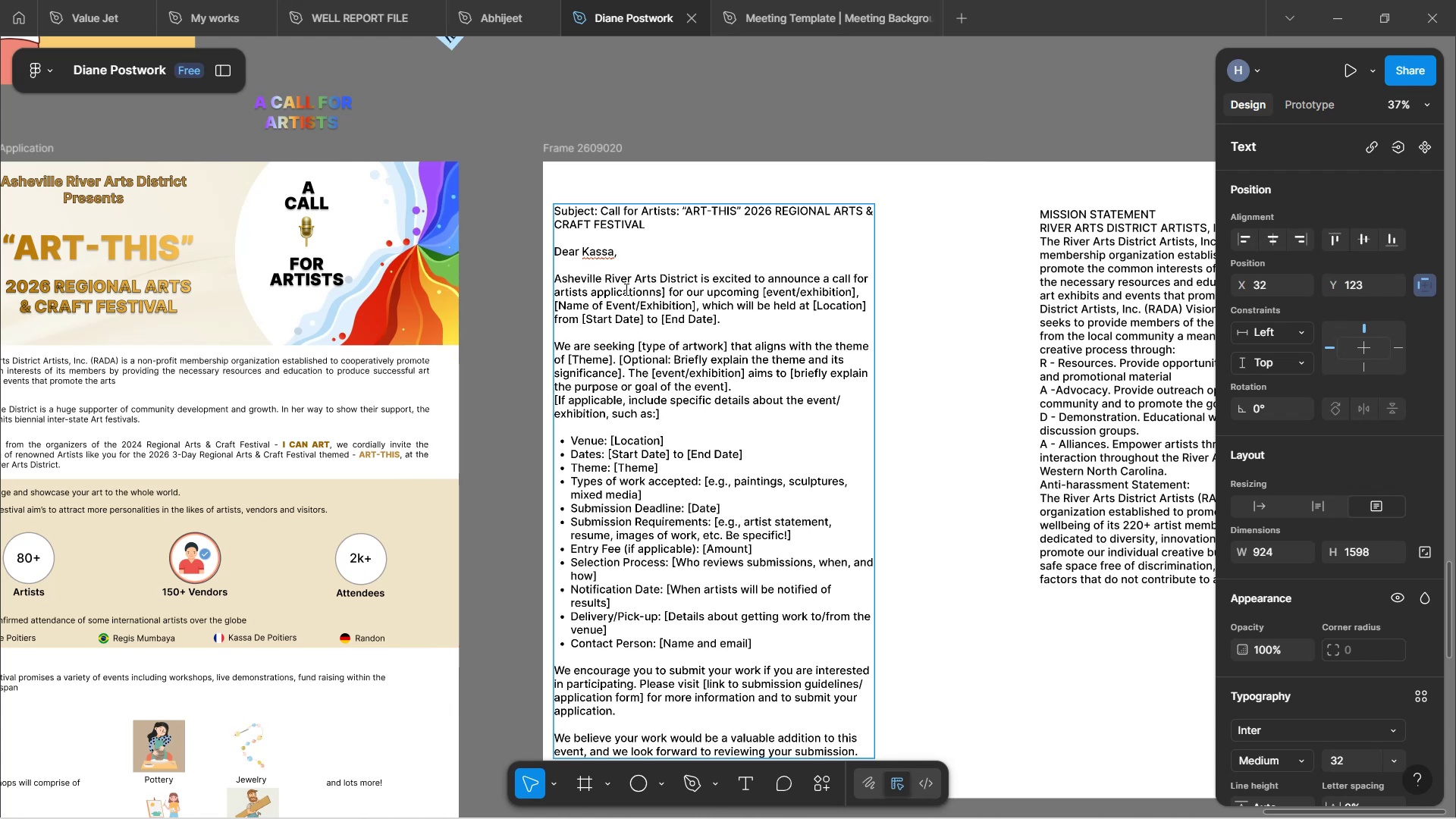 
key(Delete)
 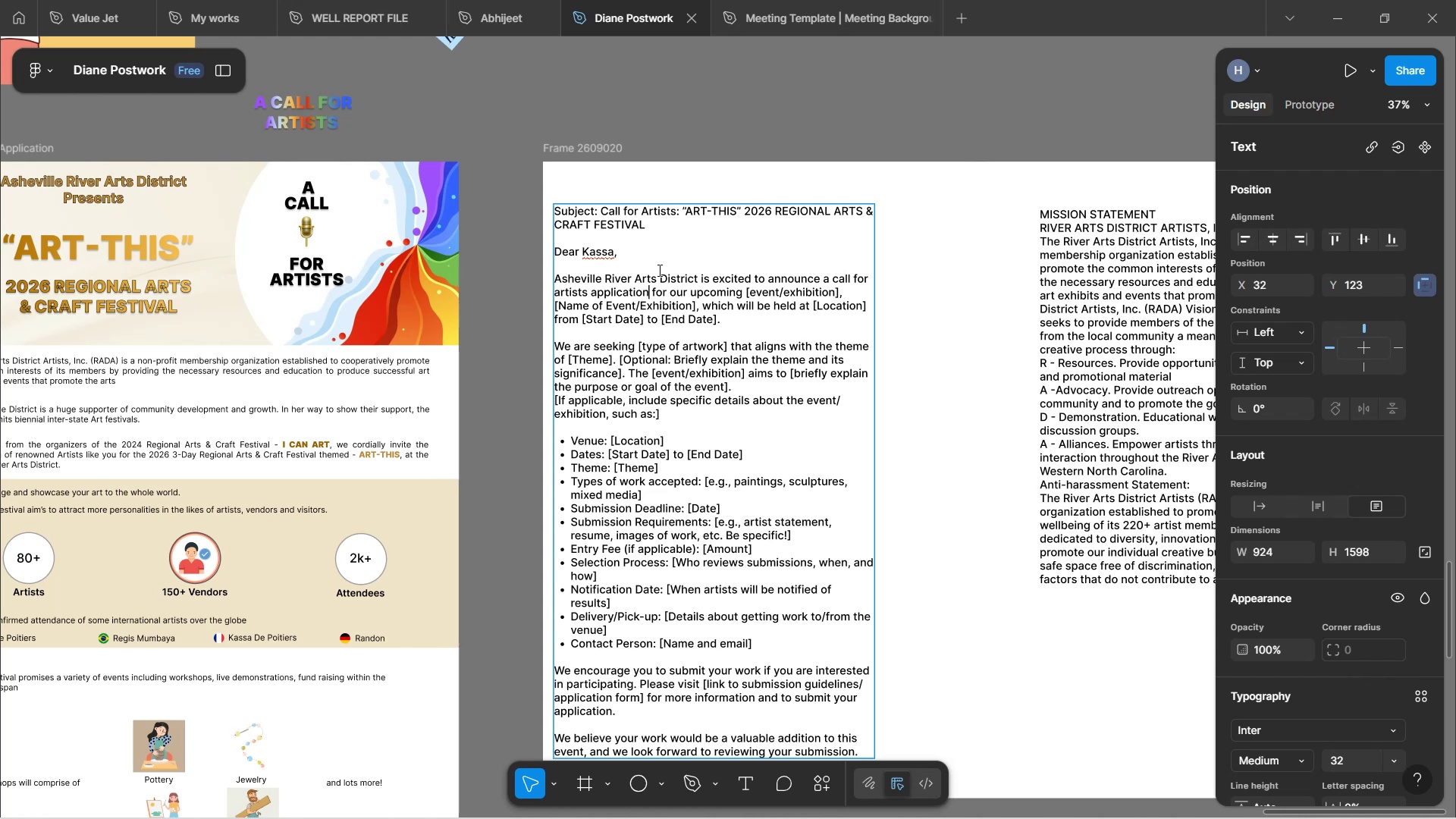 
wait(10.99)
 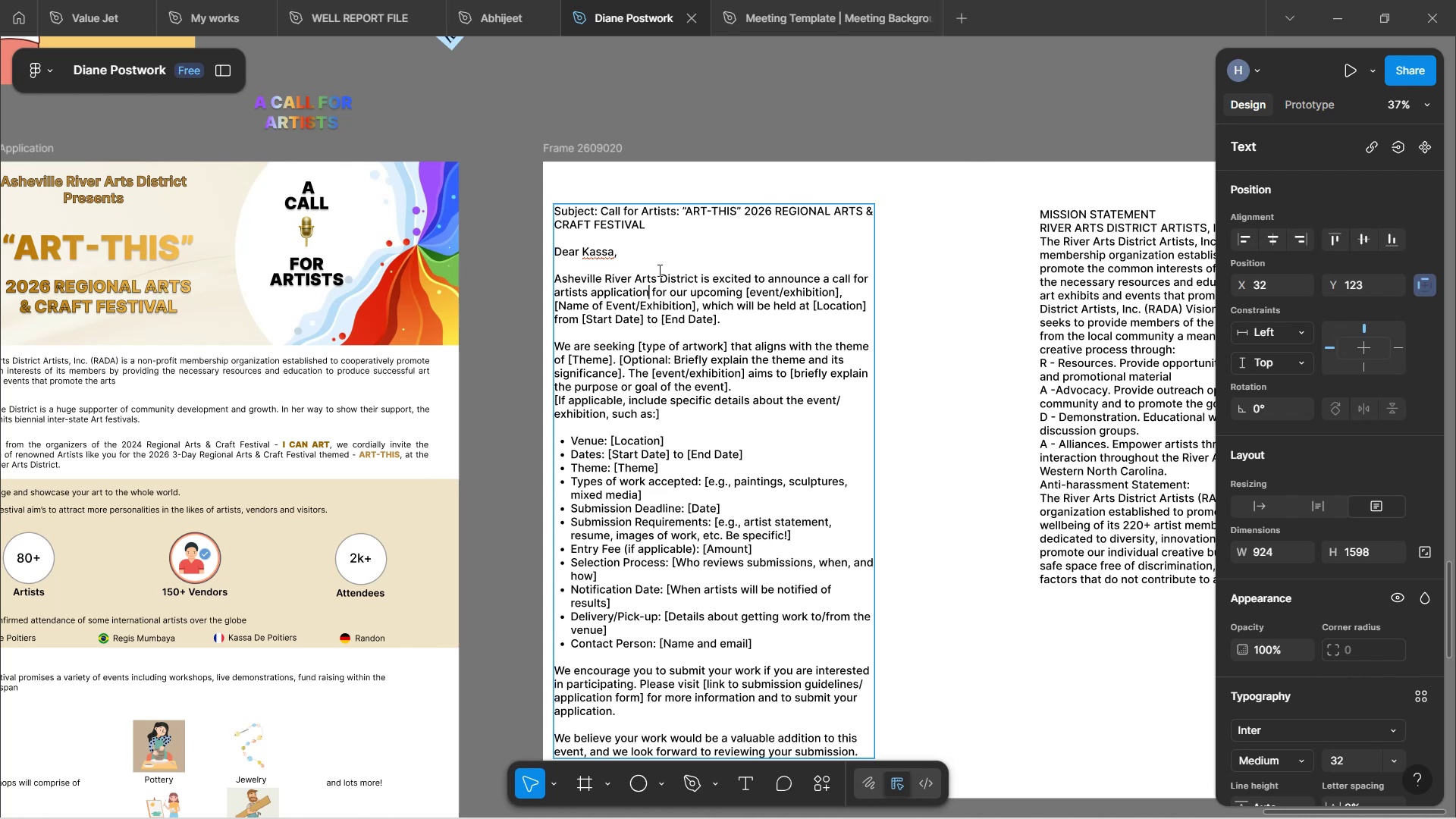 
double_click([817, 293])
 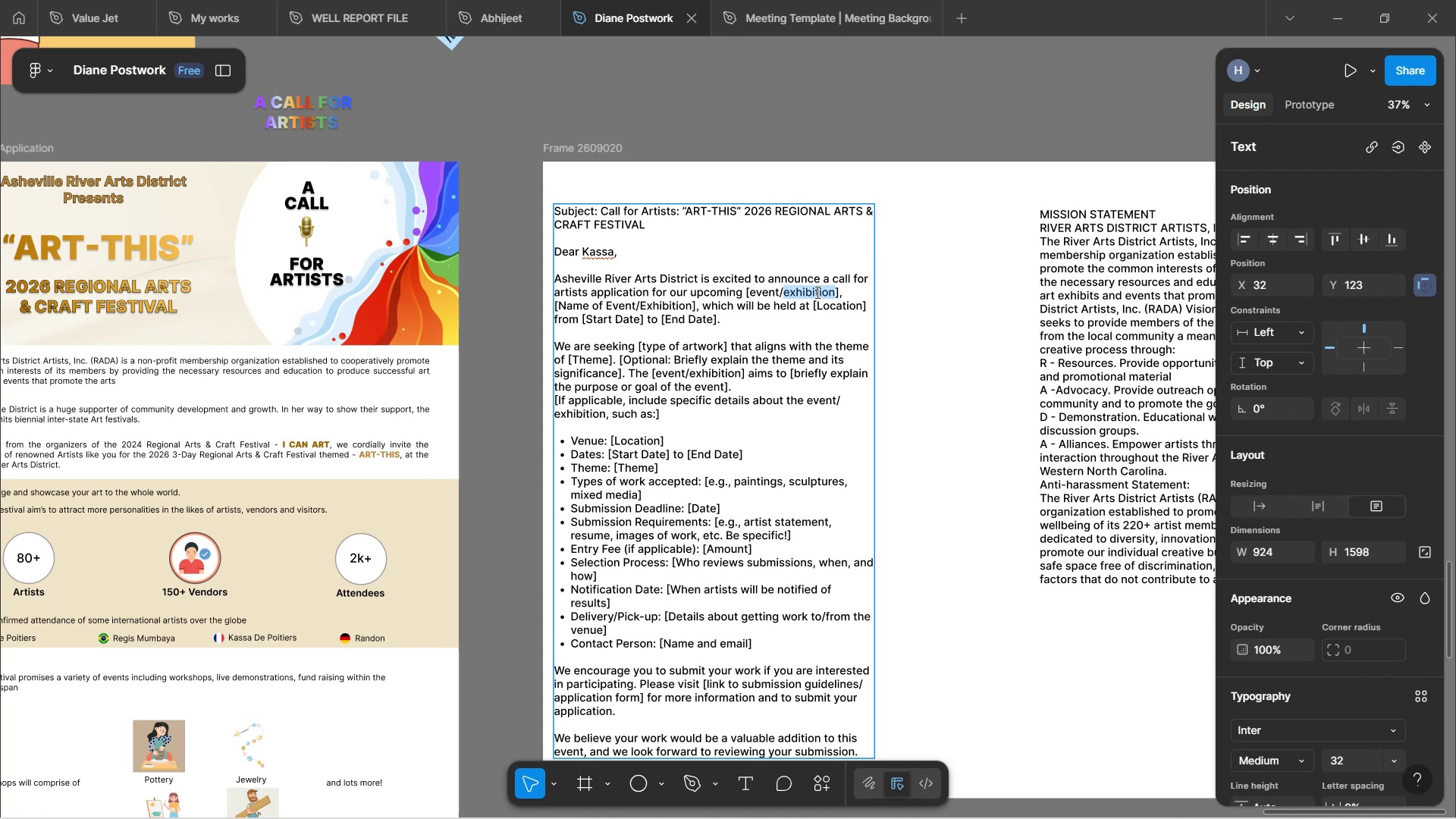 
key(Backspace)
key(Backspace)
key(Backspace)
key(Backspace)
key(Backspace)
key(Backspace)
key(Backspace)
type(Regional Arts & Craft Fstival[Delete])
 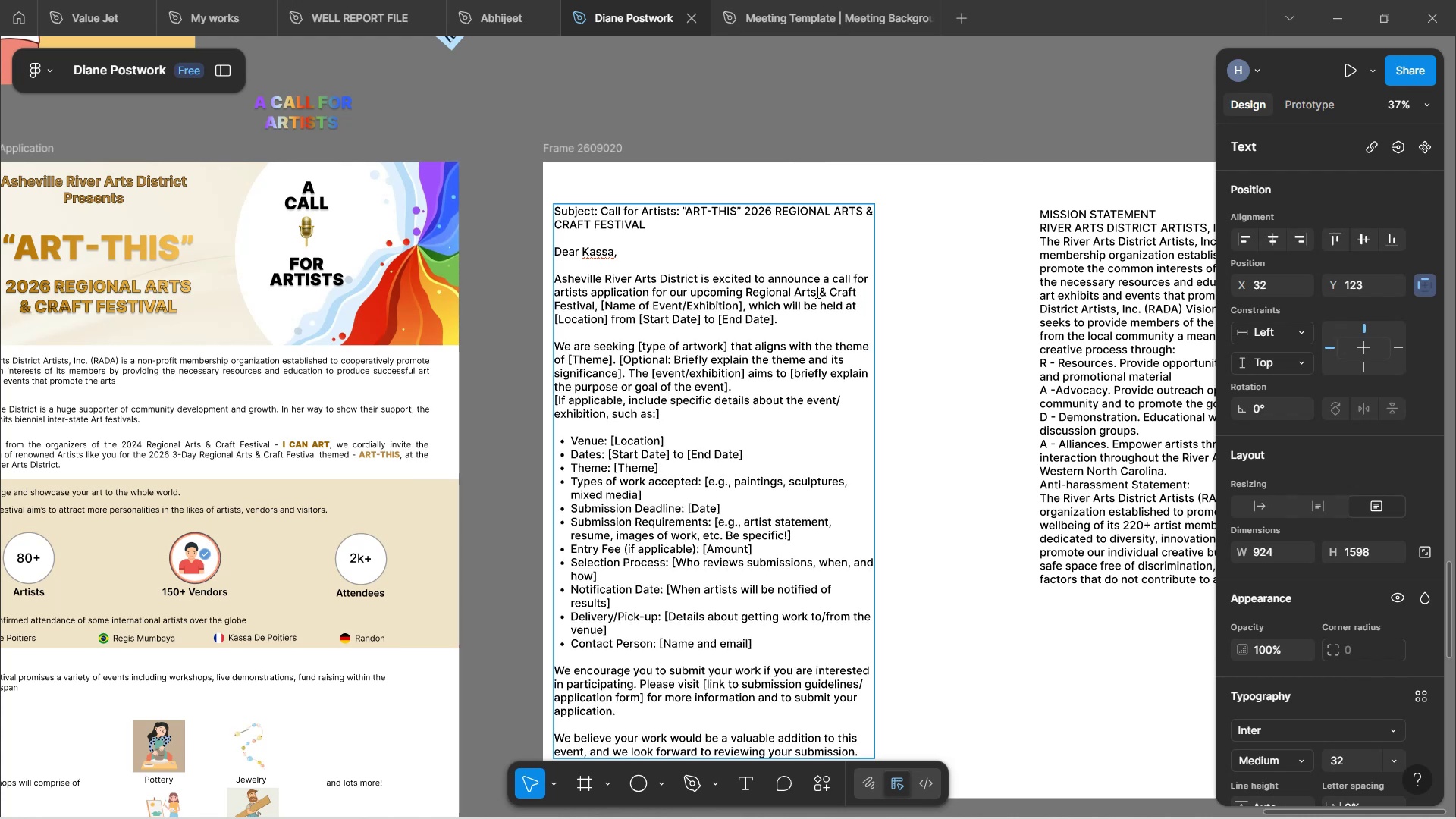 
 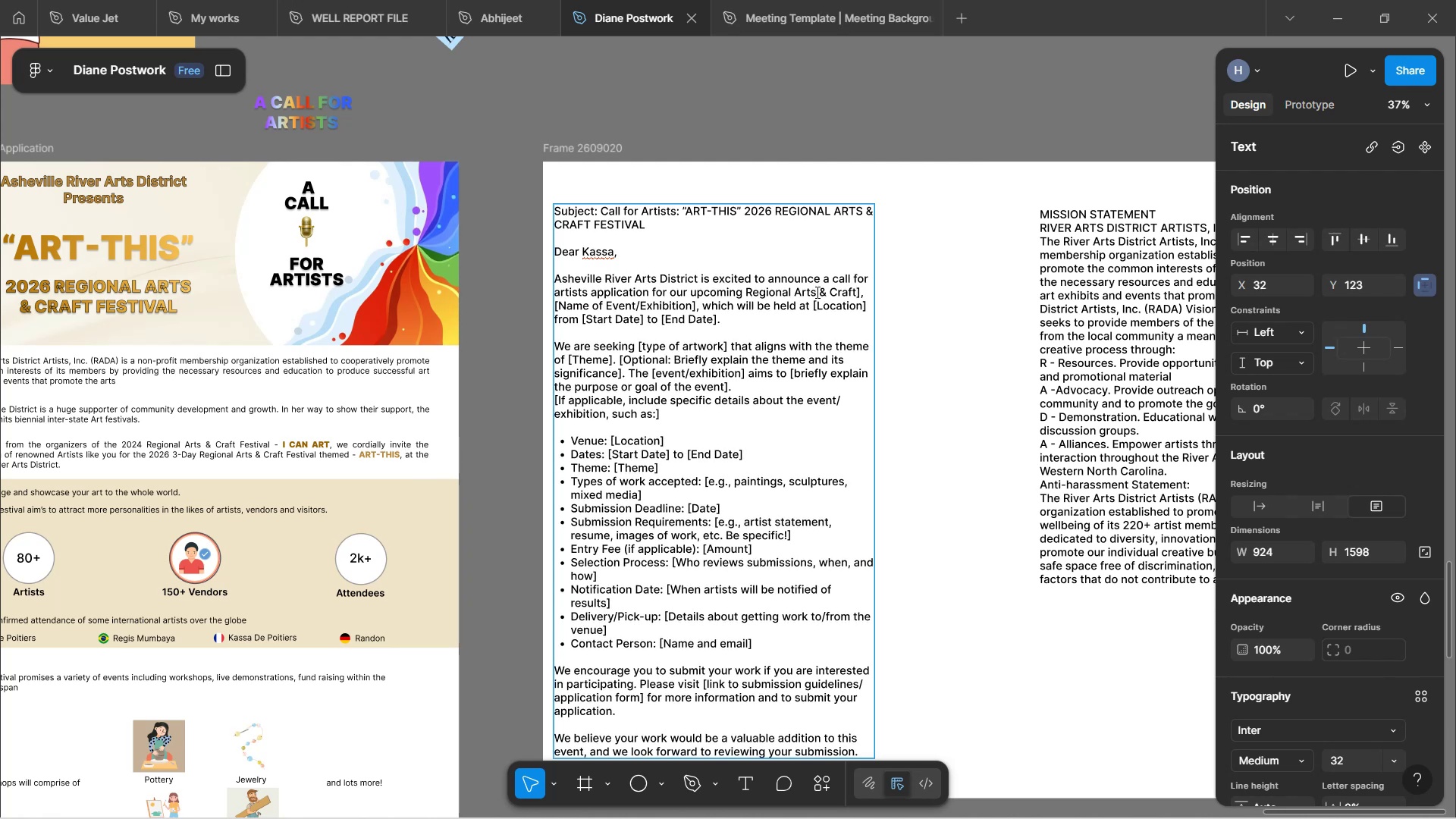 
hold_key(key=E, duration=25.67)
 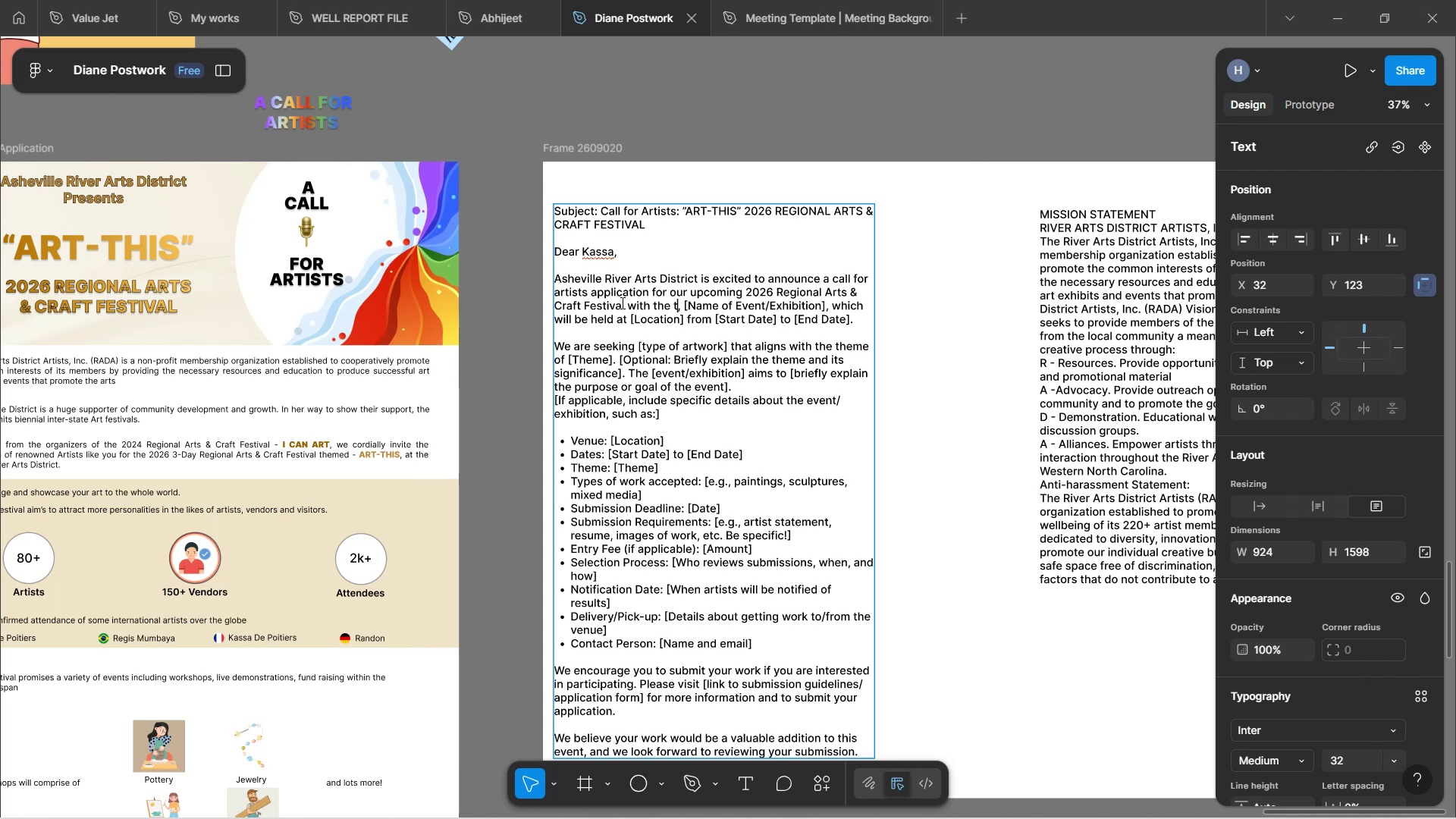 
left_click([742, 297])
 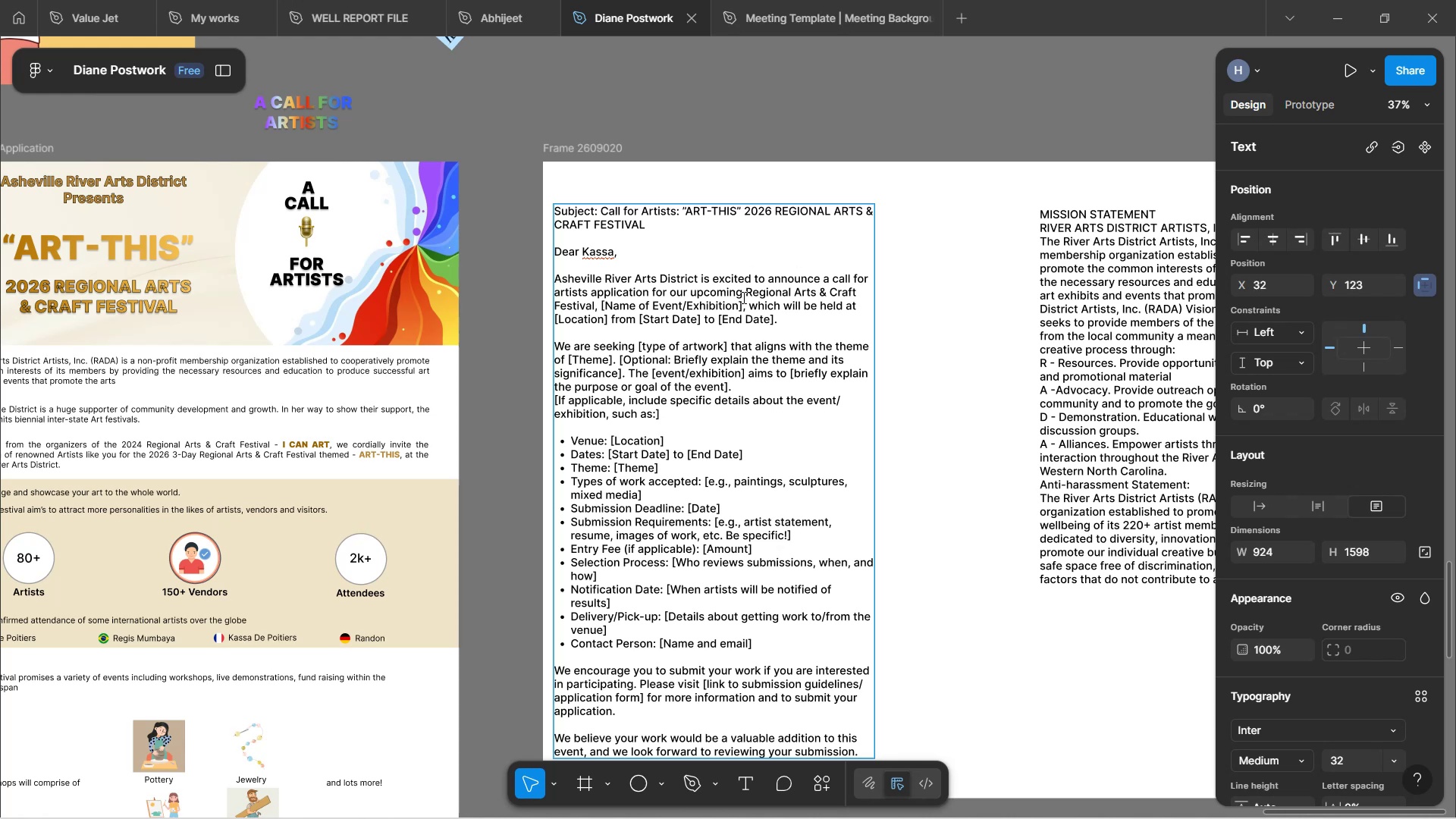 
type( 2026)
 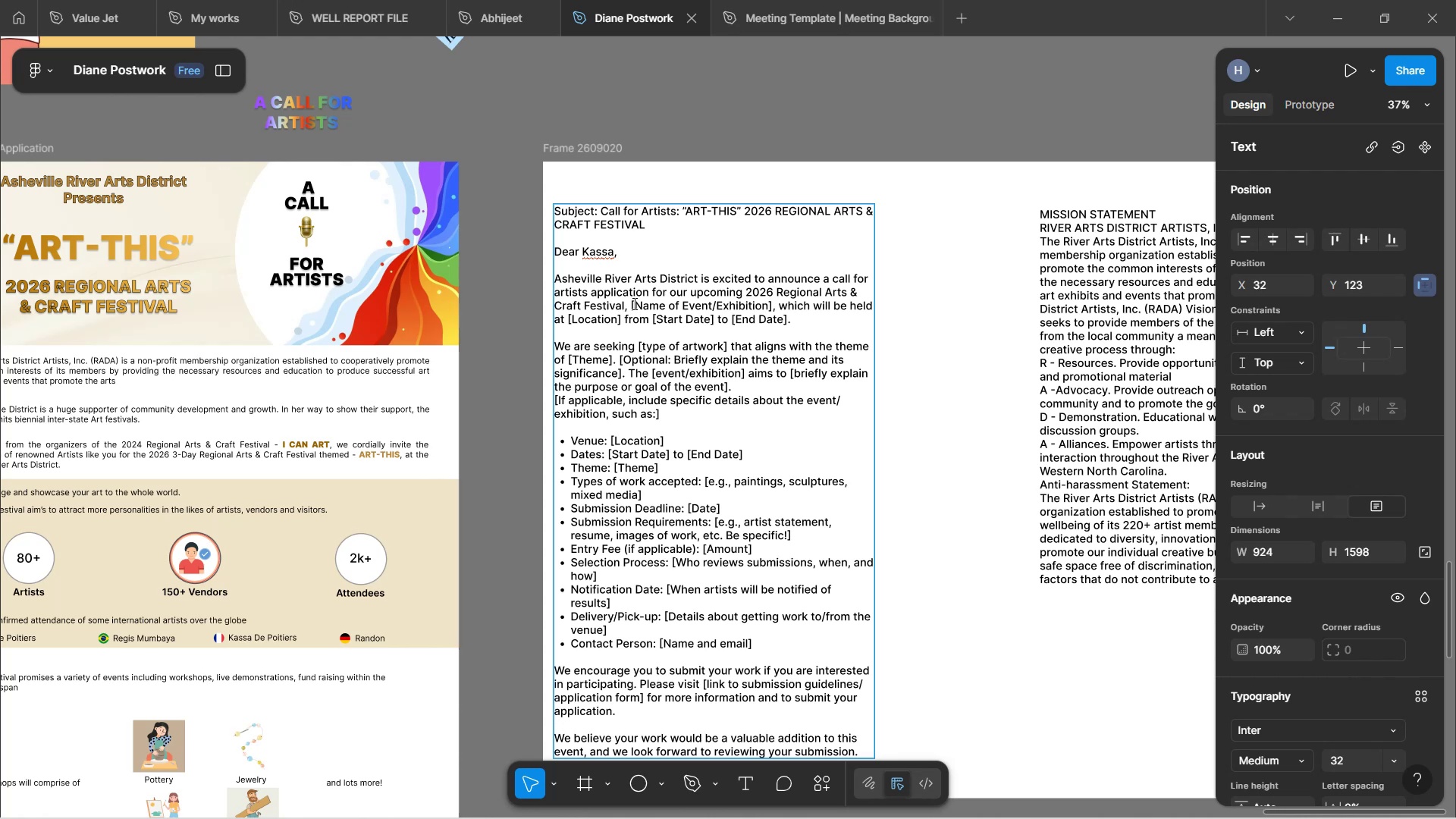 
left_click([621, 303])
 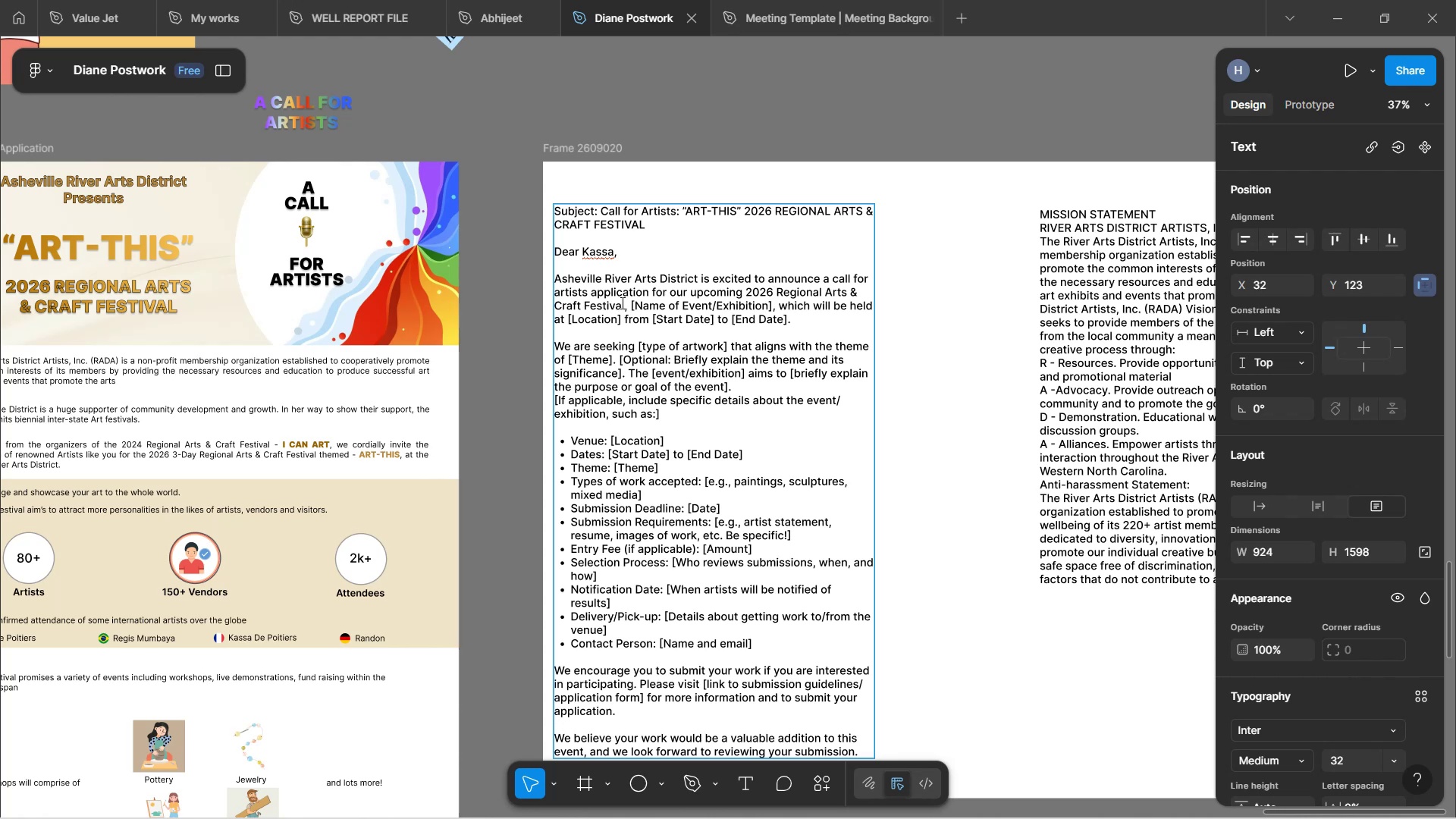 
key(ArrowRight)
 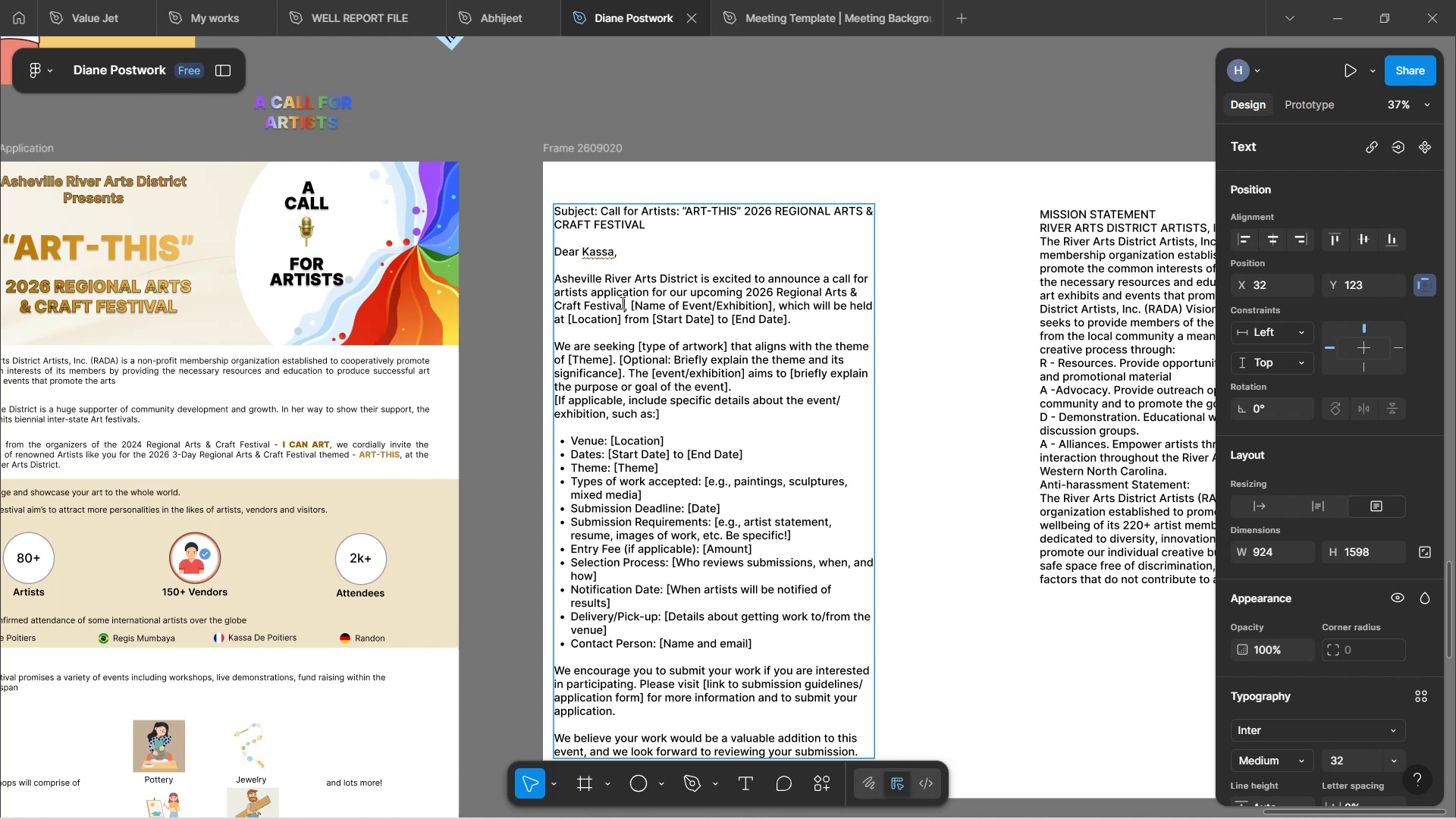 
type( with th theme)
 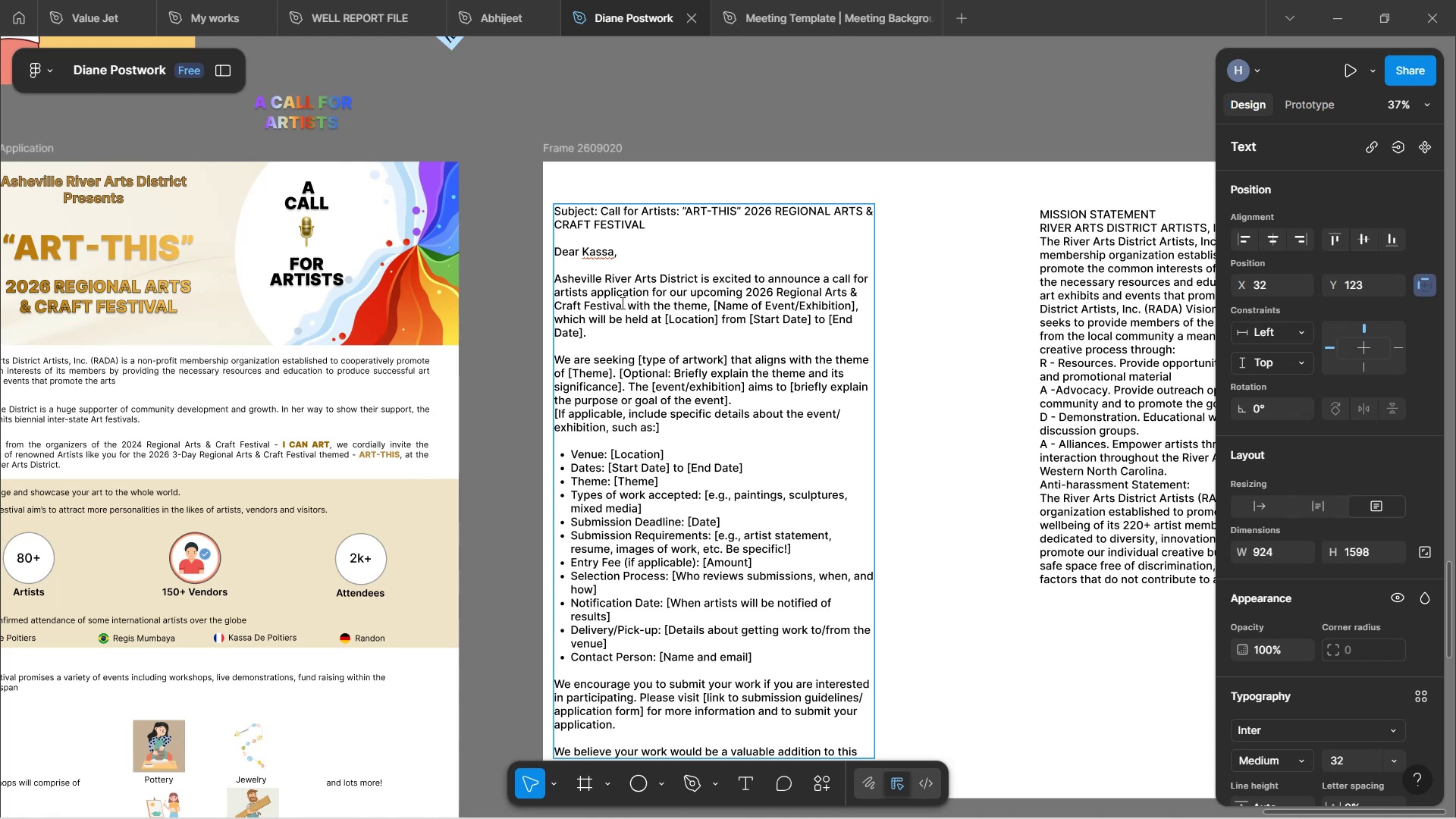 
key(ArrowRight)
 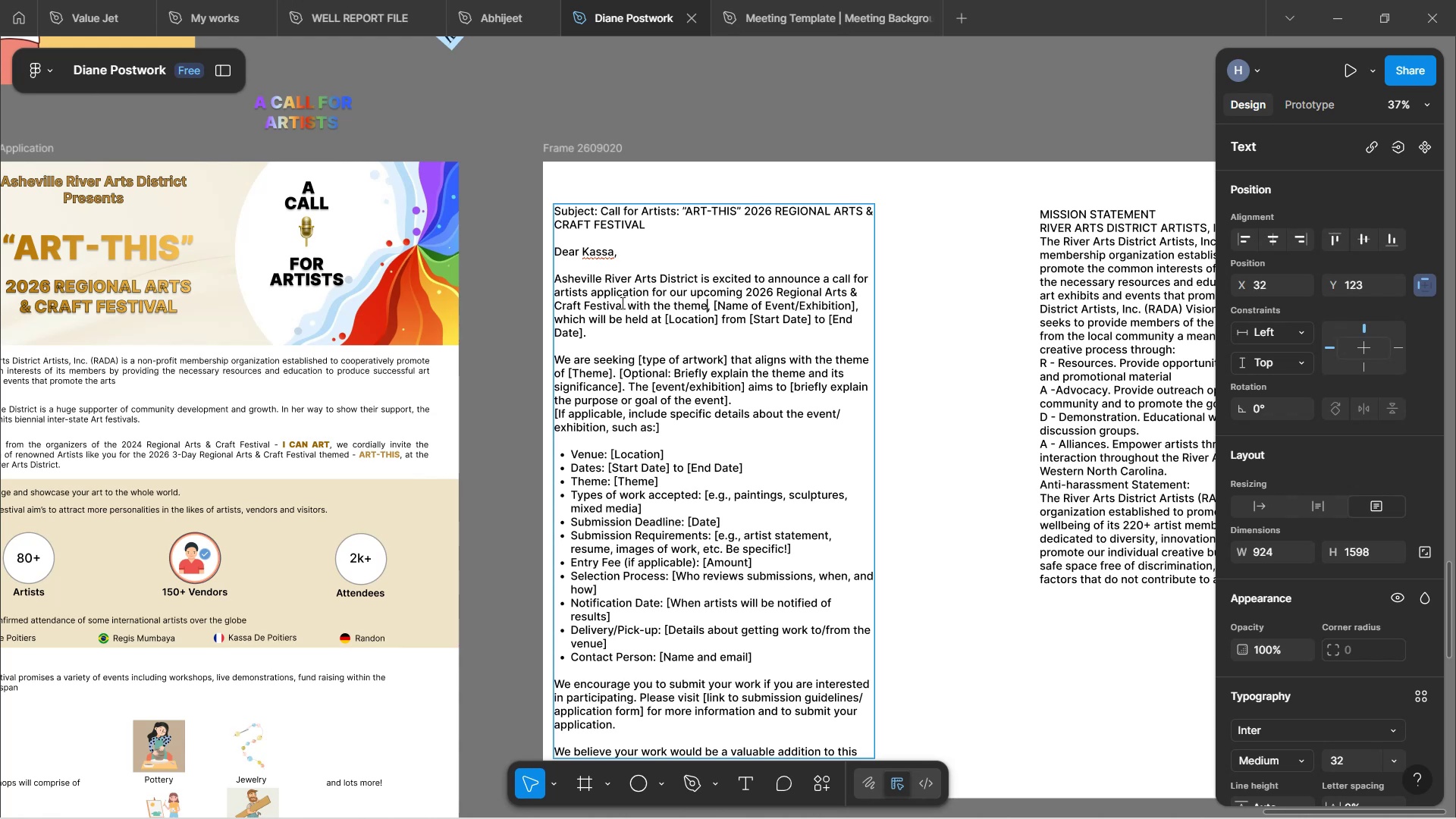 
key(Backspace)
 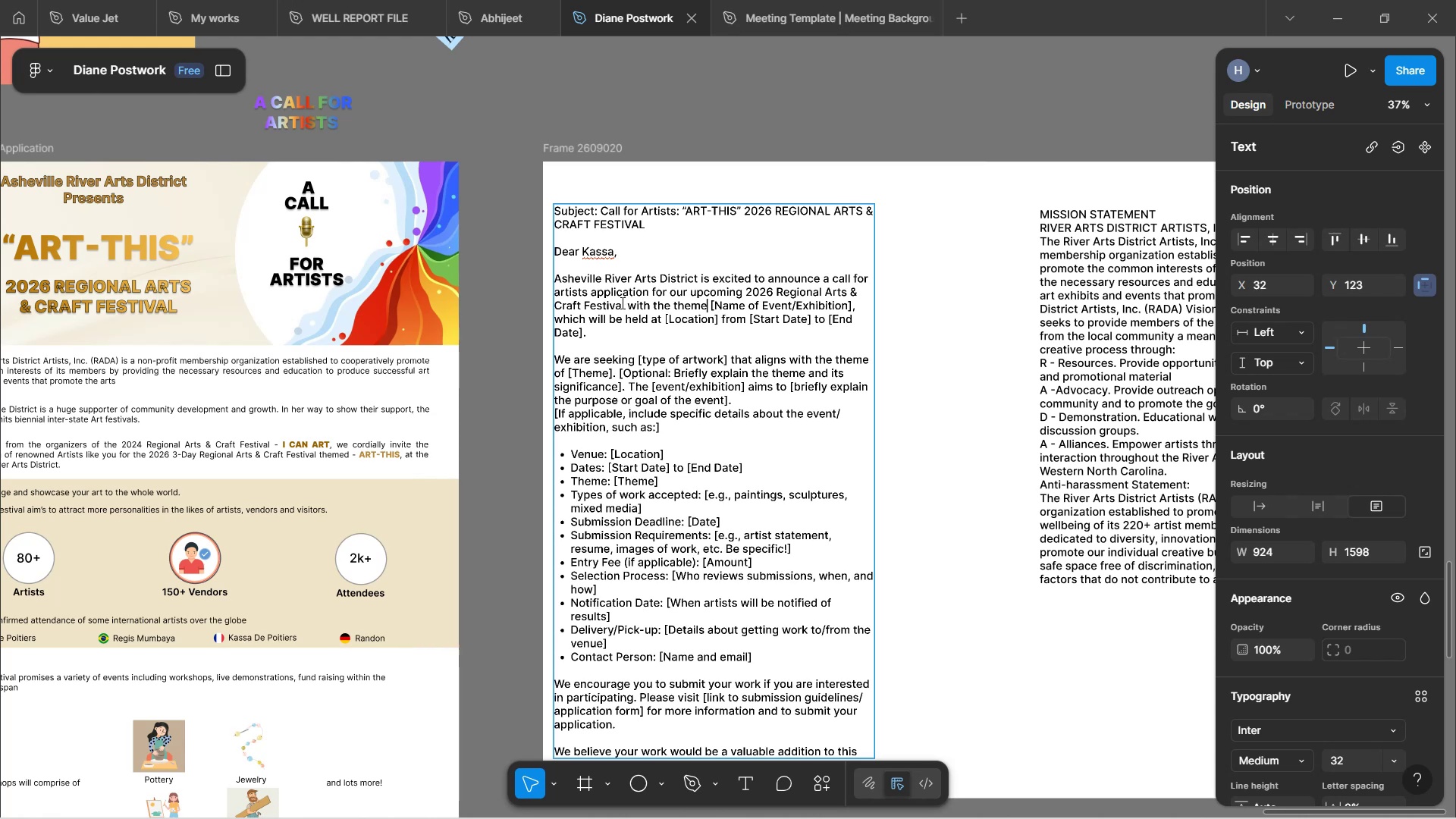 
key(Shift+ShiftLeft)
 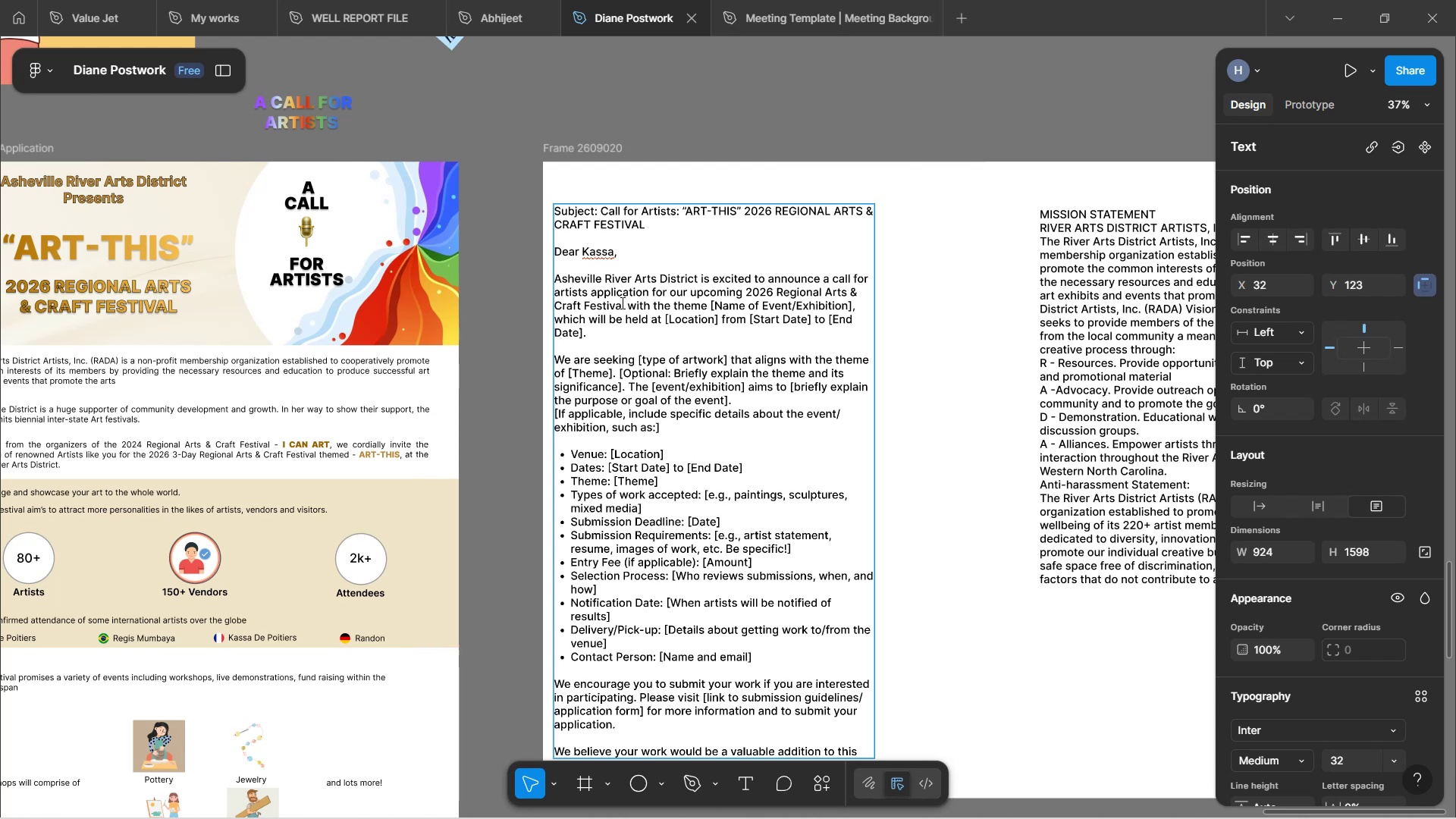 
key(Shift+Semicolon)
 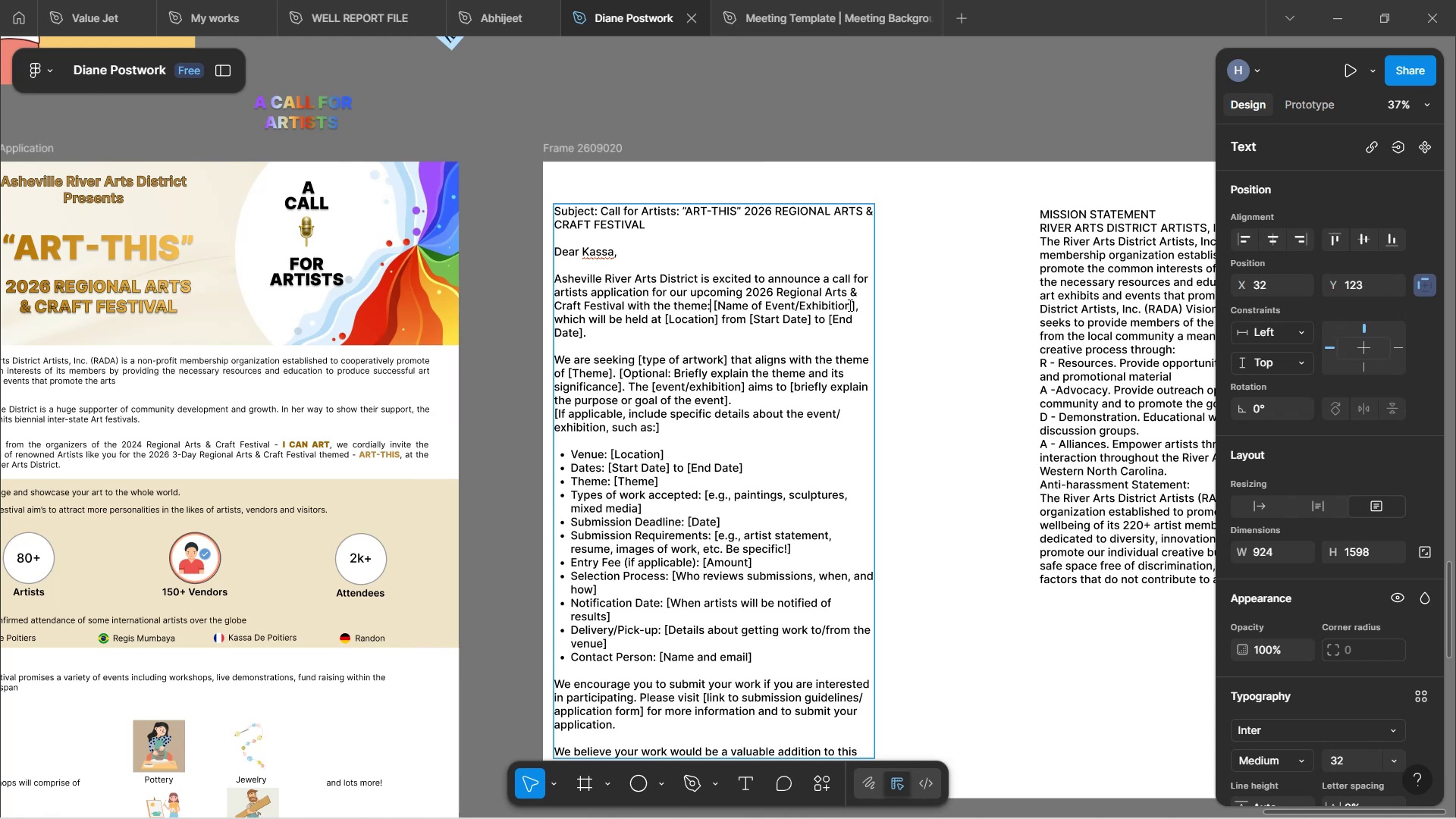 
left_click_drag(start_coordinate=[855, 309], to_coordinate=[714, 312])
 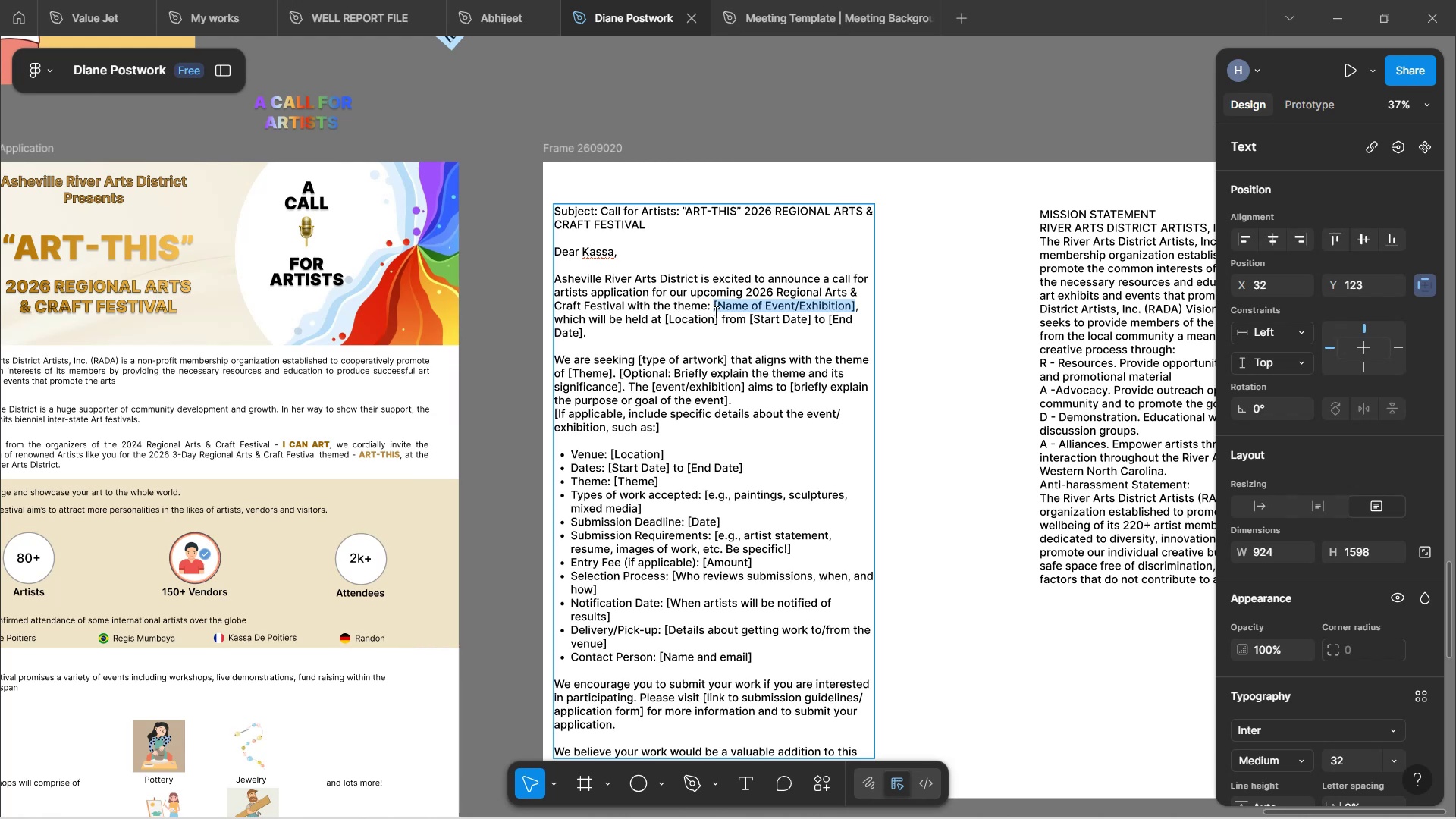 
hold_key(key=CapsLock, duration=0.34)
 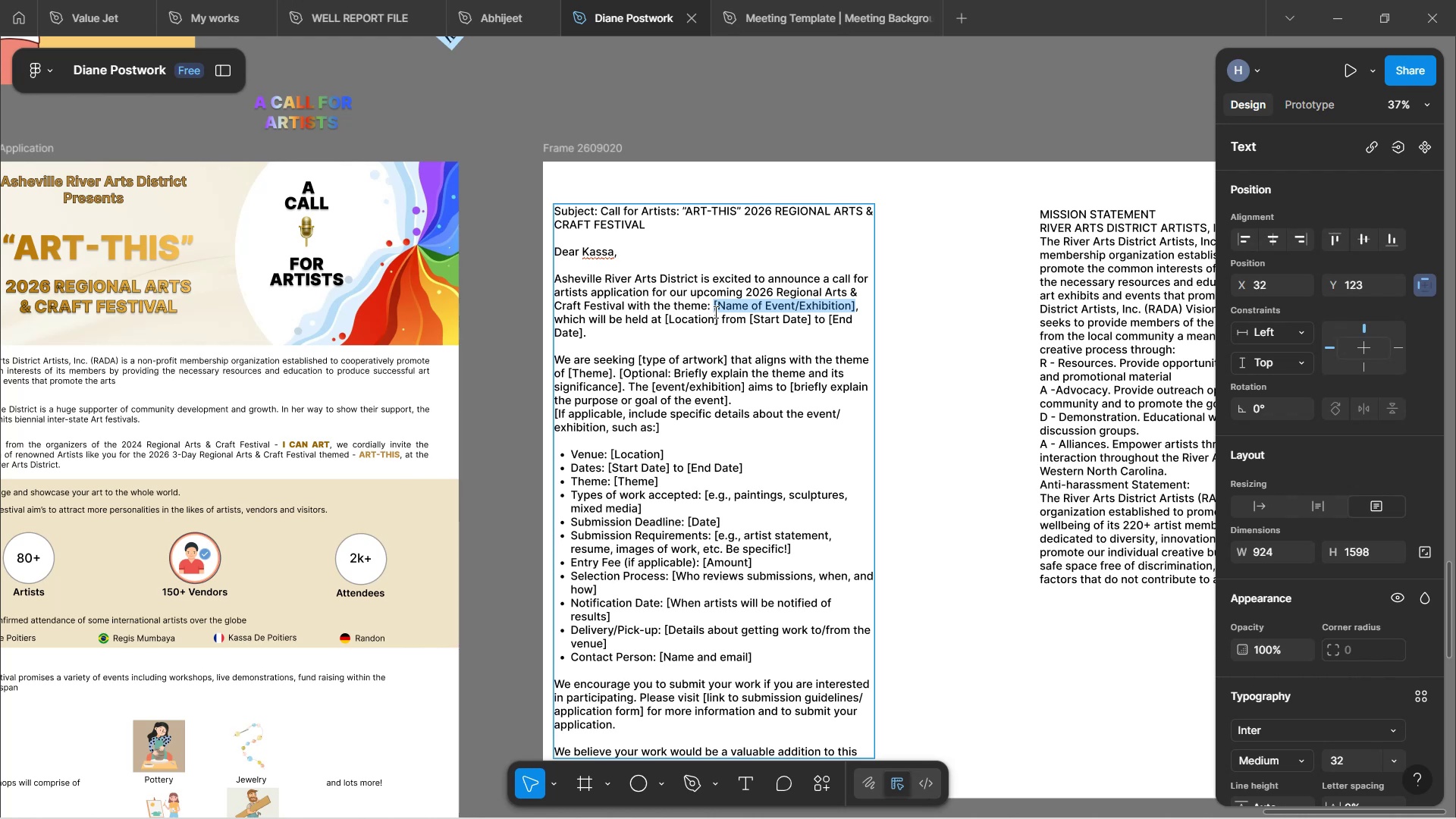 
hold_key(key=A, duration=0.3)
 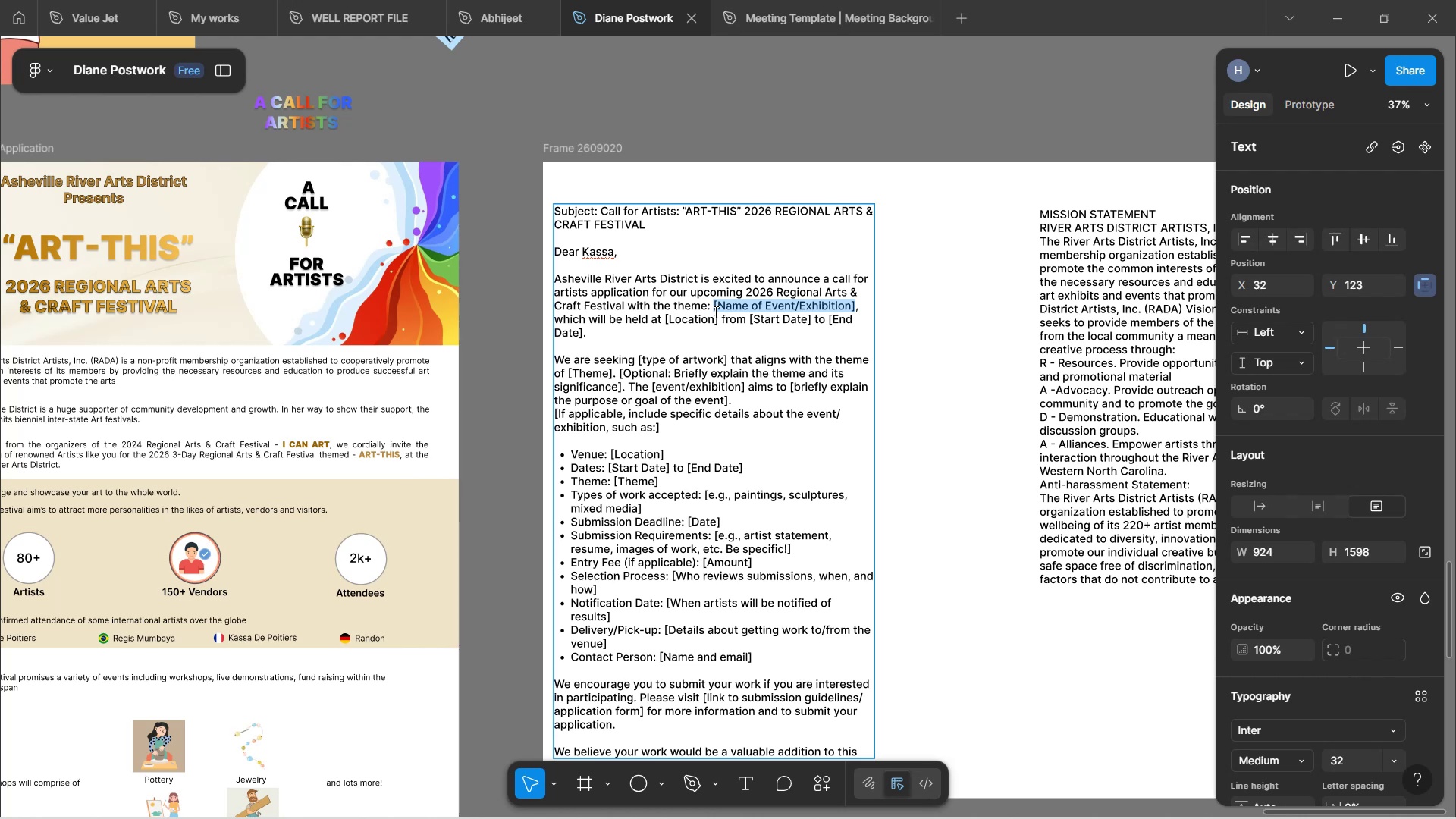 
type(RT-THIS)
 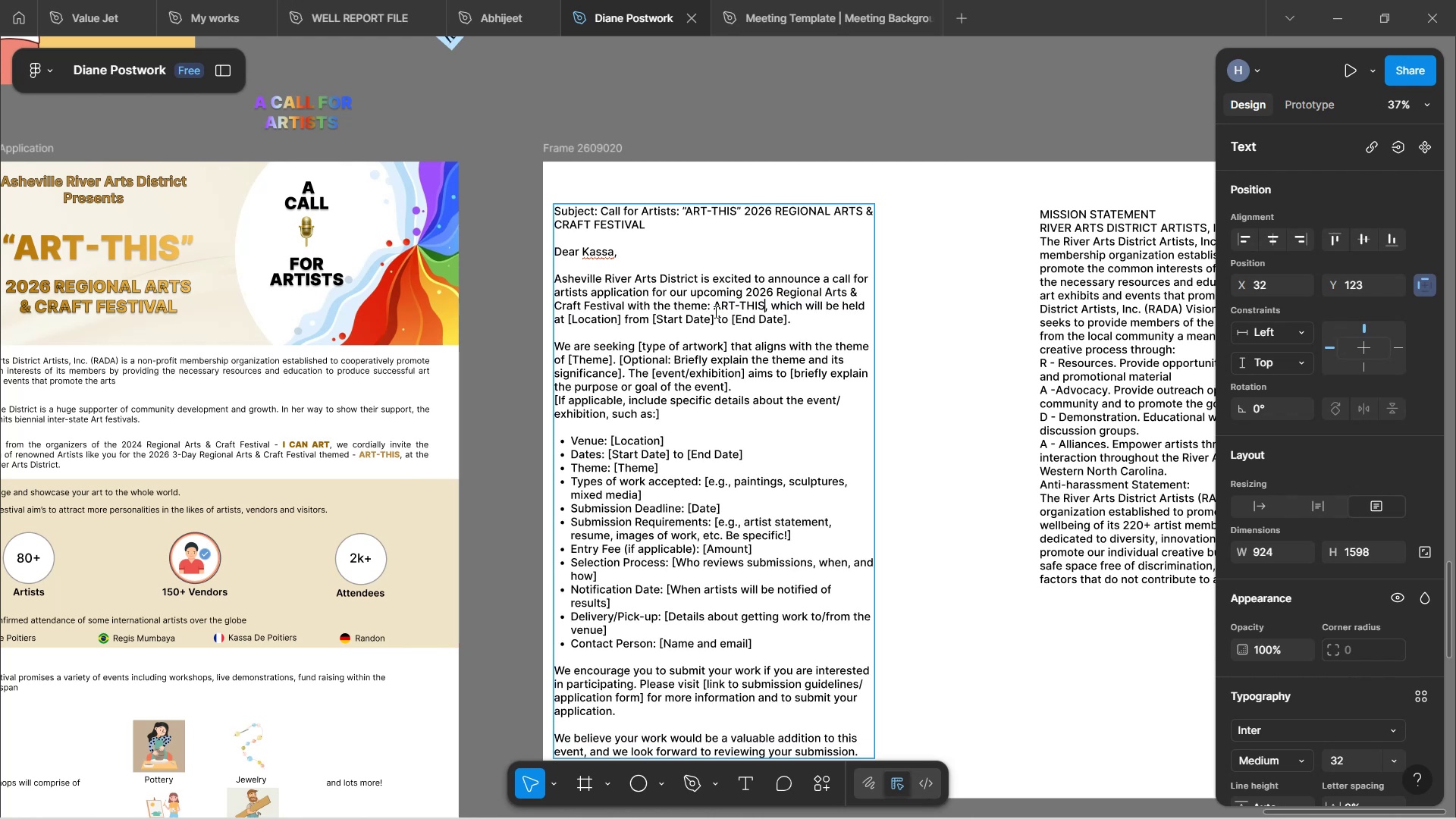 
wait(10.99)
 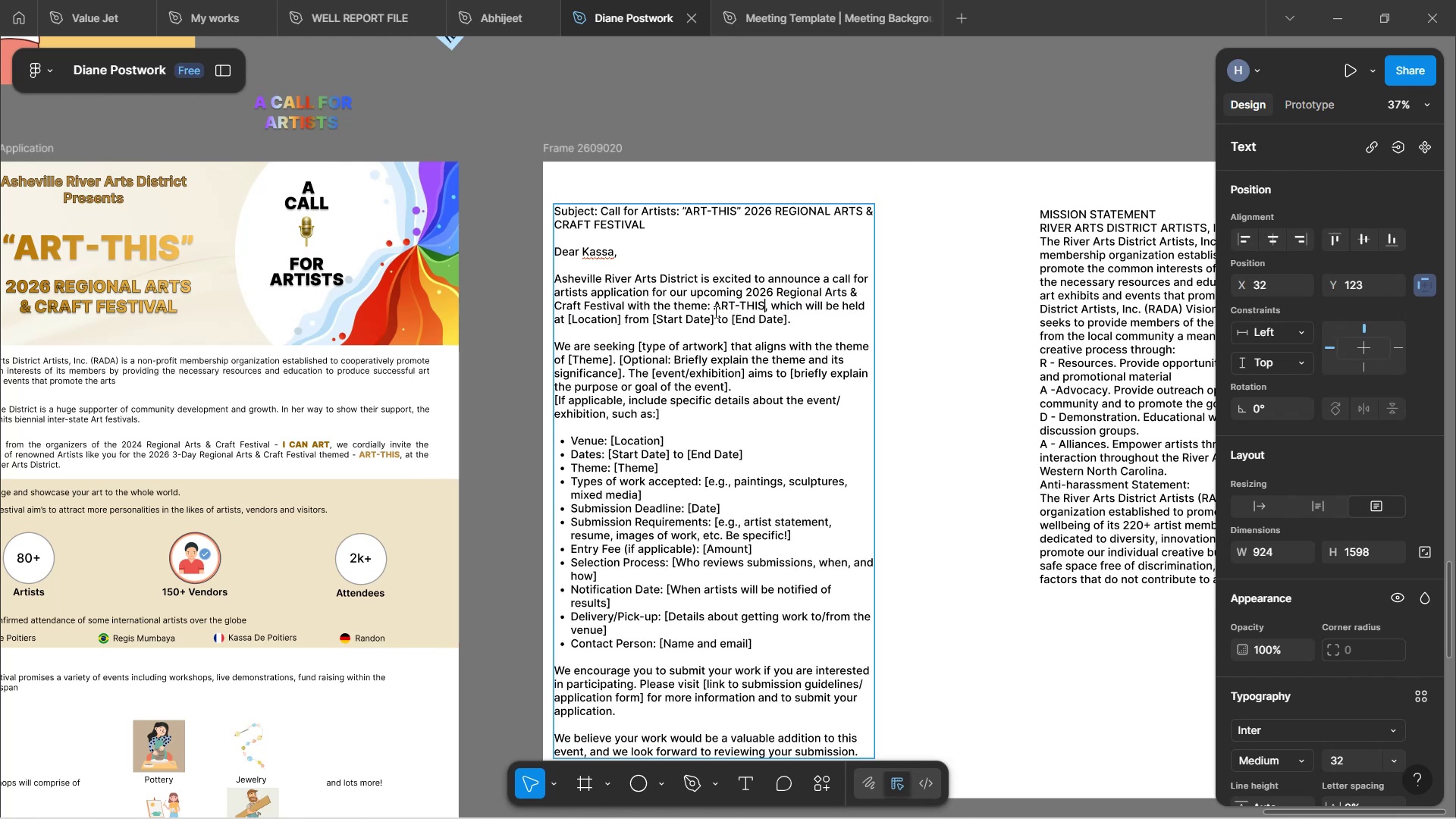 
hold_key(key=ShiftLeft, duration=1.52)
scroll: coordinate [635, 346], scroll_direction: down, amount: 1.0
 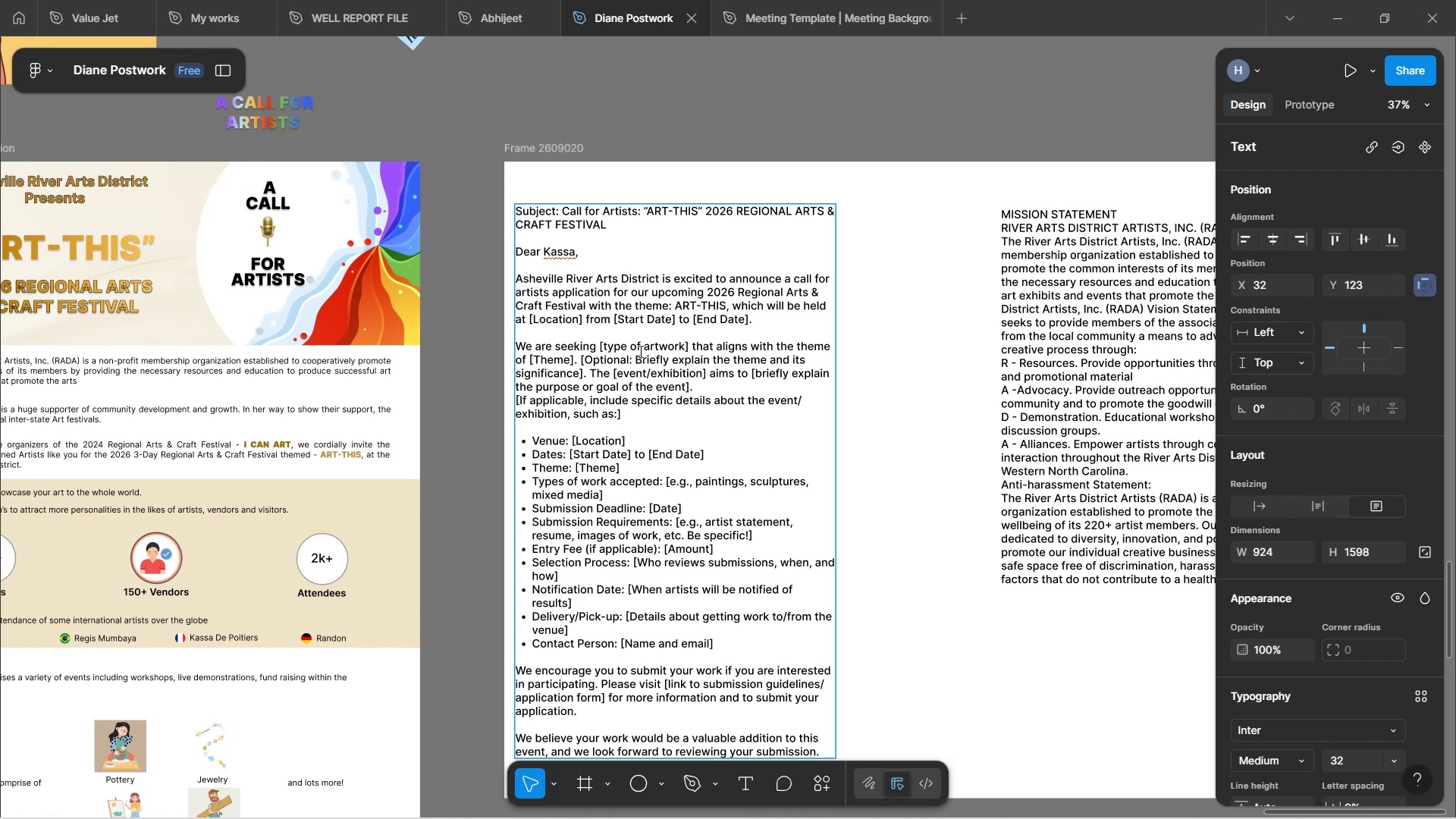 
scroll: coordinate [639, 351], scroll_direction: up, amount: 2.0
 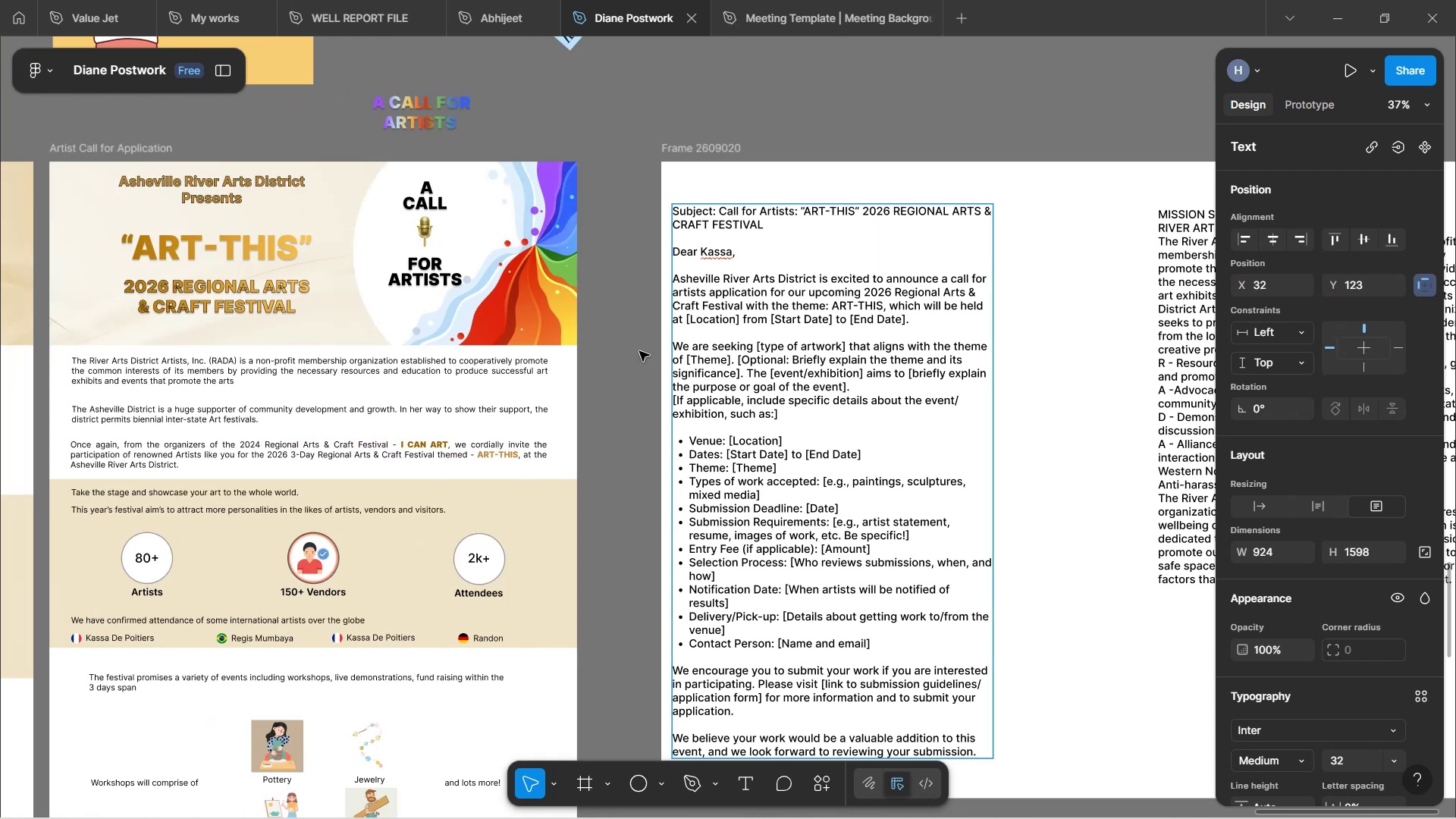 
hold_key(key=ShiftLeft, duration=1.18)
 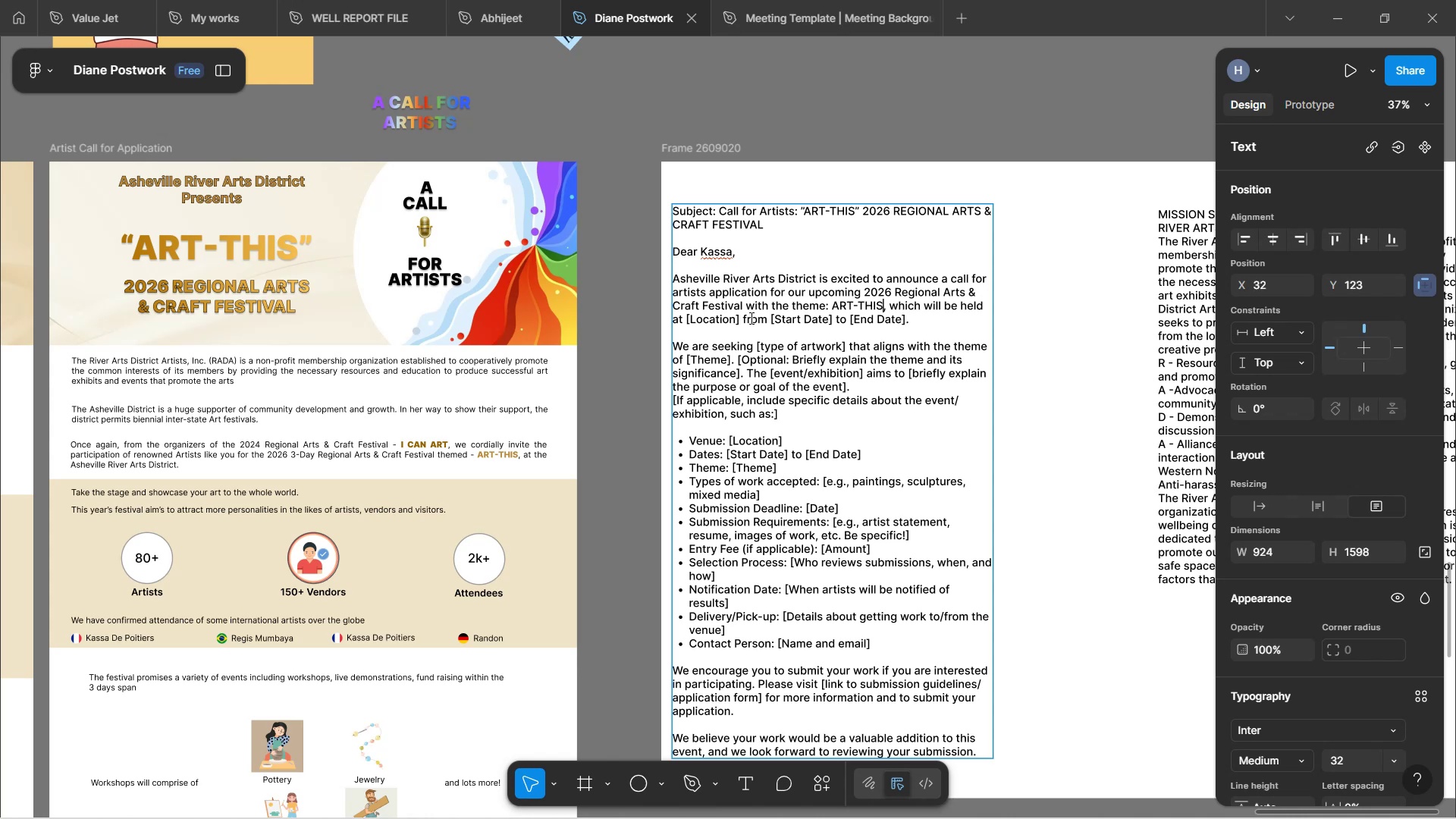 
wait(5.71)
 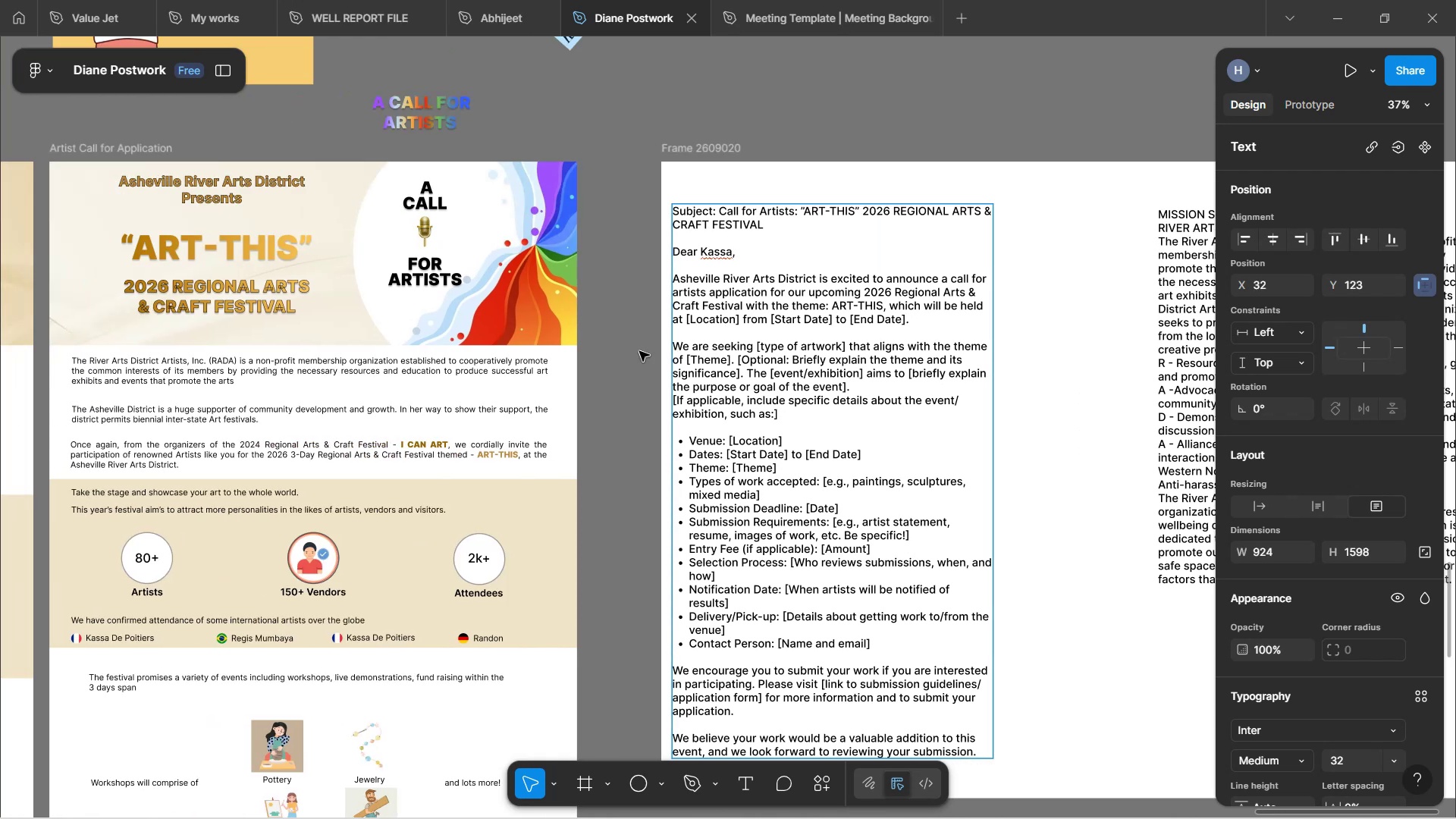 
double_click([720, 315])
 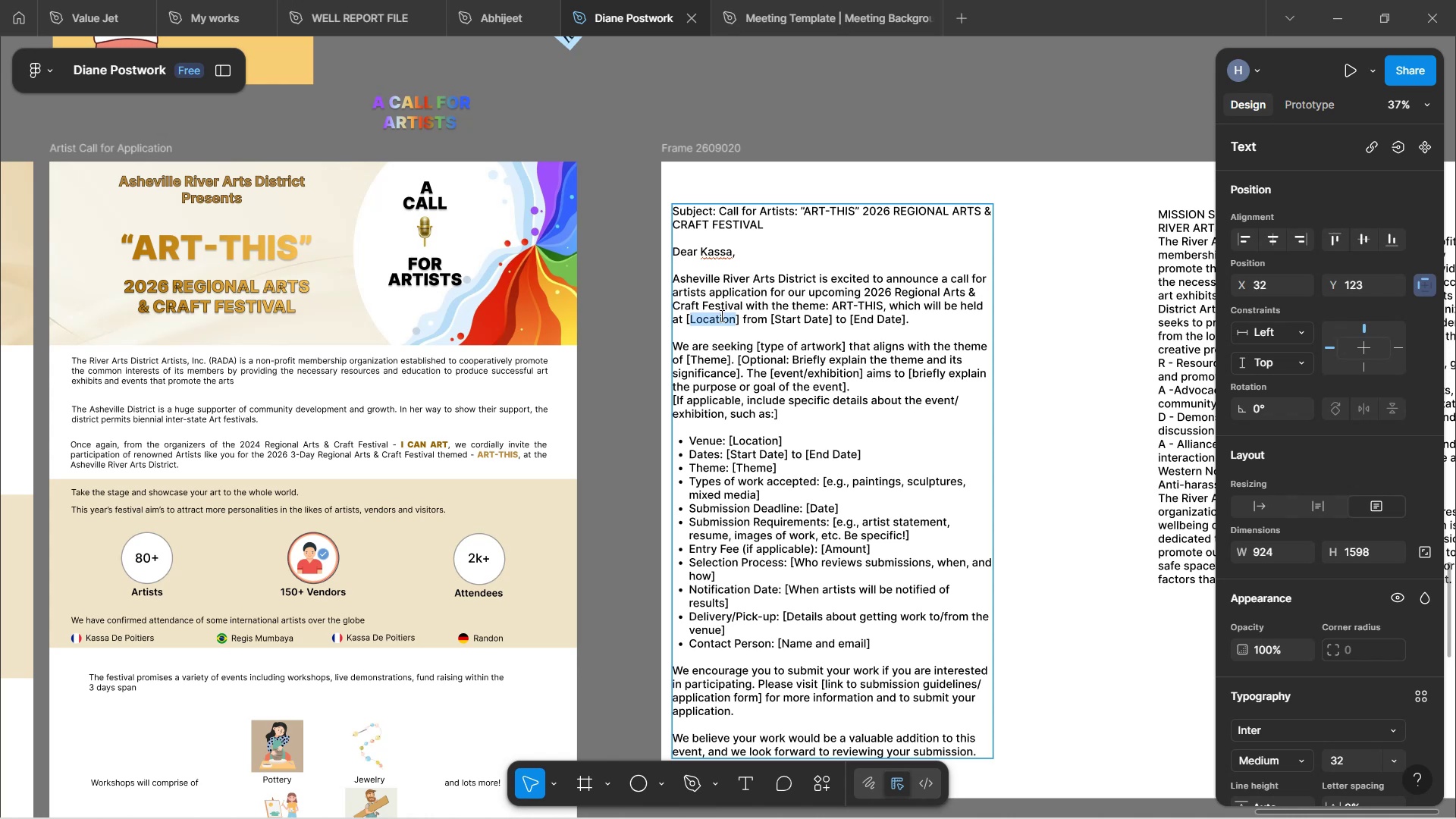 
key(Backspace)
key(Backspace)
type(the )
 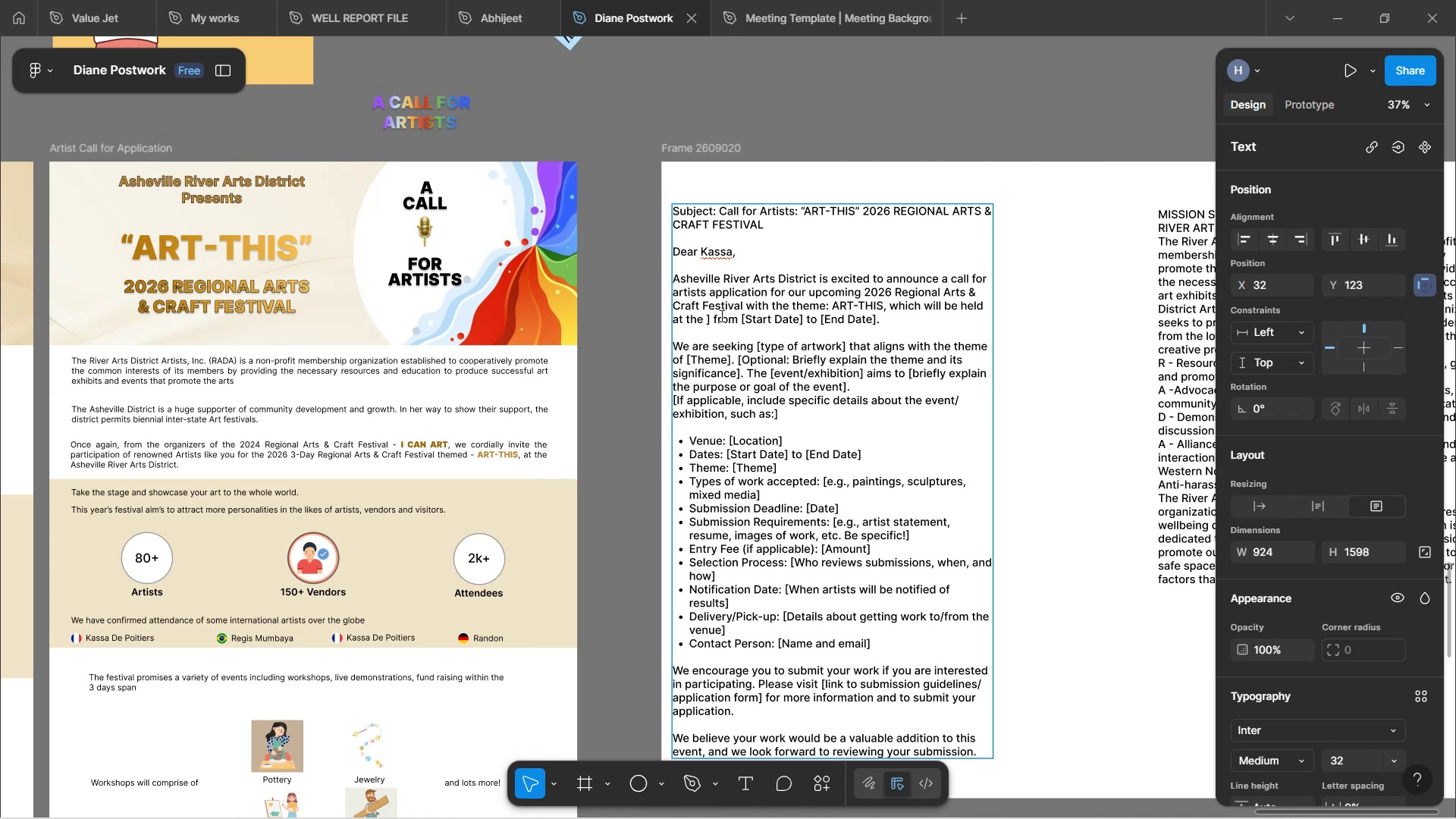 
key(CapsLock)
 